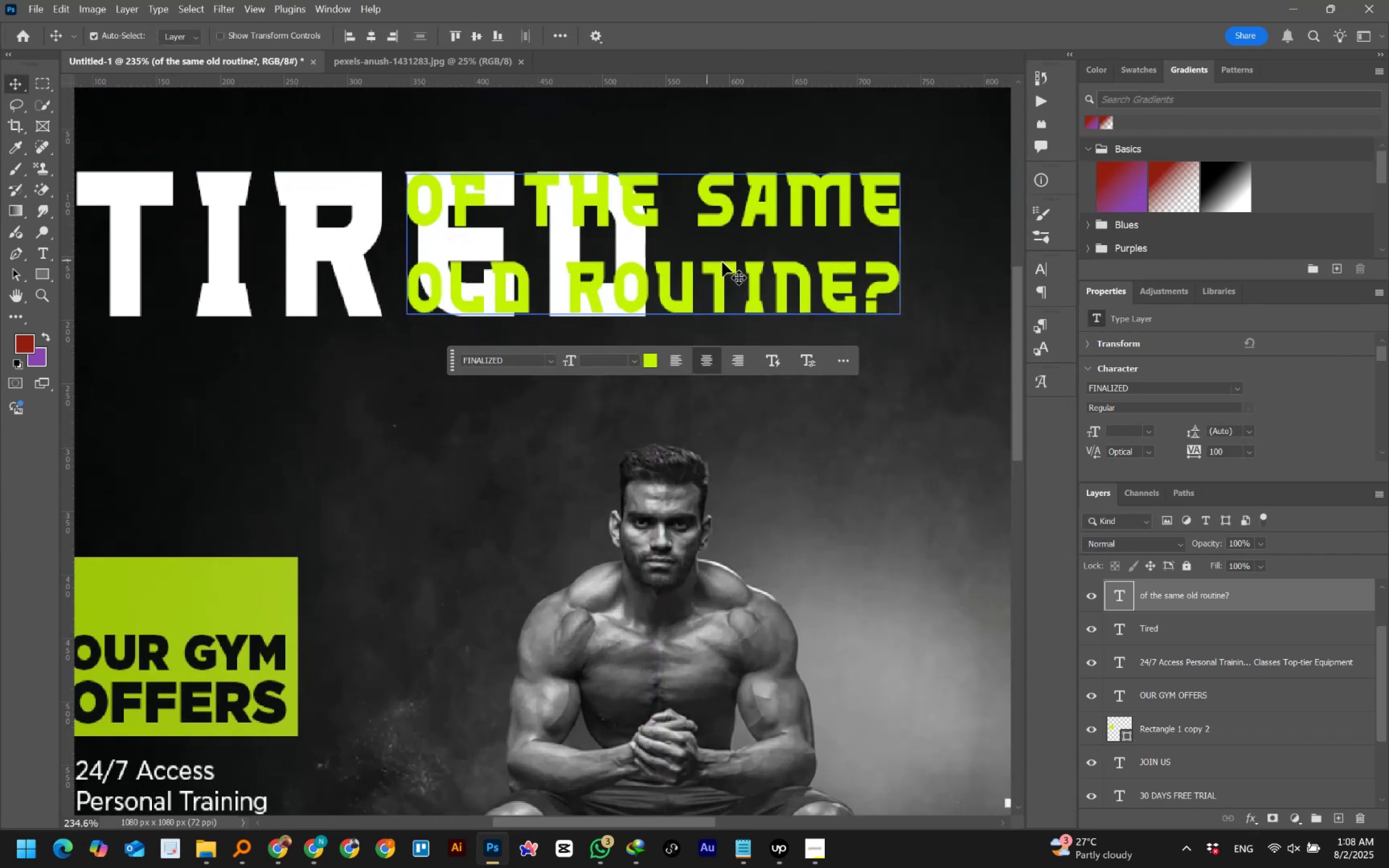 
key(ArrowUp)
 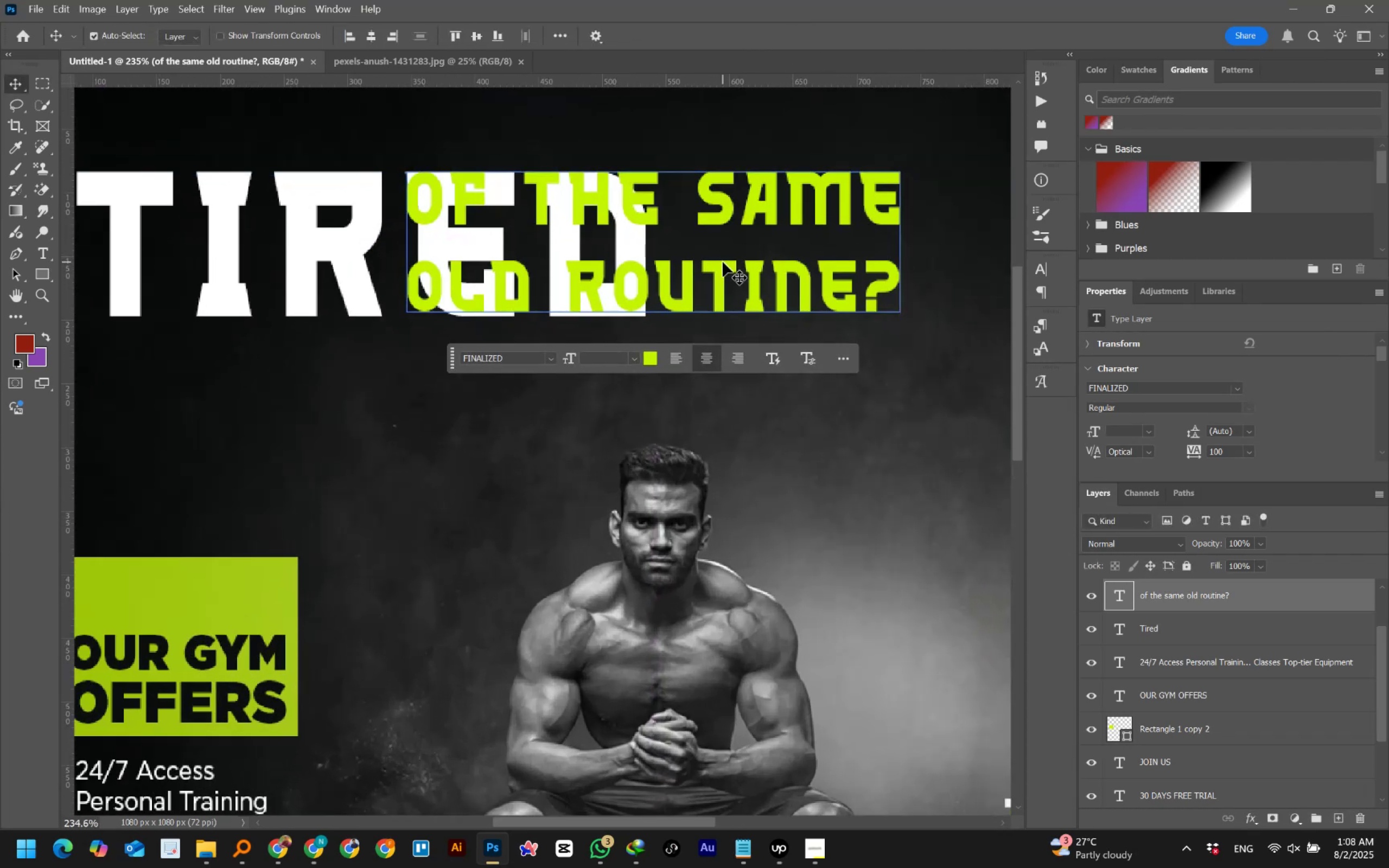 
hold_key(key=ControlLeft, duration=0.62)
 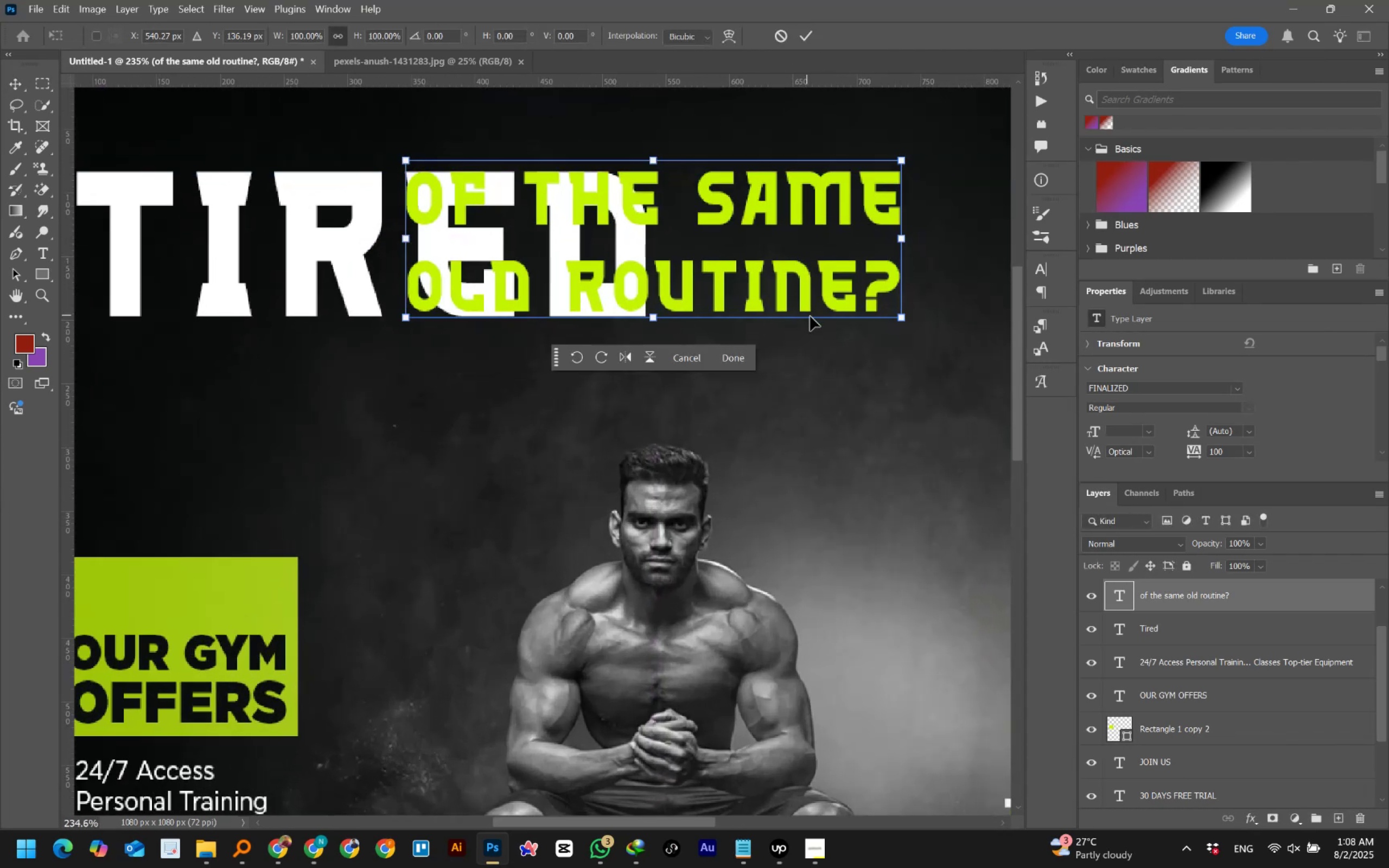 
key(T)
 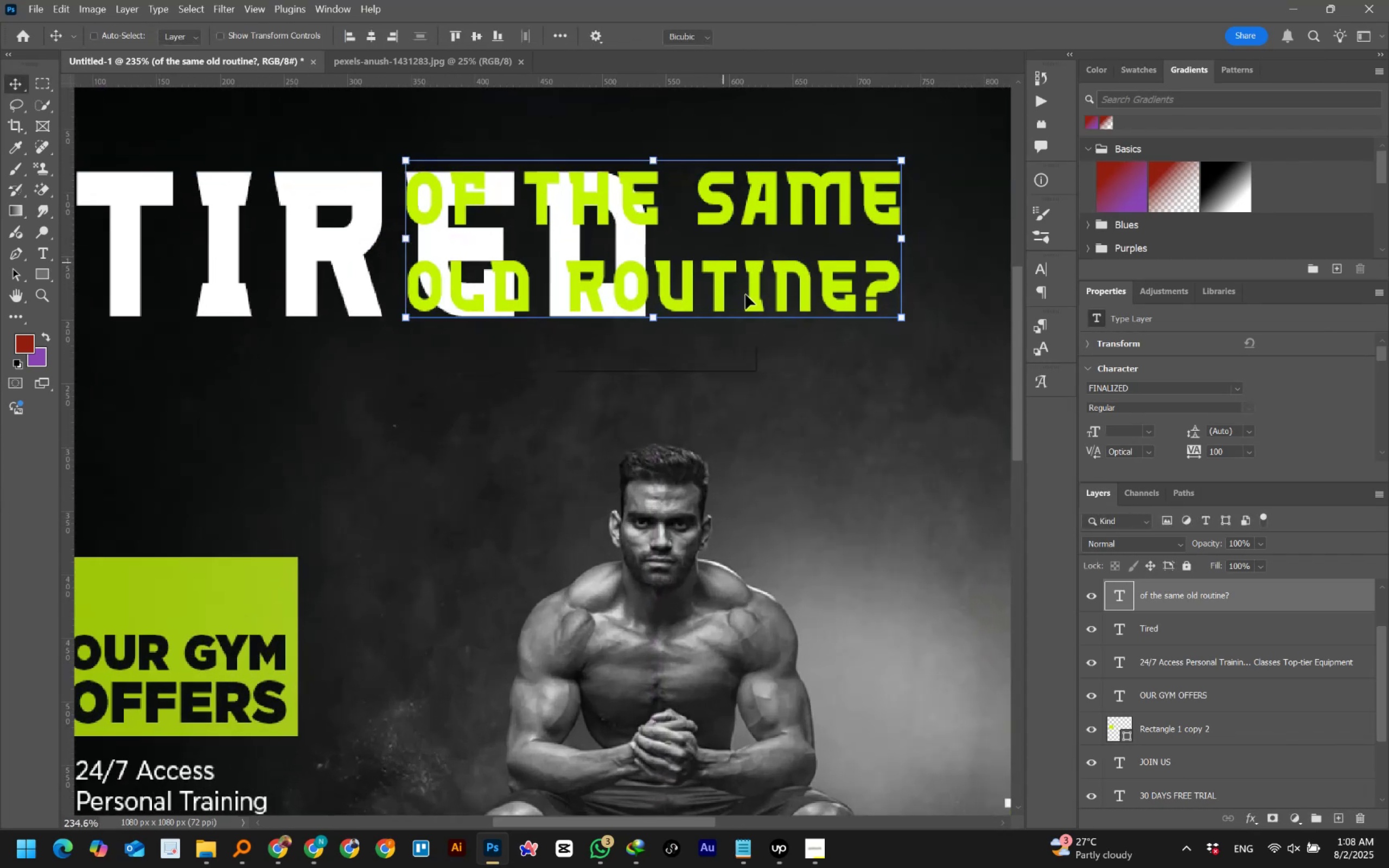 
hold_key(key=ControlLeft, duration=0.67)
scroll: coordinate [778, 316], scroll_direction: down, amount: 5.0
 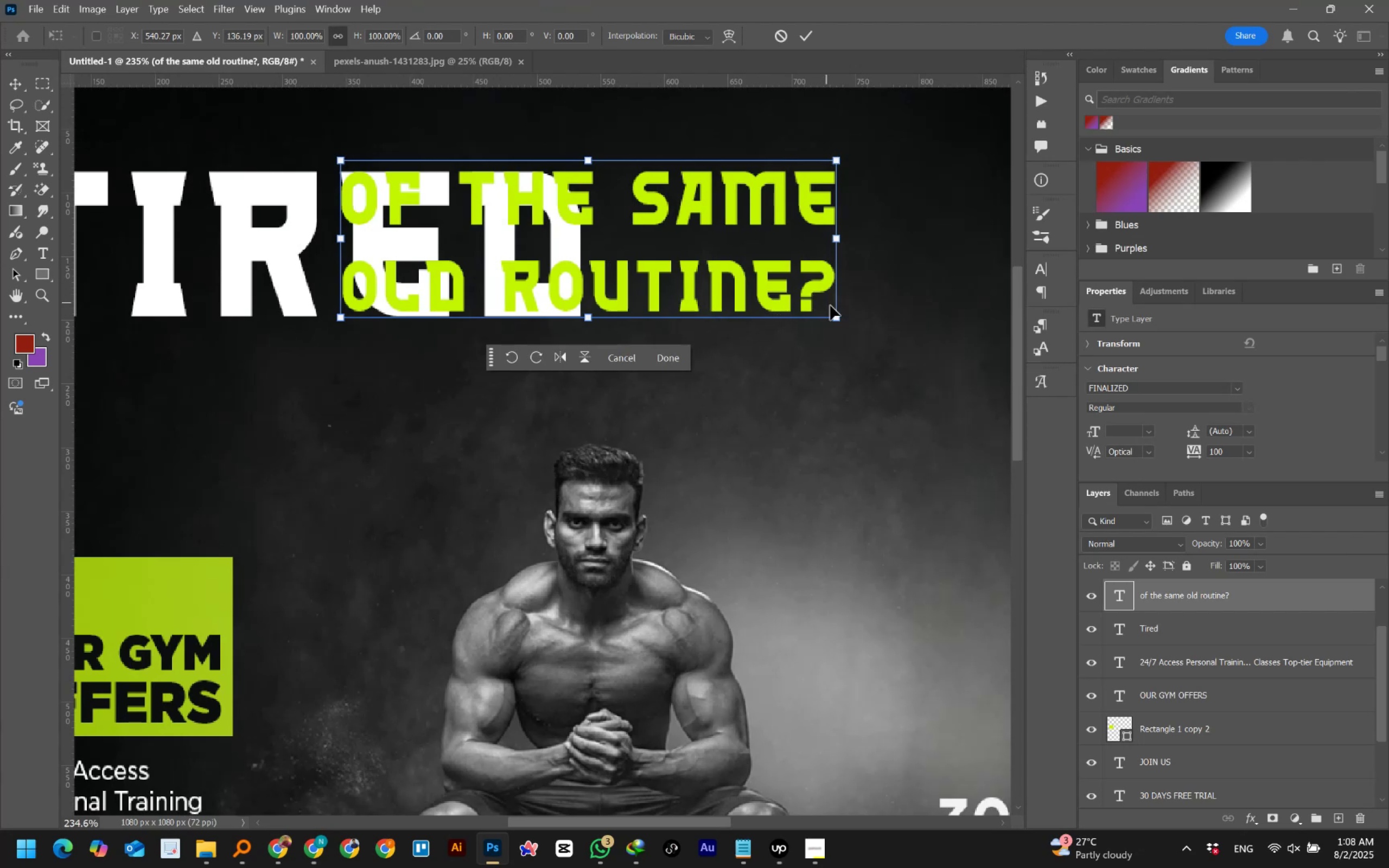 
left_click_drag(start_coordinate=[838, 323], to_coordinate=[855, 328])
 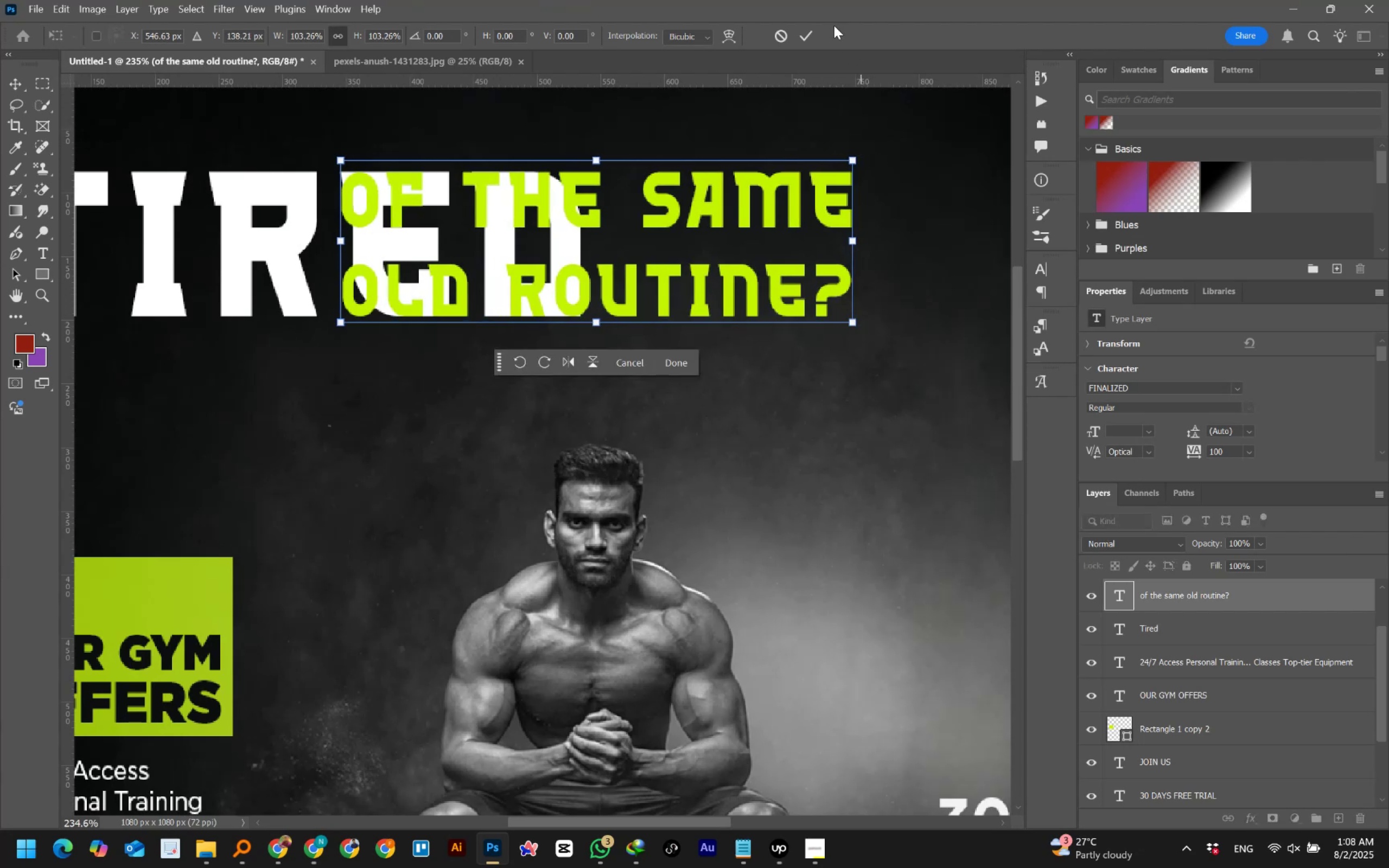 
left_click([812, 40])
 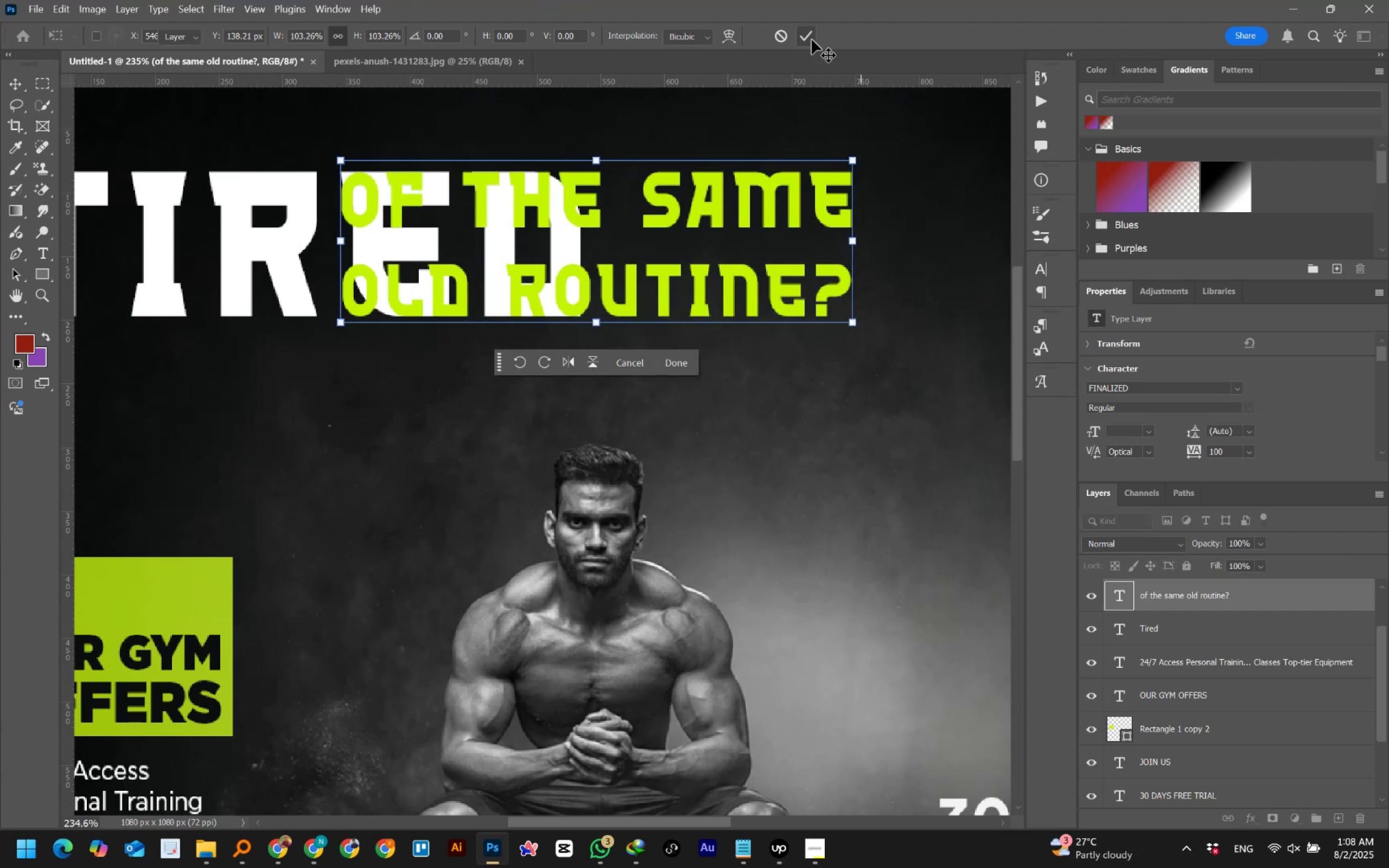 
hold_key(key=AltLeft, duration=0.79)
scroll: coordinate [670, 269], scroll_direction: down, amount: 4.0
 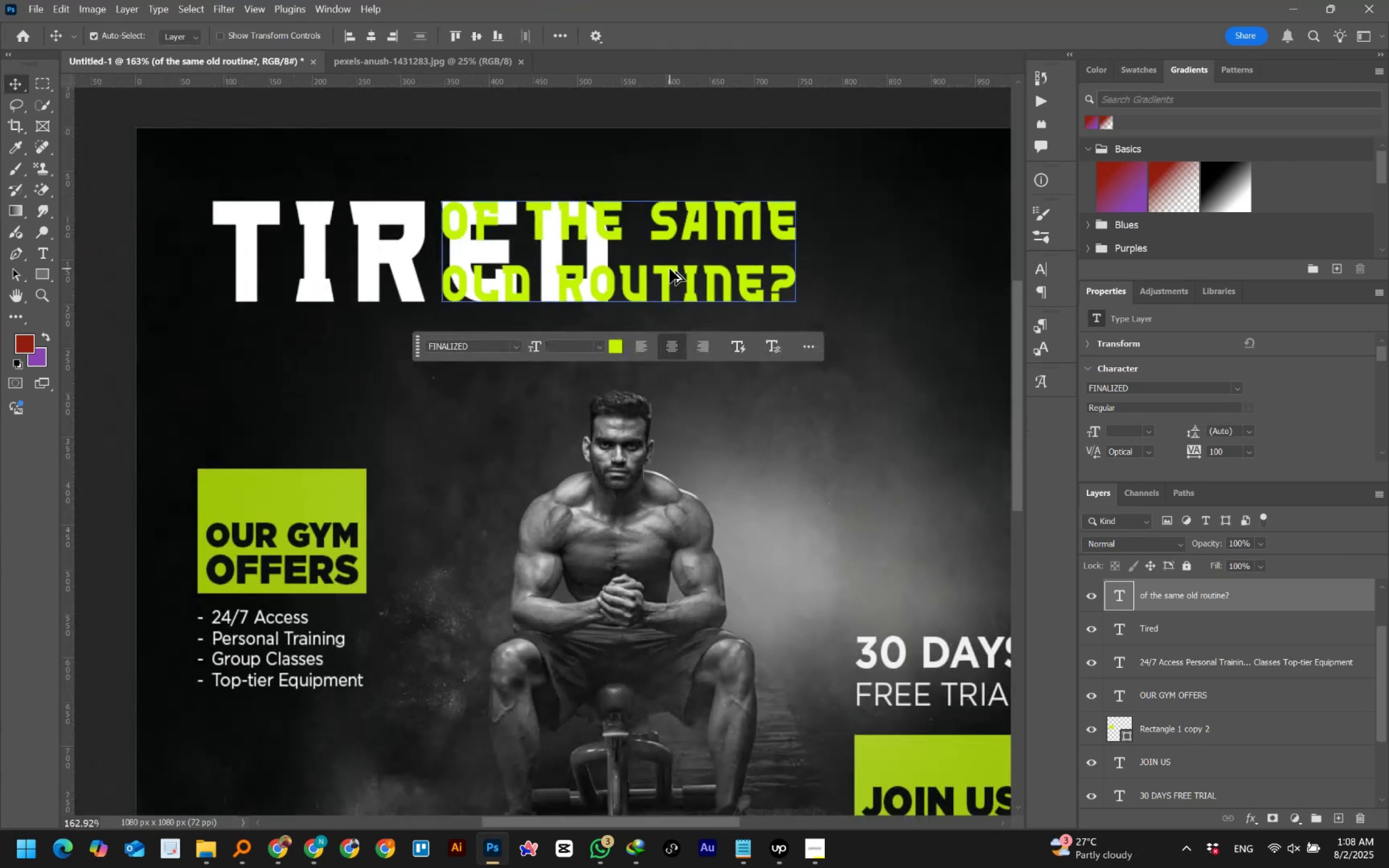 
key(Control+Numpad0)
 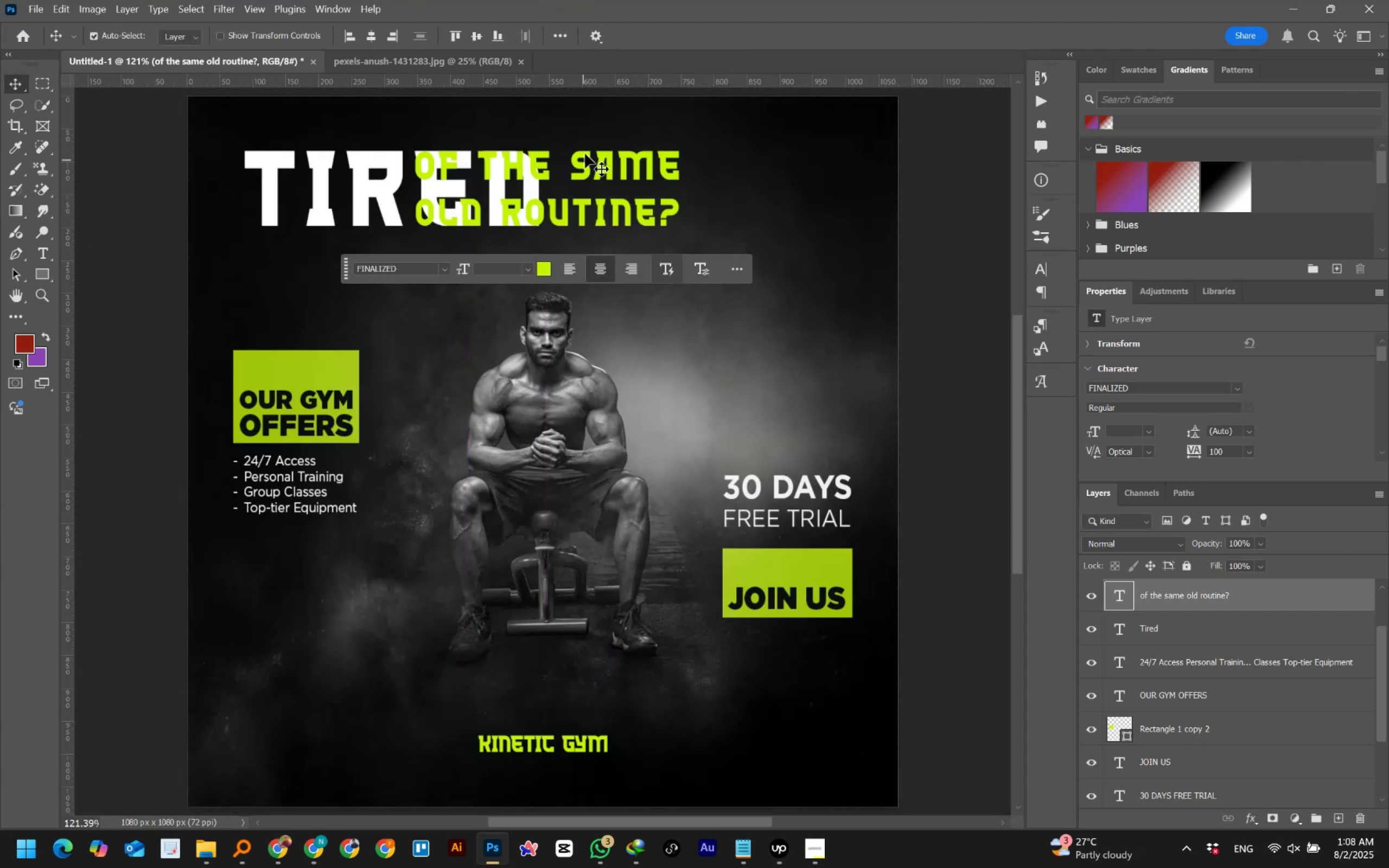 
left_click_drag(start_coordinate=[607, 161], to_coordinate=[762, 159])
 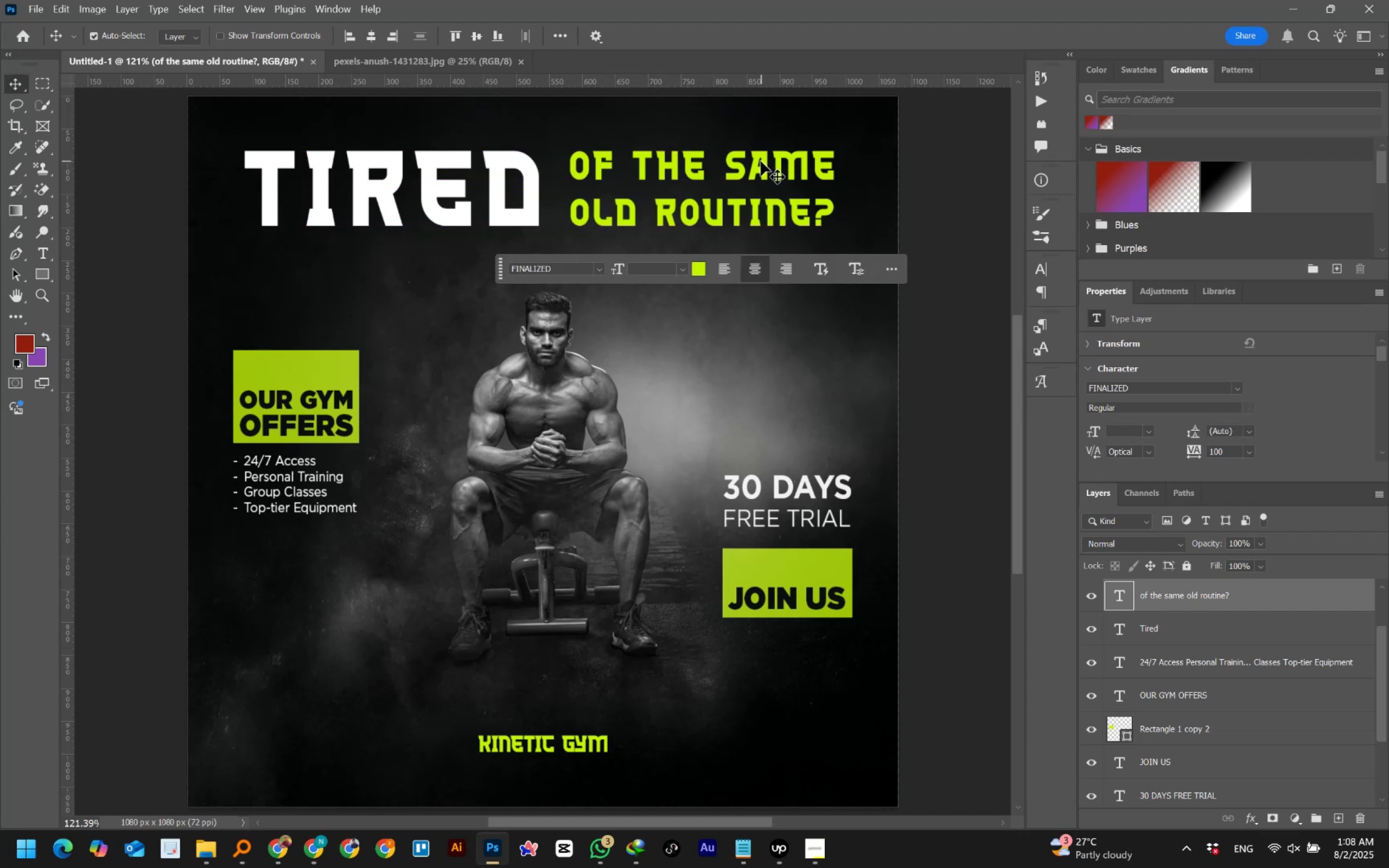 
hold_key(key=ShiftLeft, duration=1.51)
 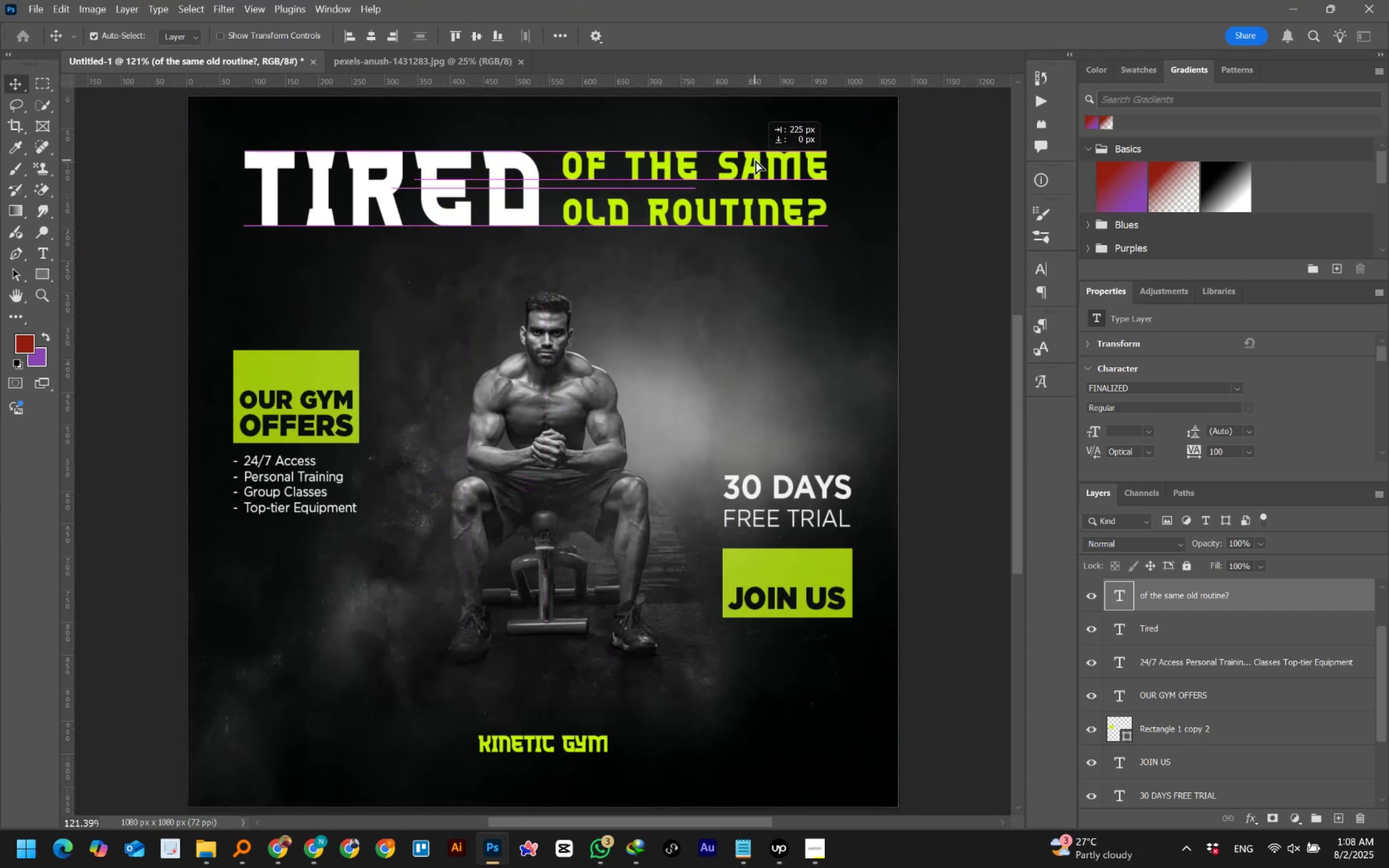 
hold_key(key=ShiftLeft, duration=1.52)
 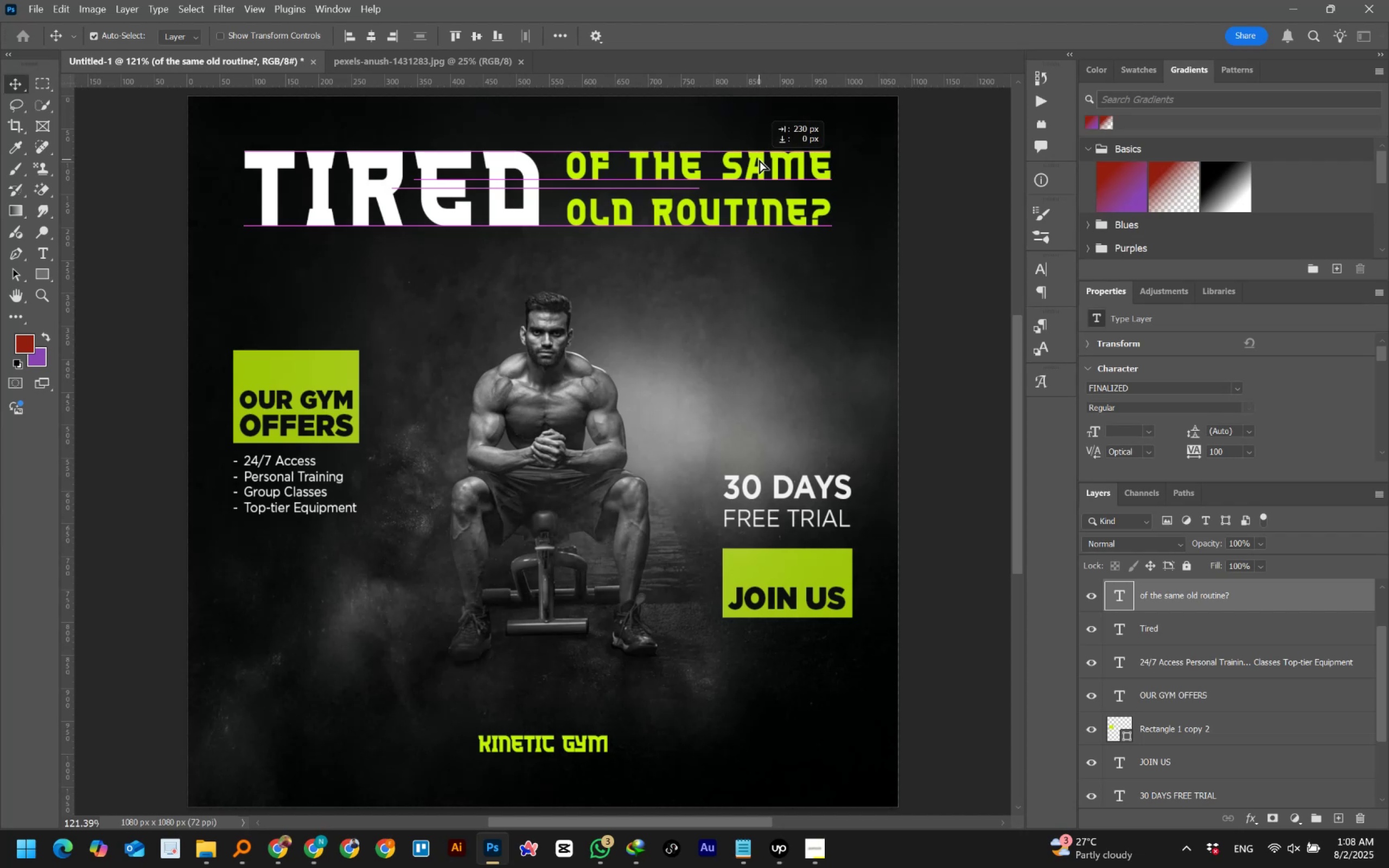 
hold_key(key=ShiftLeft, duration=1.5)
 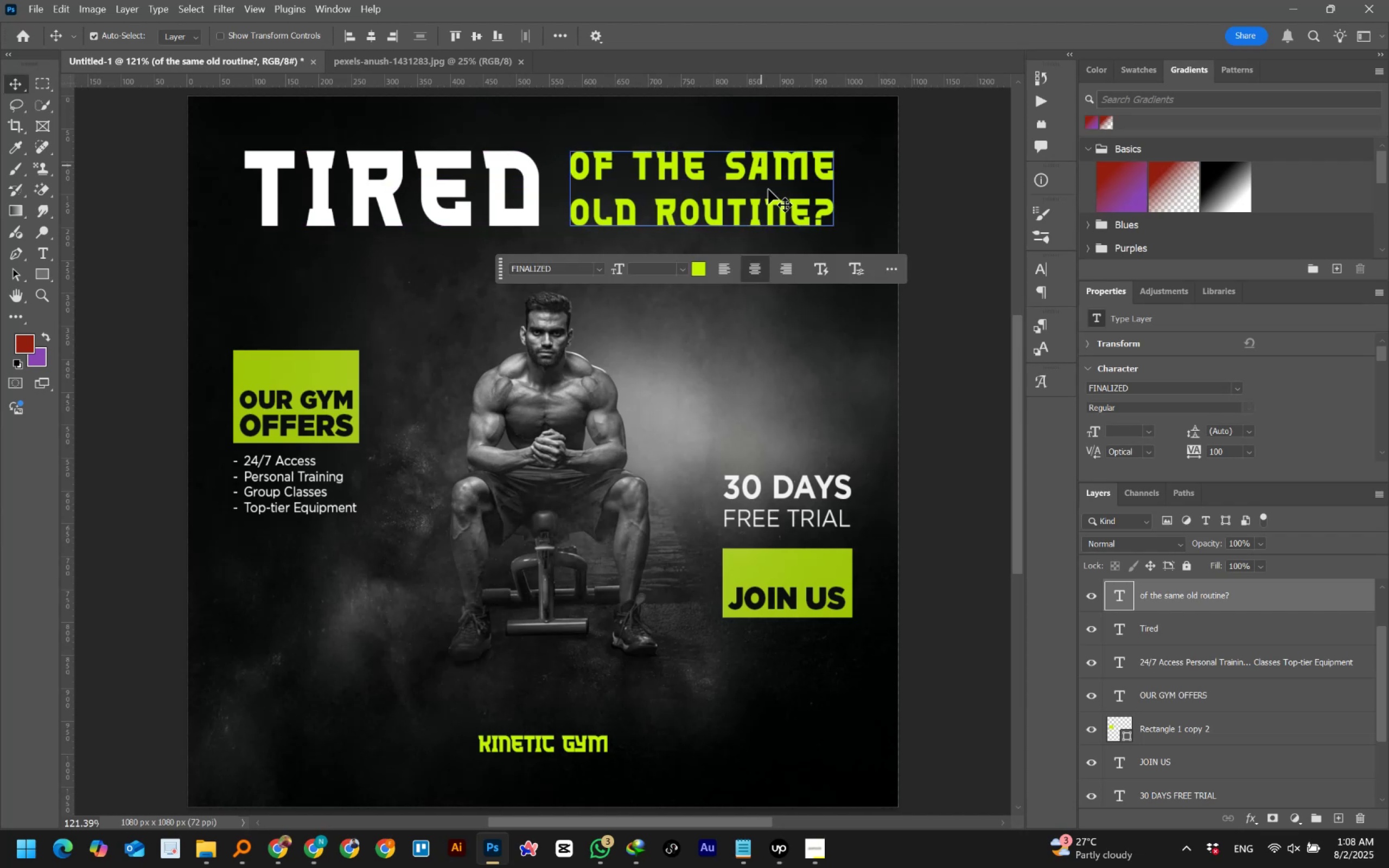 
left_click([944, 375])
 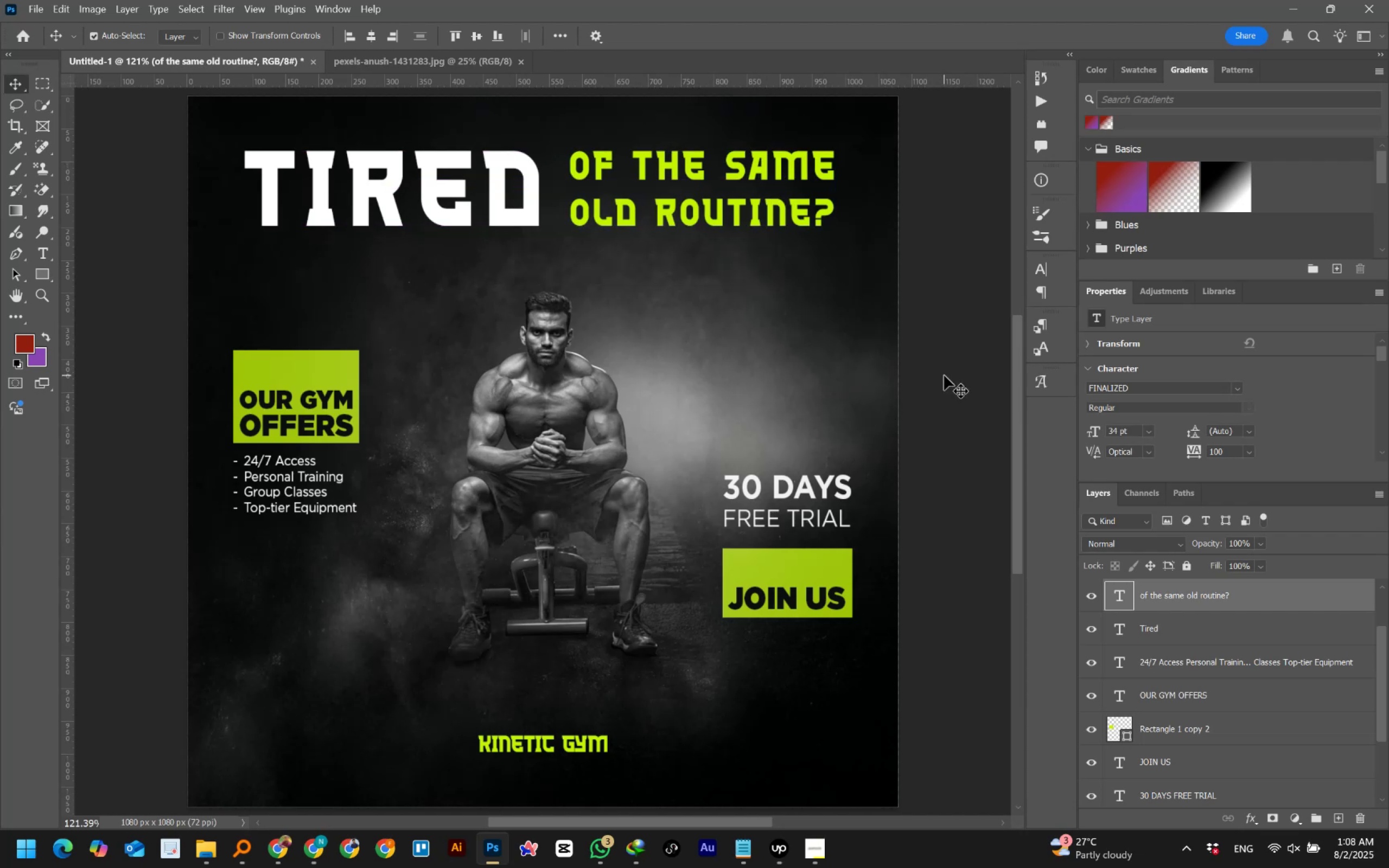 
hold_key(key=ControlLeft, duration=0.87)
 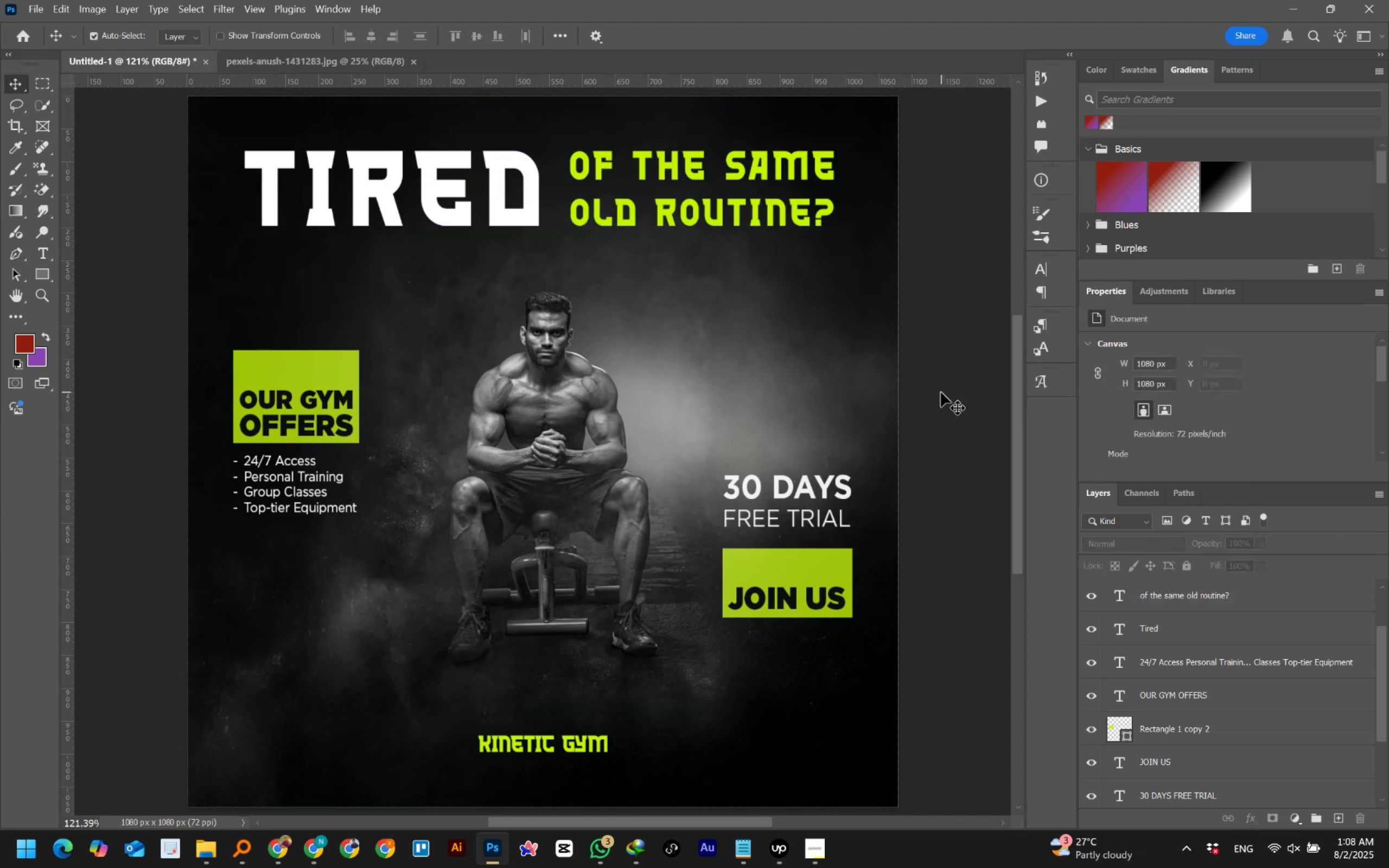 
key(Numpad0)
 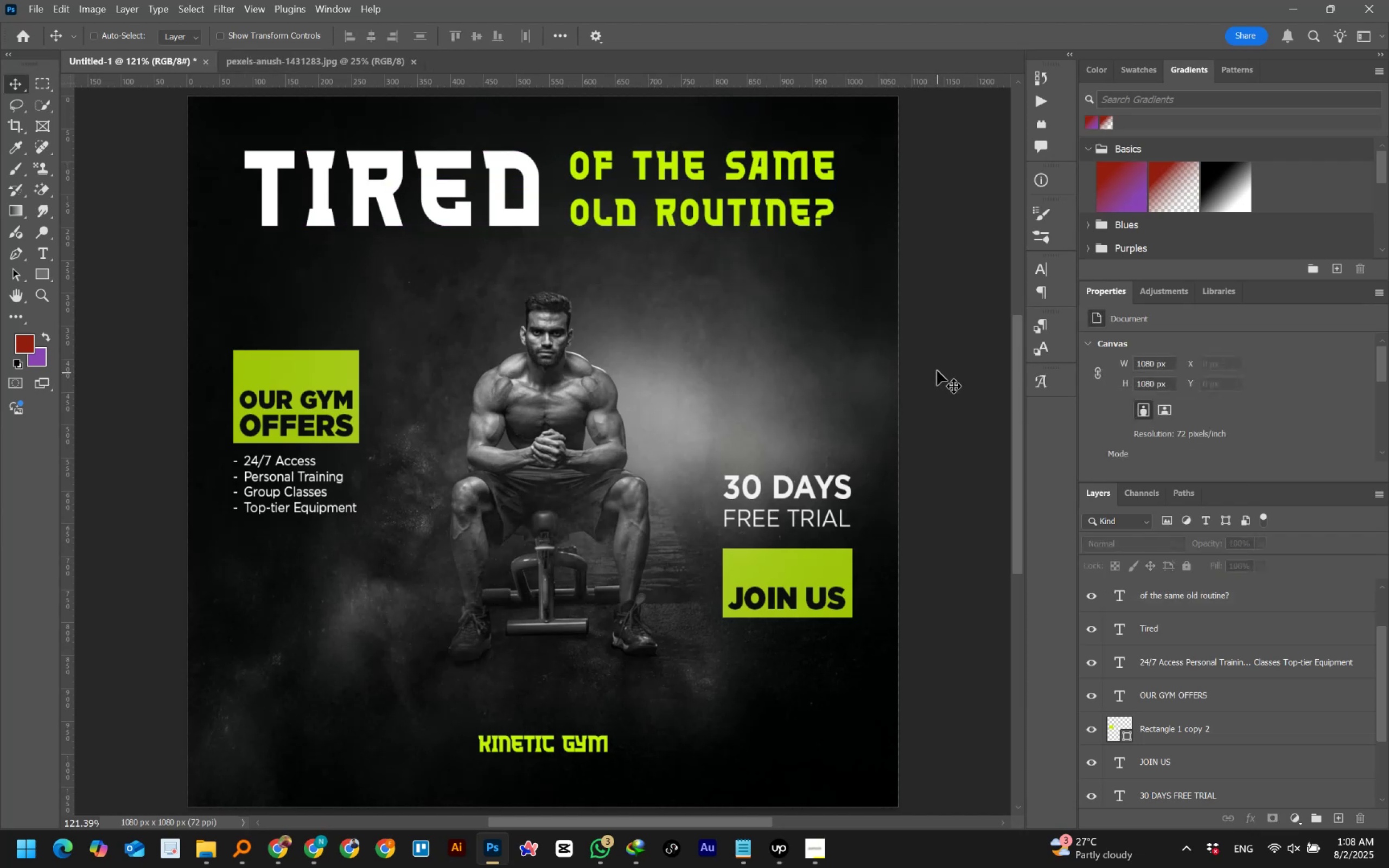 
key(Numpad0)
 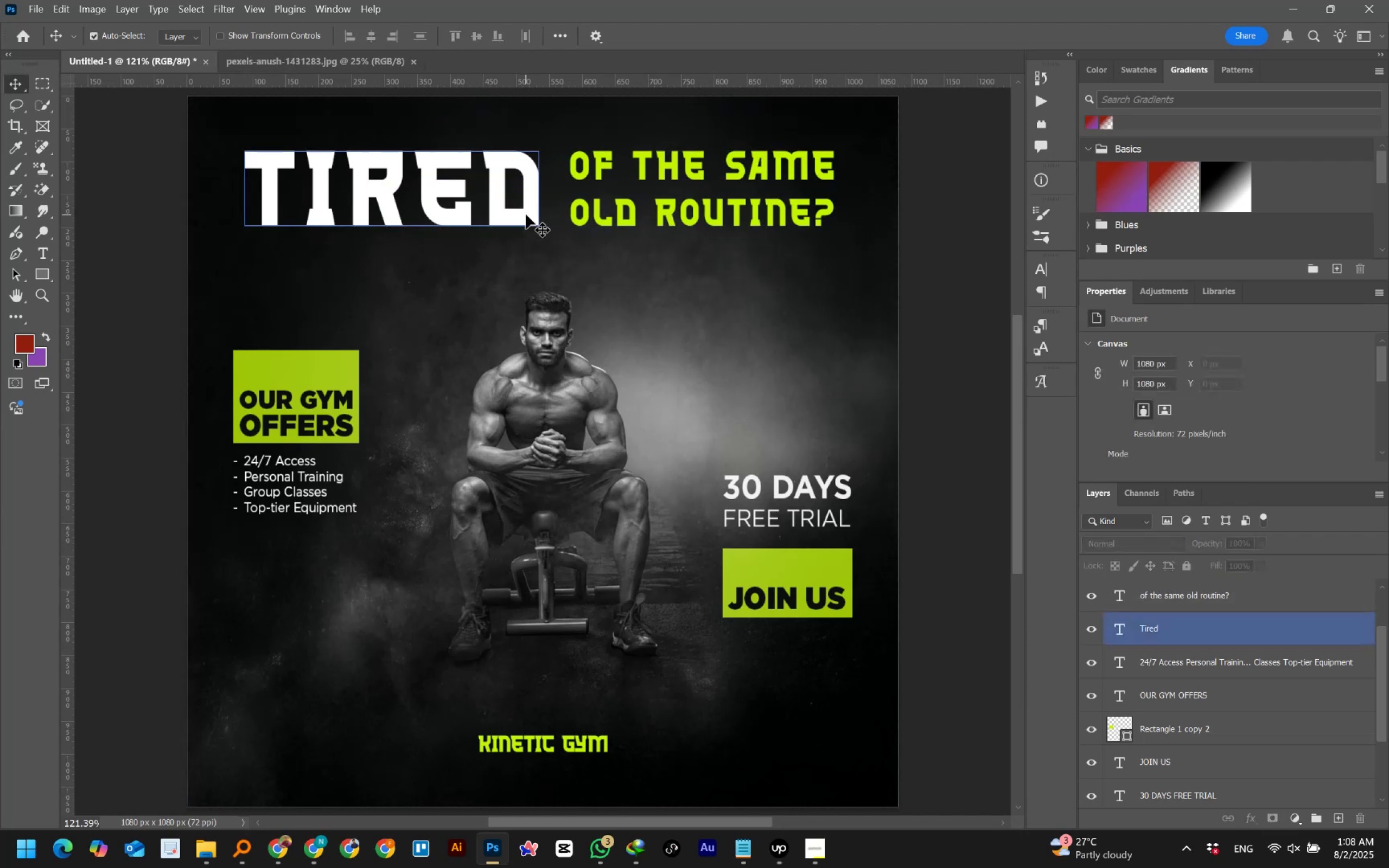 
hold_key(key=ShiftLeft, duration=1.53)
 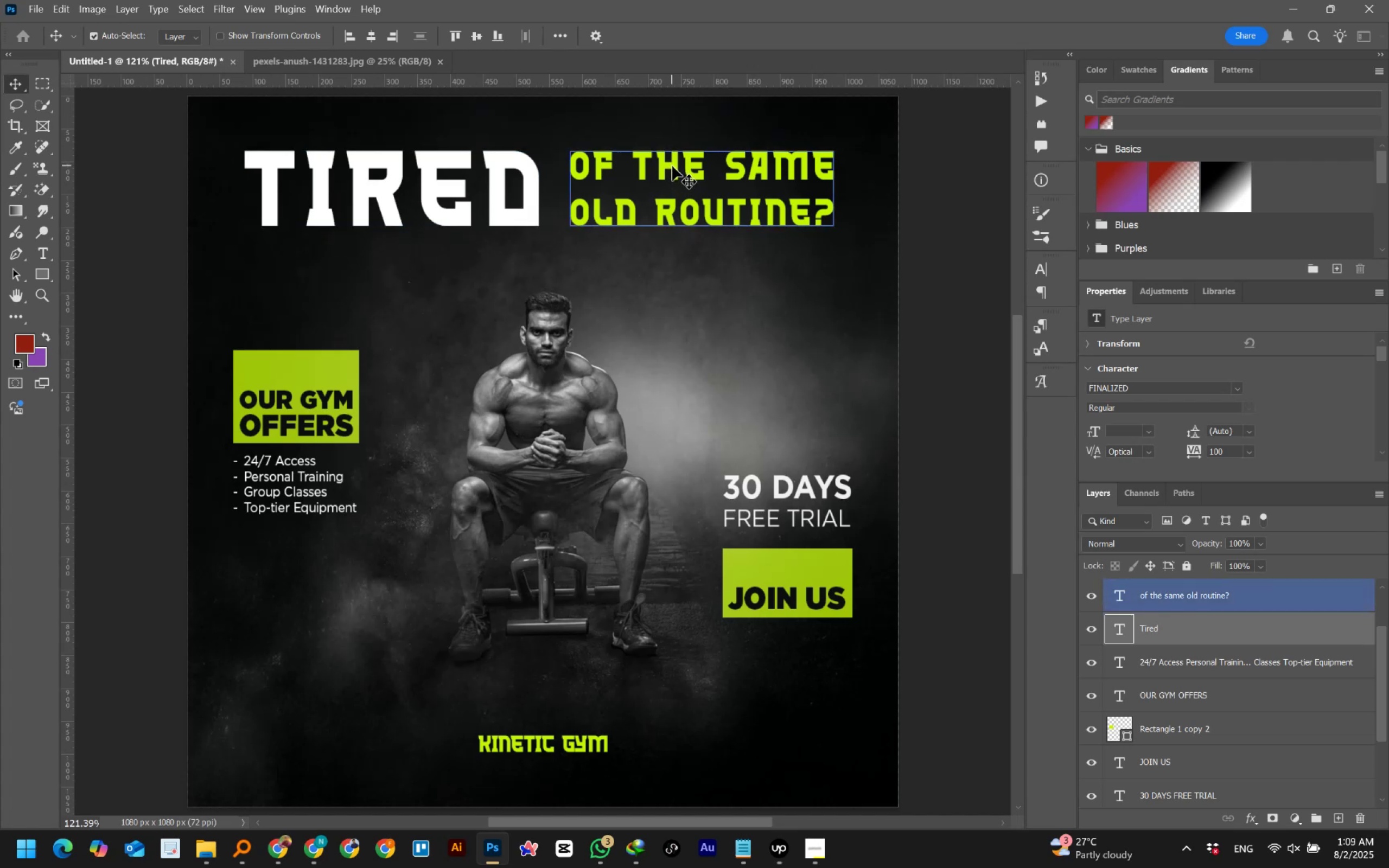 
hold_key(key=ShiftLeft, duration=0.78)
left_click([672, 166])
 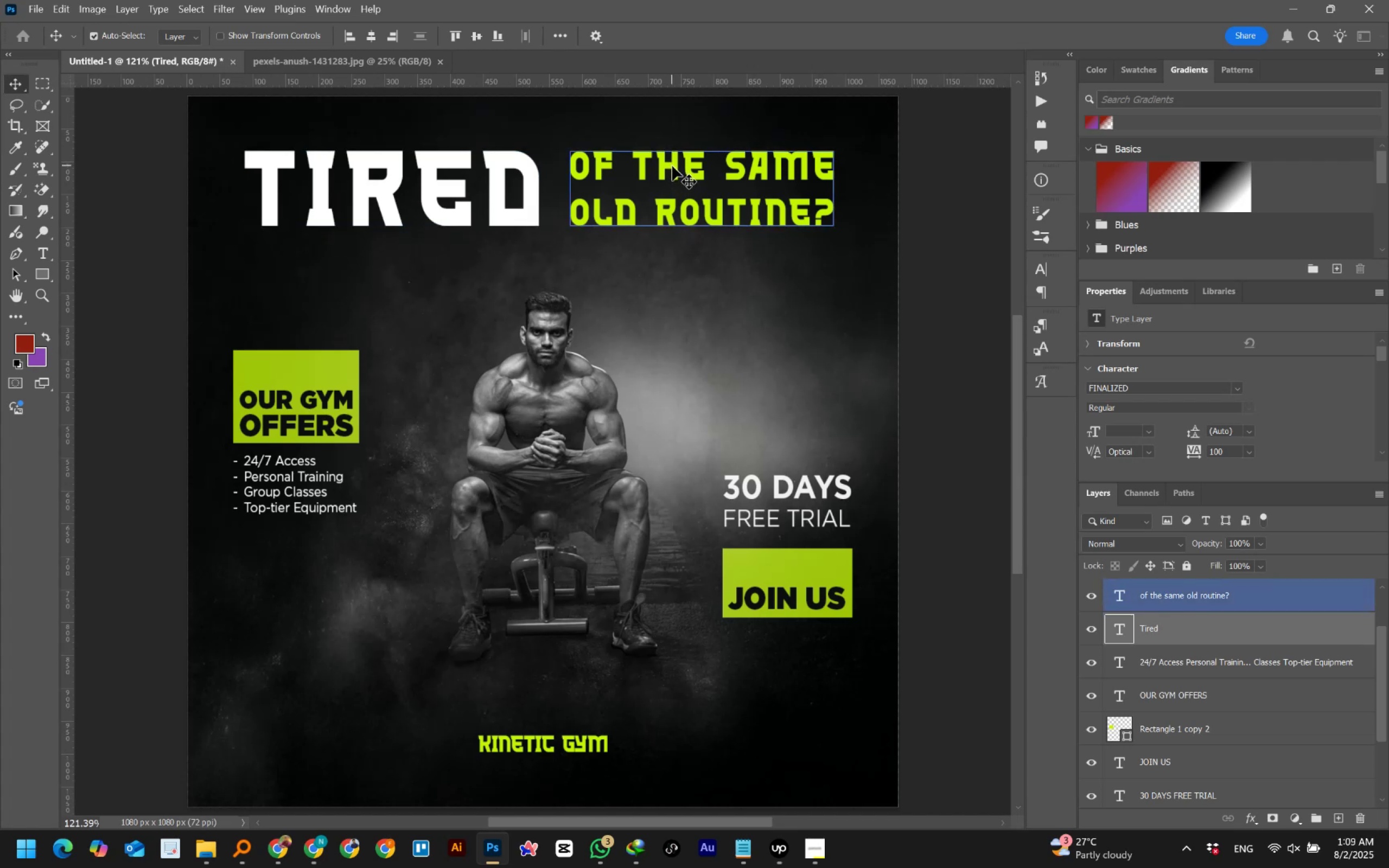 
hold_key(key=ControlLeft, duration=0.63)
 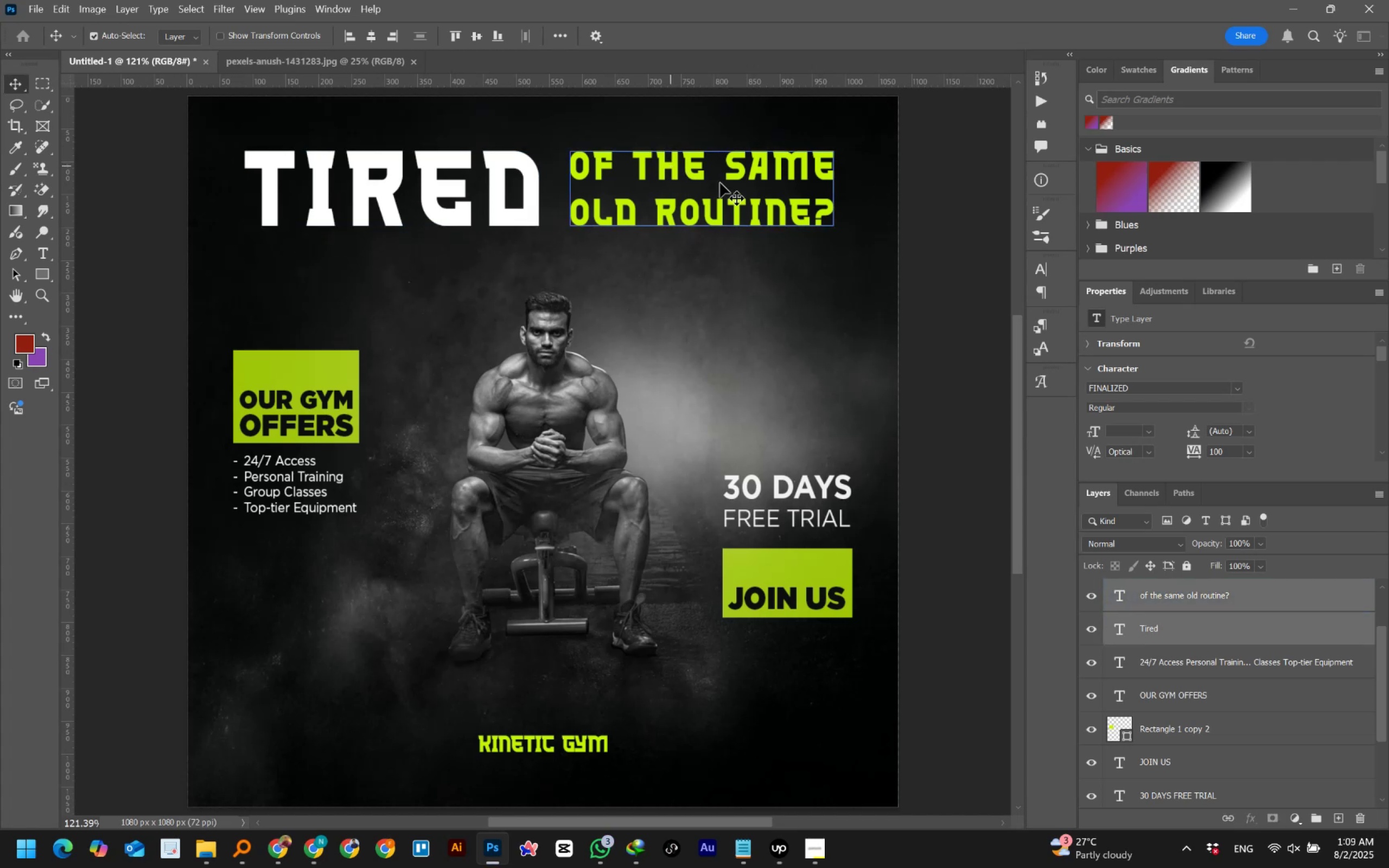 
hold_key(key=AltLeft, duration=1.53)
left_click_drag(start_coordinate=[833, 184], to_coordinate=[759, 184])
 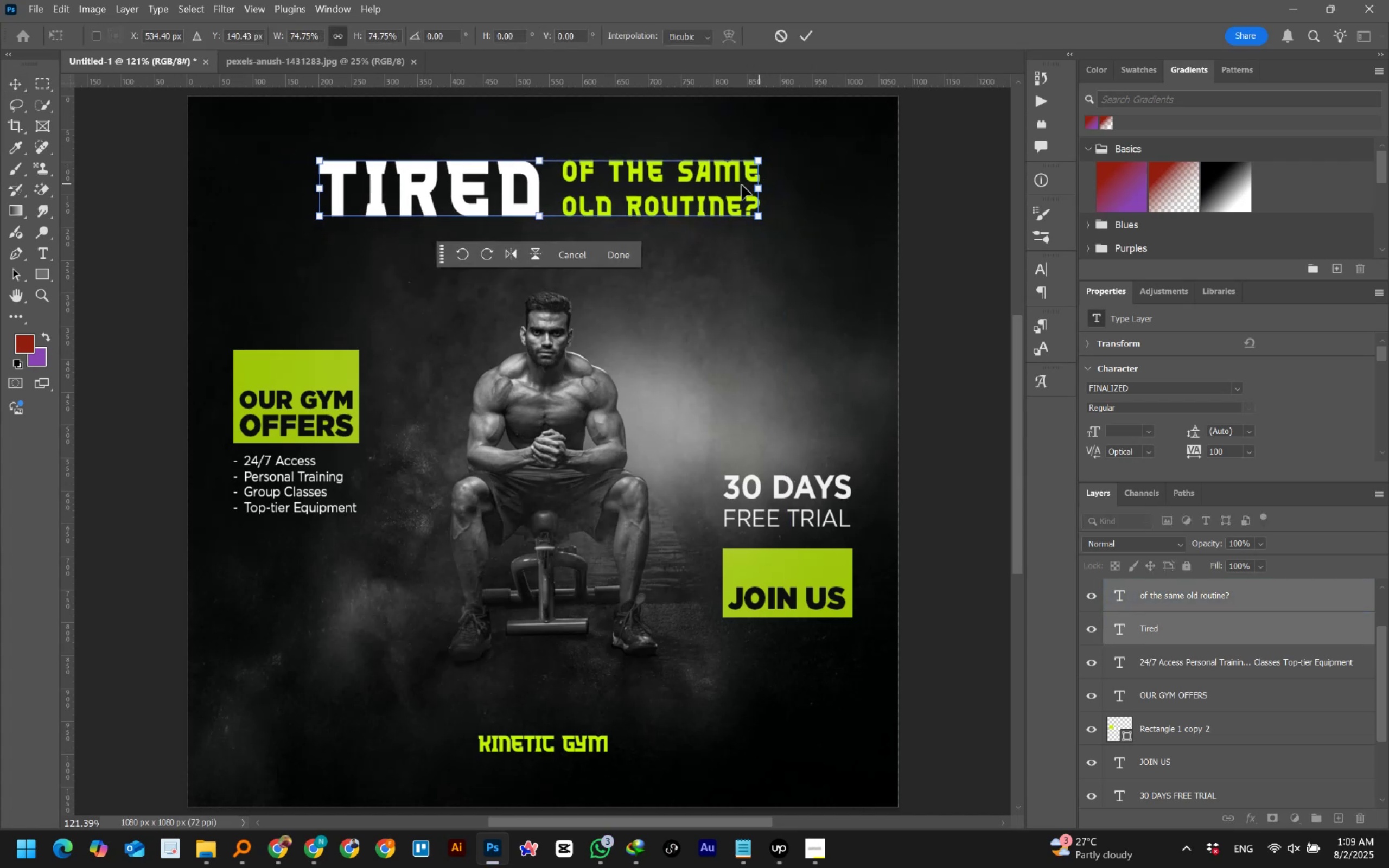 
hold_key(key=AltLeft, duration=0.88)
 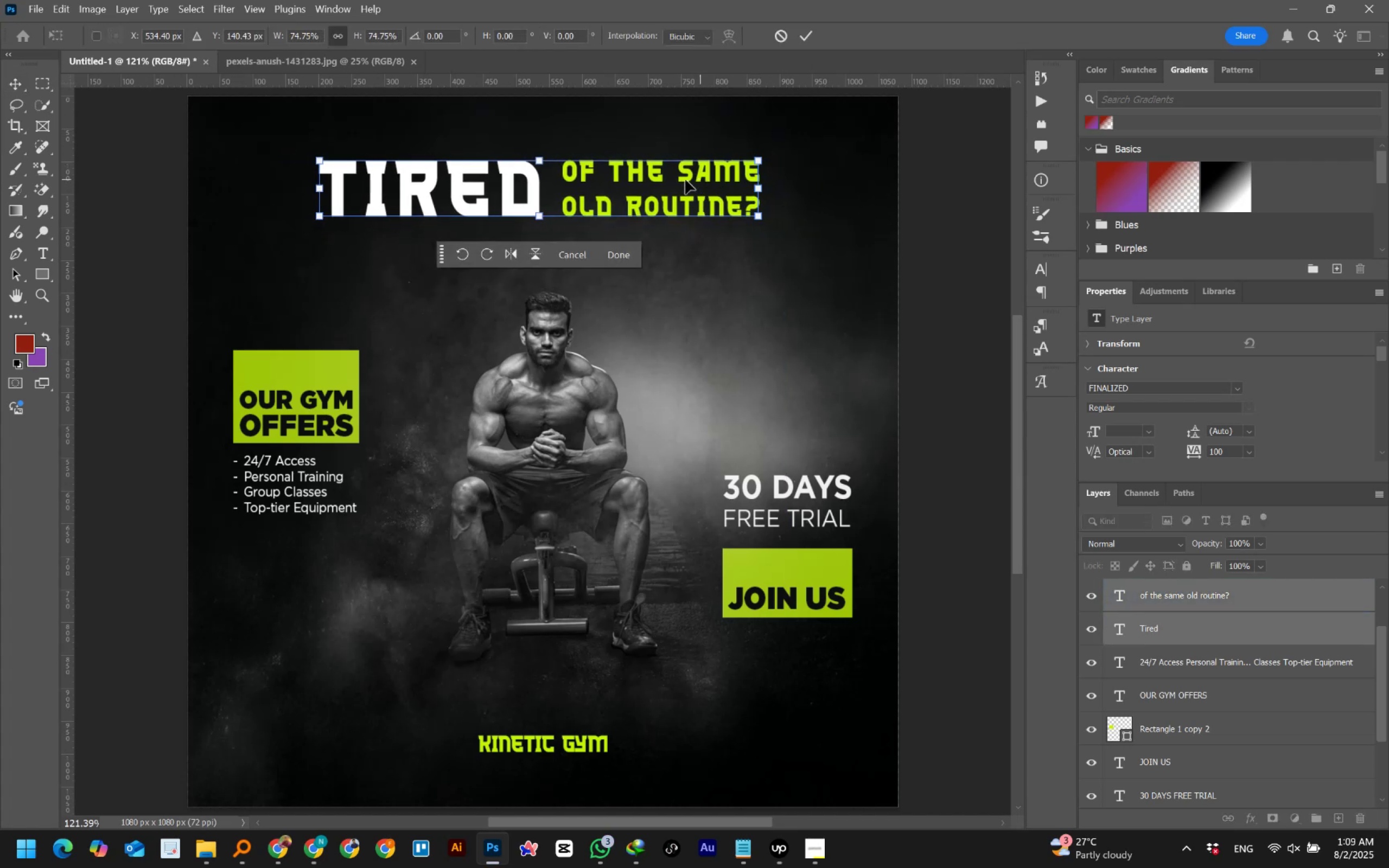 
left_click_drag(start_coordinate=[632, 174], to_coordinate=[636, 180])
 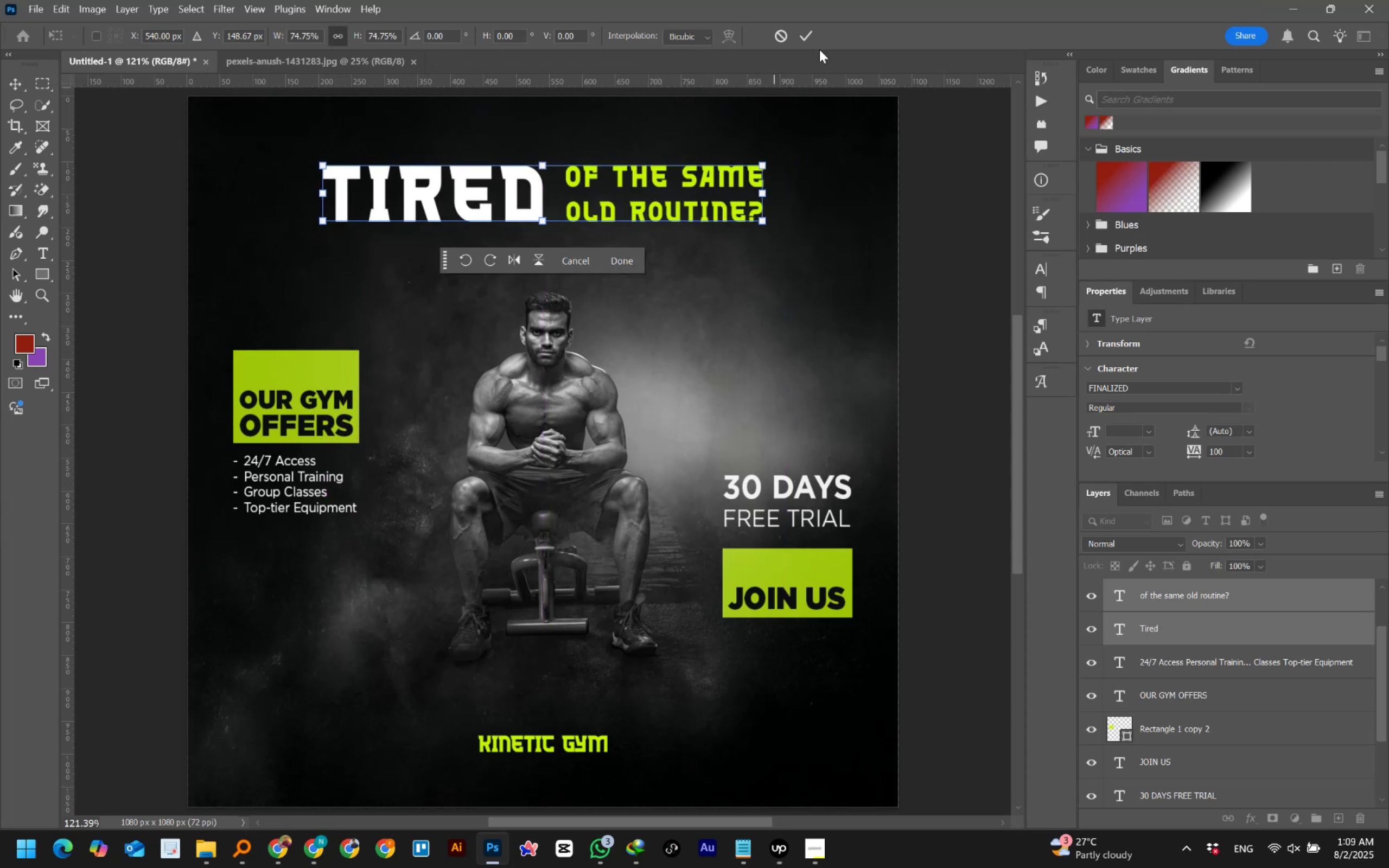 
left_click([800, 35])
 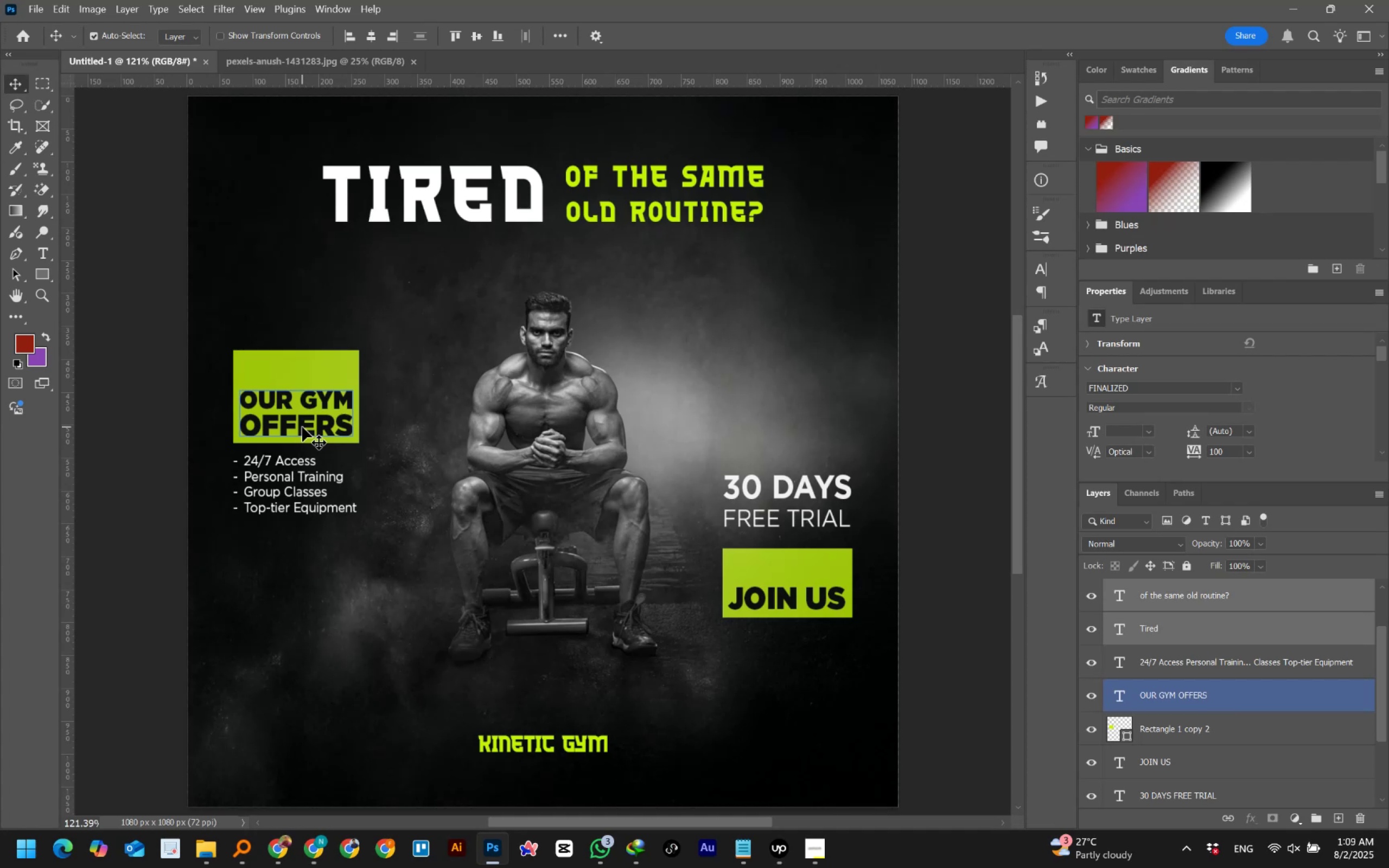 
wait(25.14)
 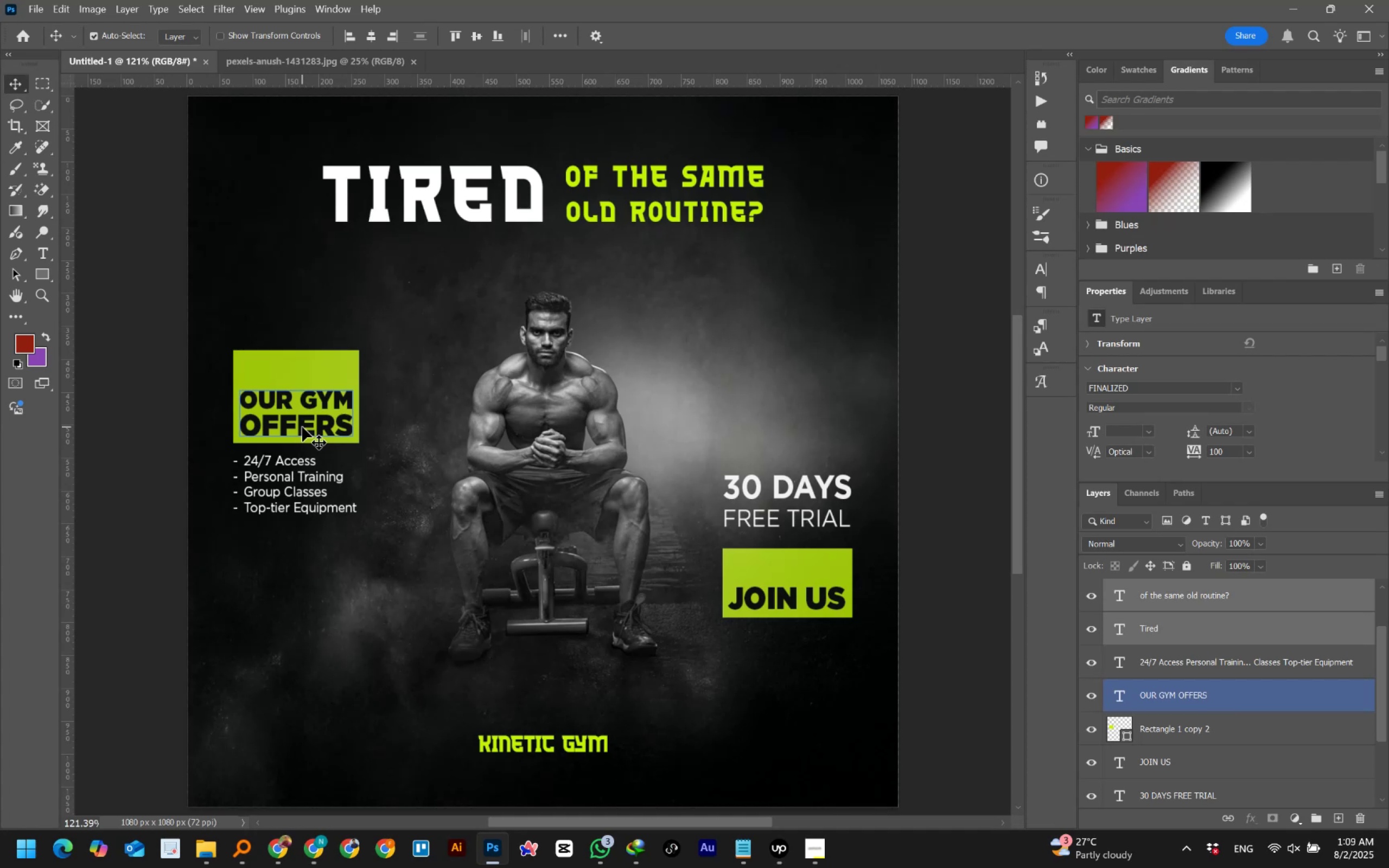 
left_click([302, 427])
 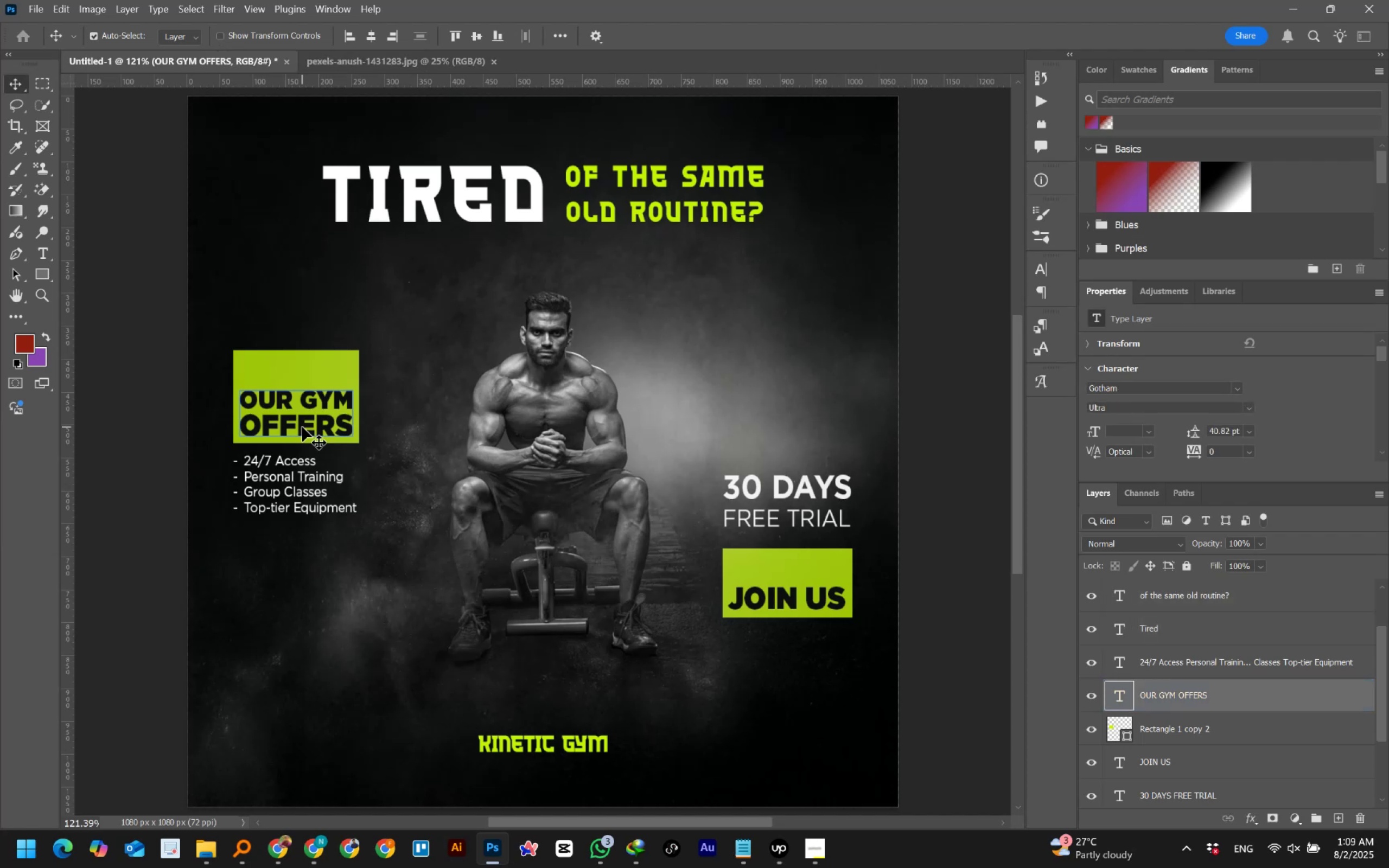 
hold_key(key=ShiftLeft, duration=1.5)
left_click([304, 374])
 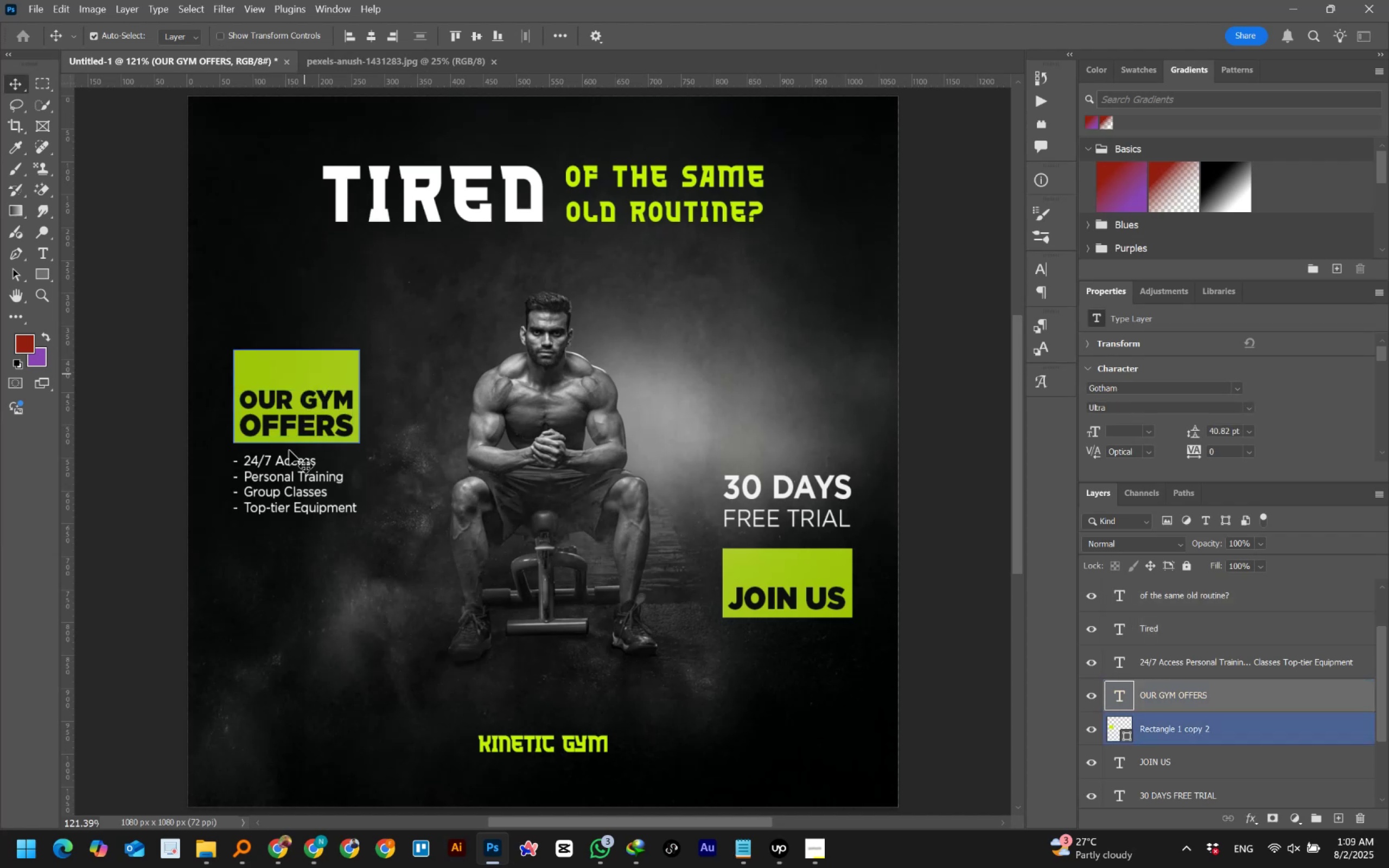 
hold_key(key=ShiftLeft, duration=1.18)
left_click([287, 459])
 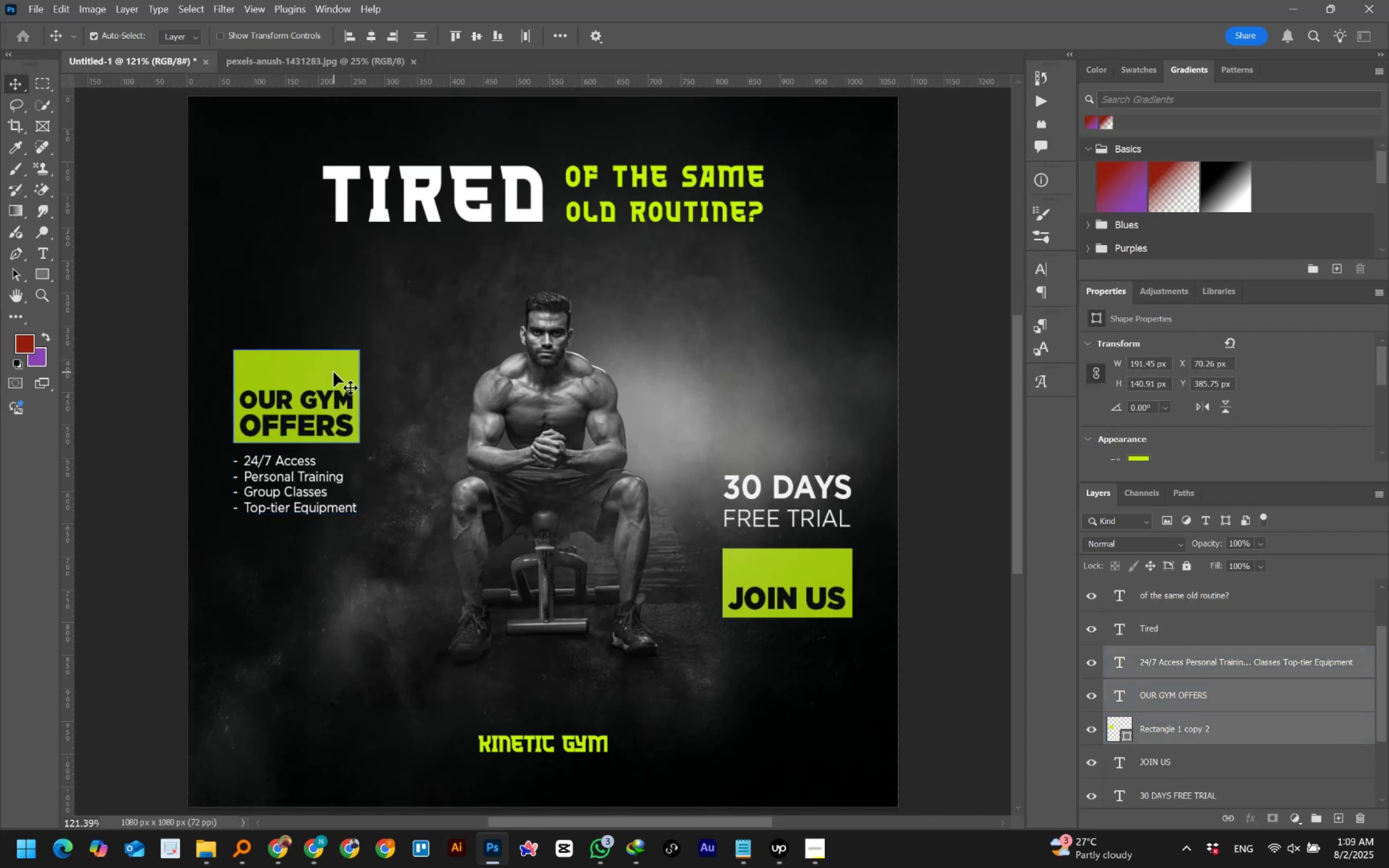 
left_click_drag(start_coordinate=[334, 372], to_coordinate=[425, 363])
 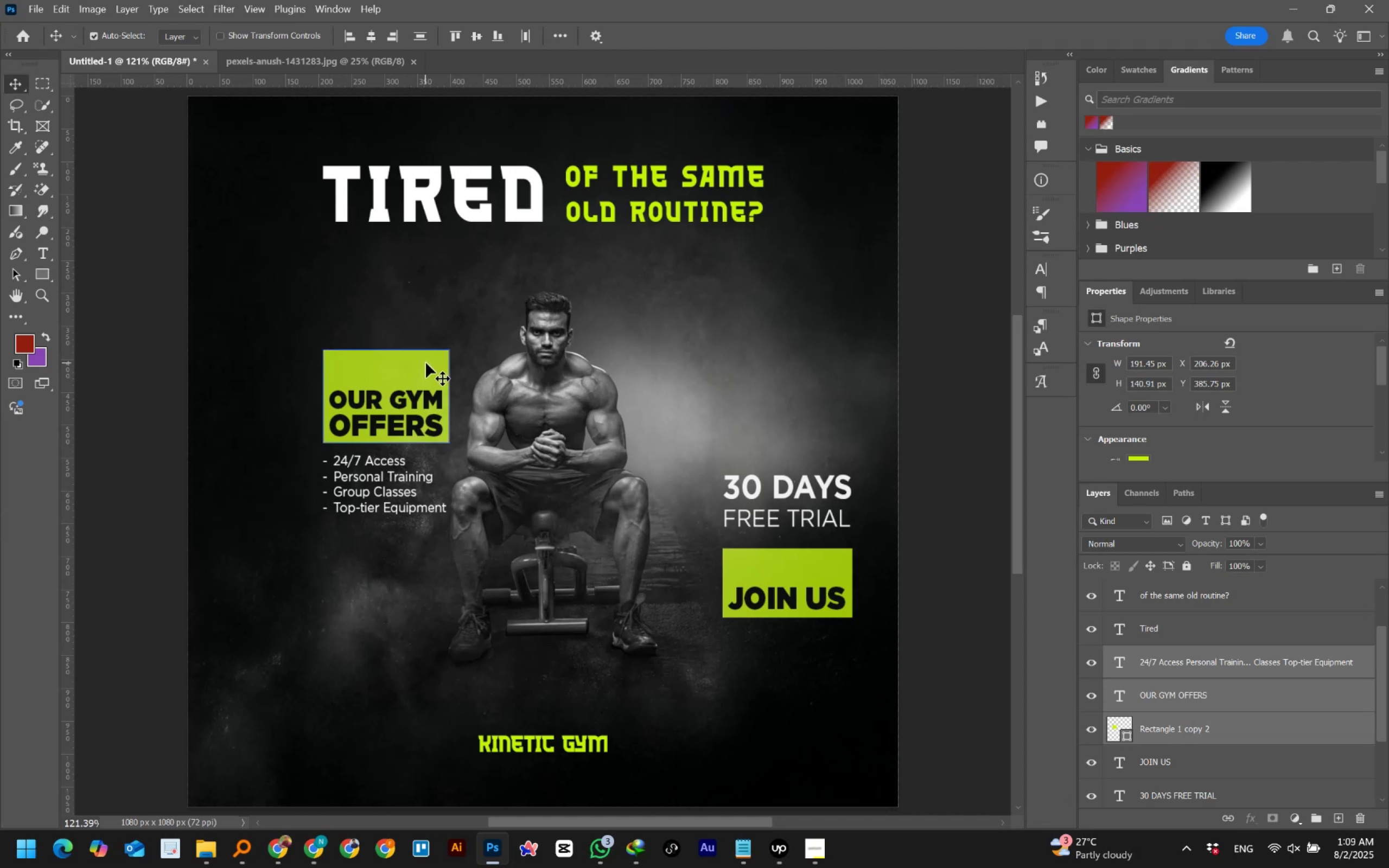 
hold_key(key=ShiftLeft, duration=1.53)
 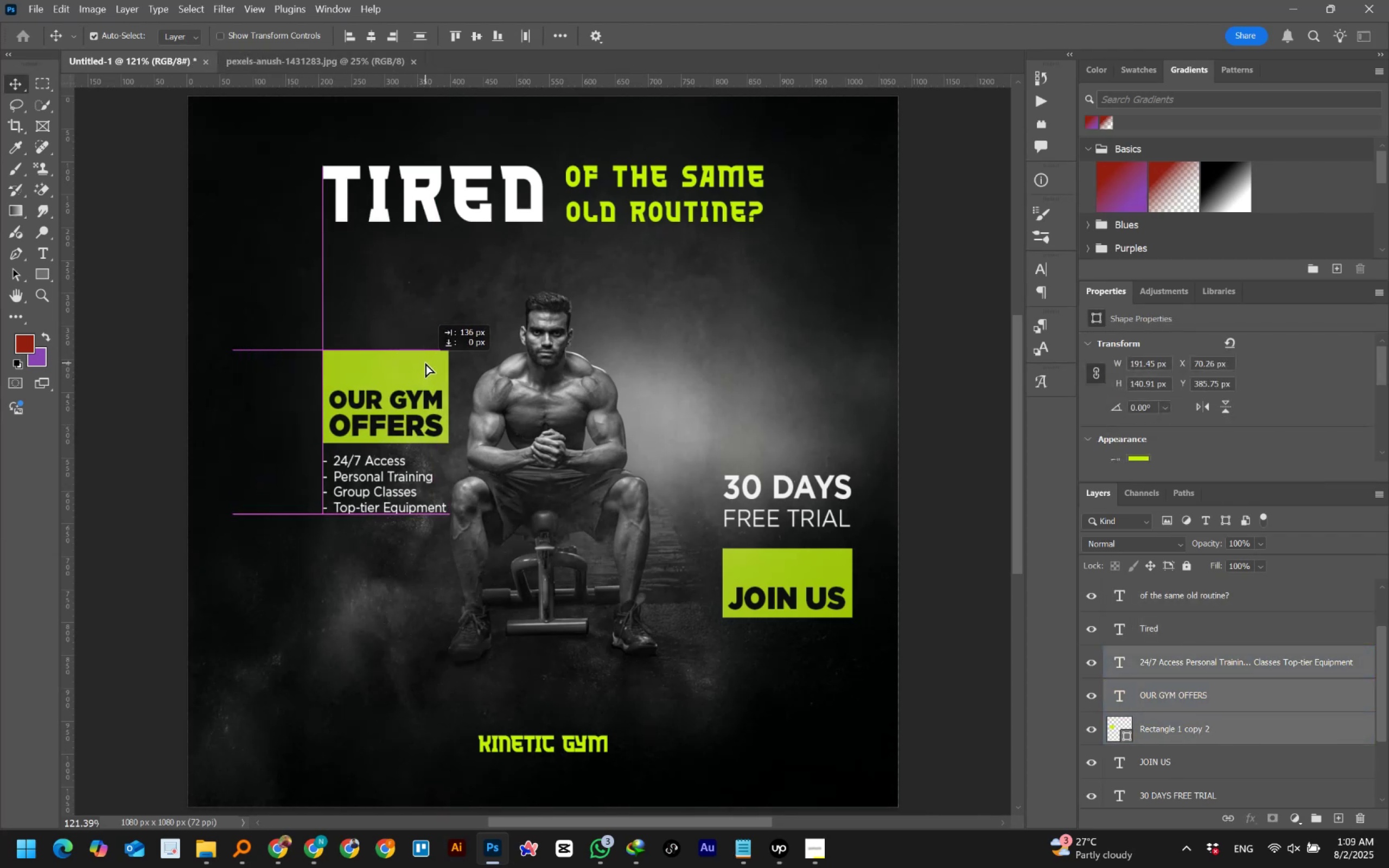 
hold_key(key=ShiftLeft, duration=1.52)
 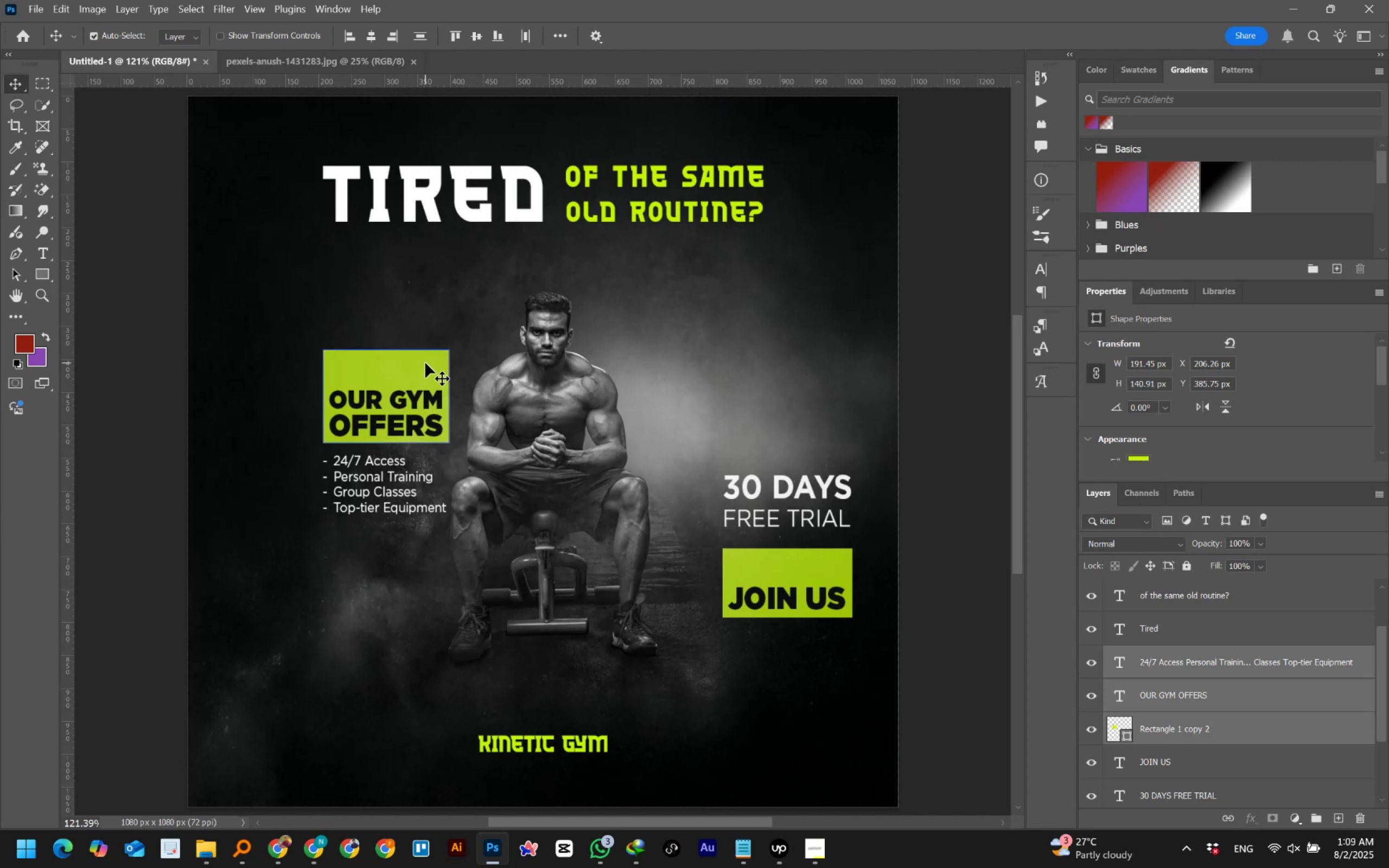 
hold_key(key=ShiftLeft, duration=0.43)
 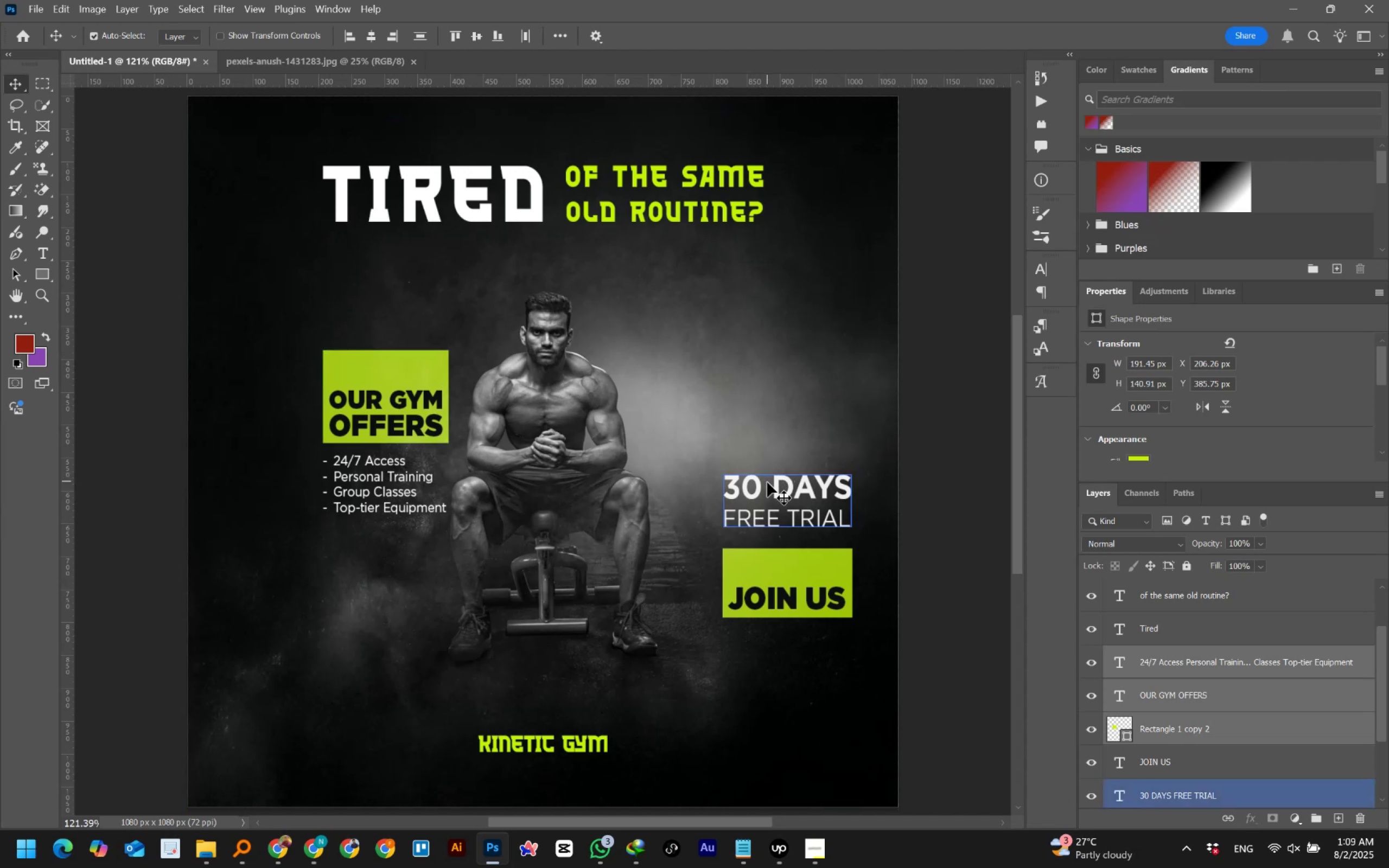 
left_click([768, 485])
 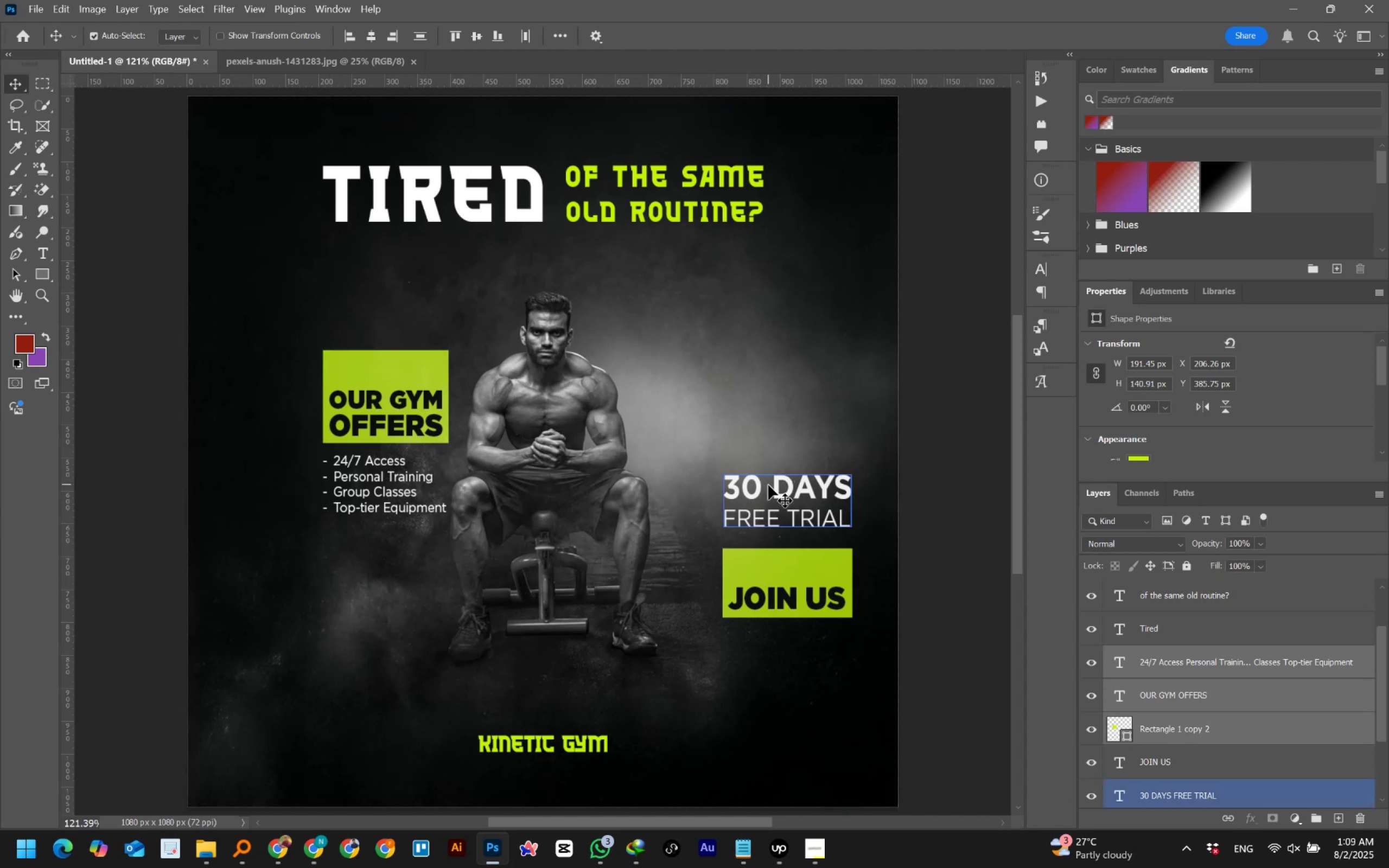 
hold_key(key=ShiftLeft, duration=1.54)
 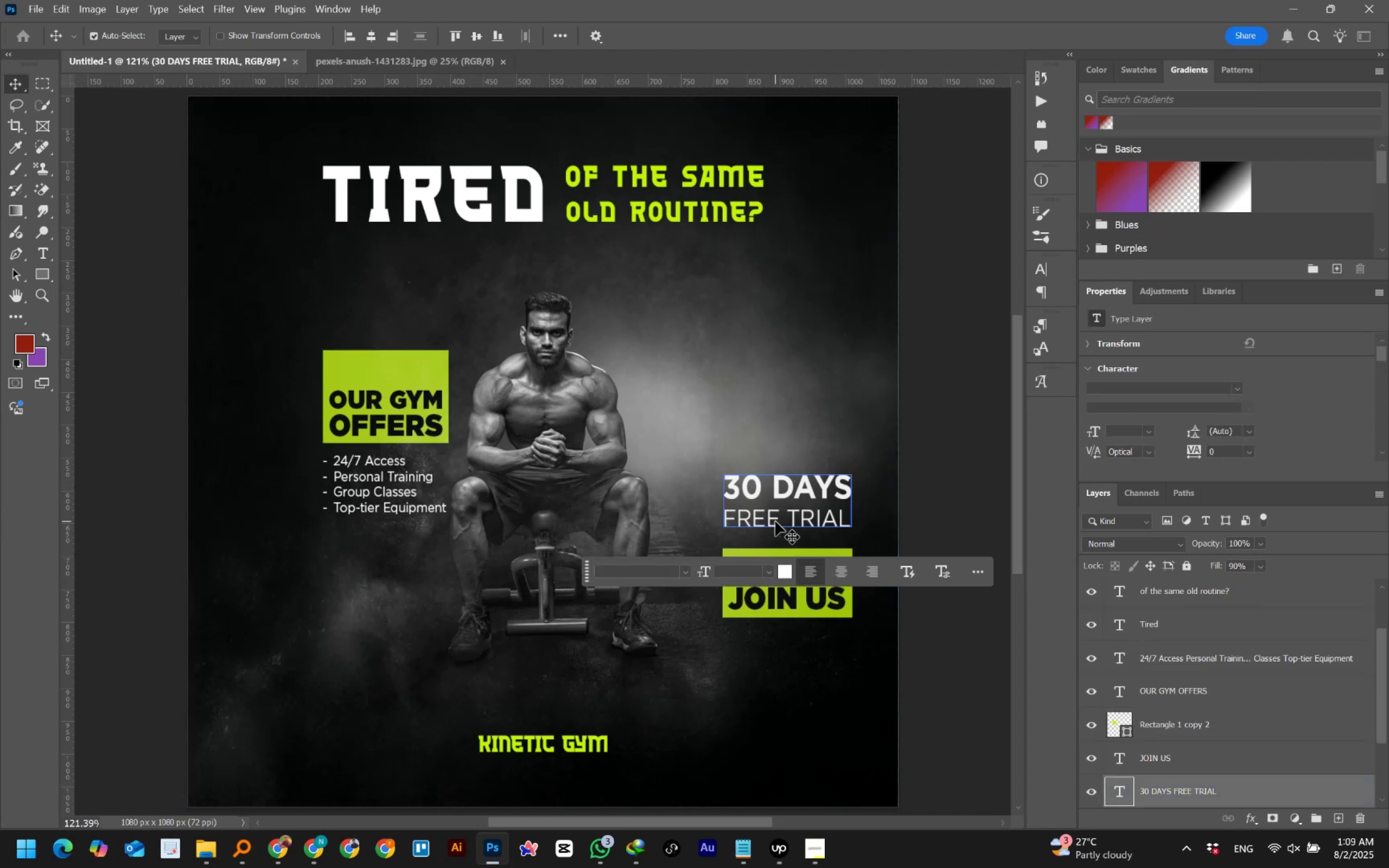 
hold_key(key=ShiftLeft, duration=0.87)
 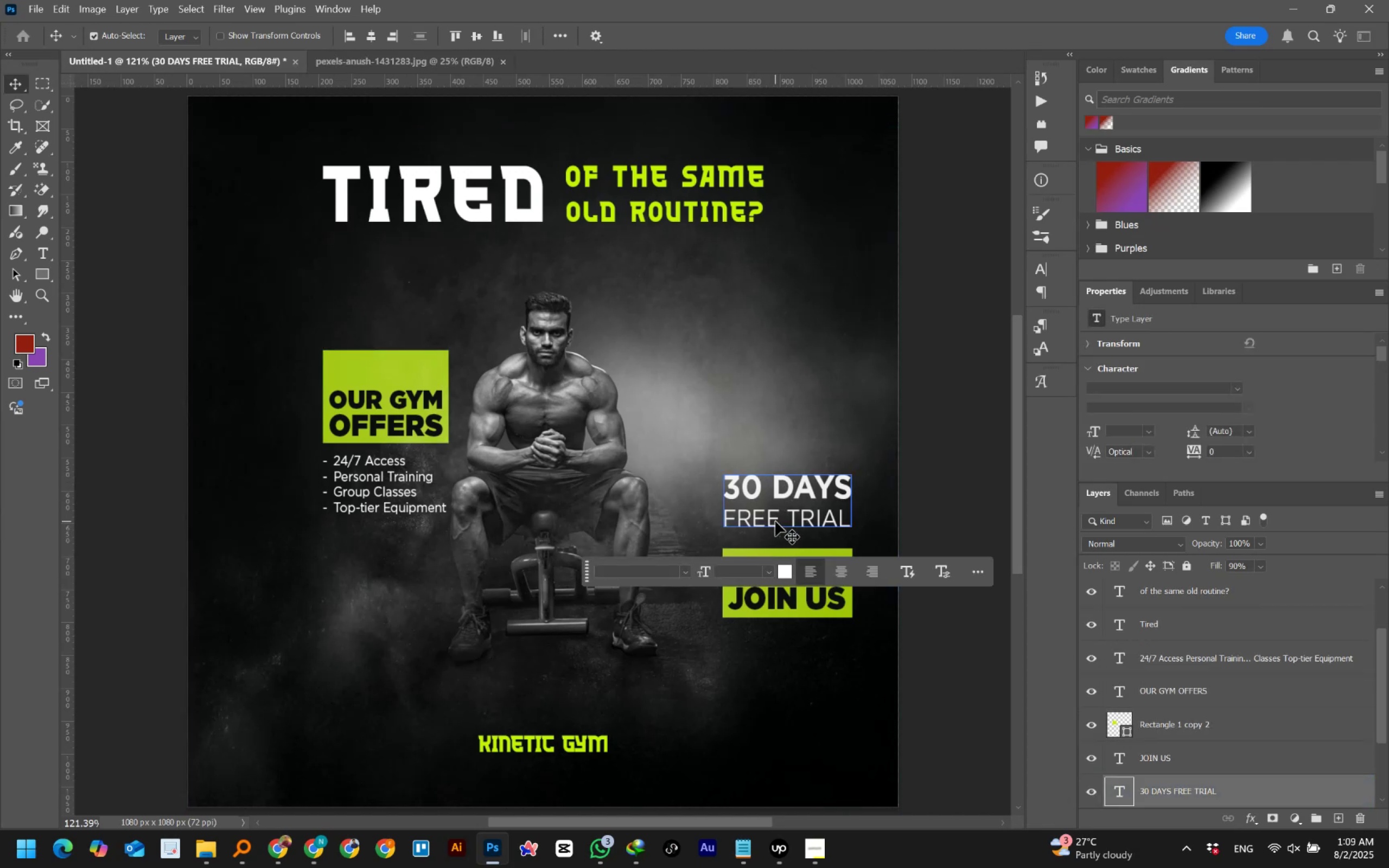 
left_click([775, 521])
 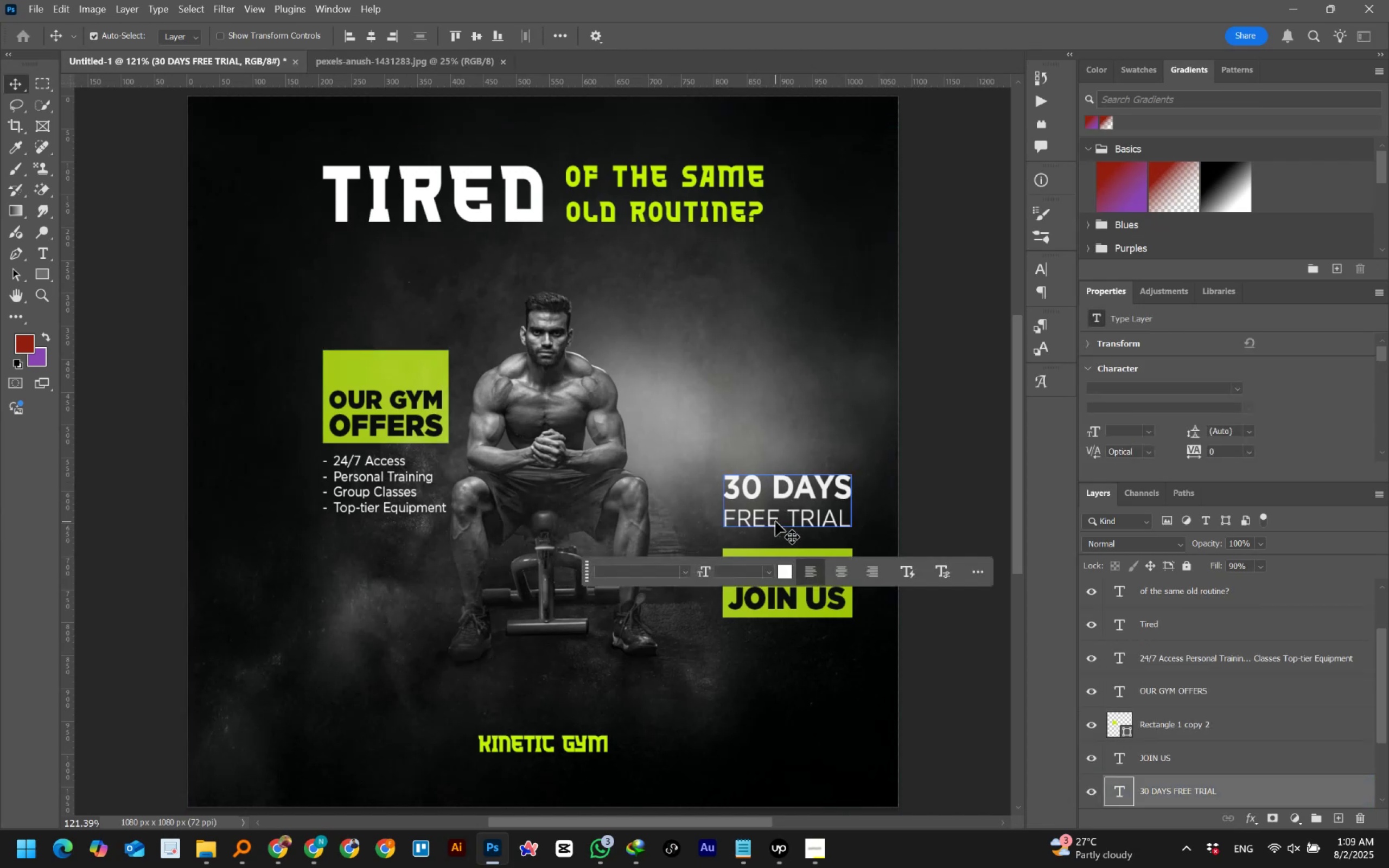 
hold_key(key=ShiftLeft, duration=1.53)
left_click([770, 552])
 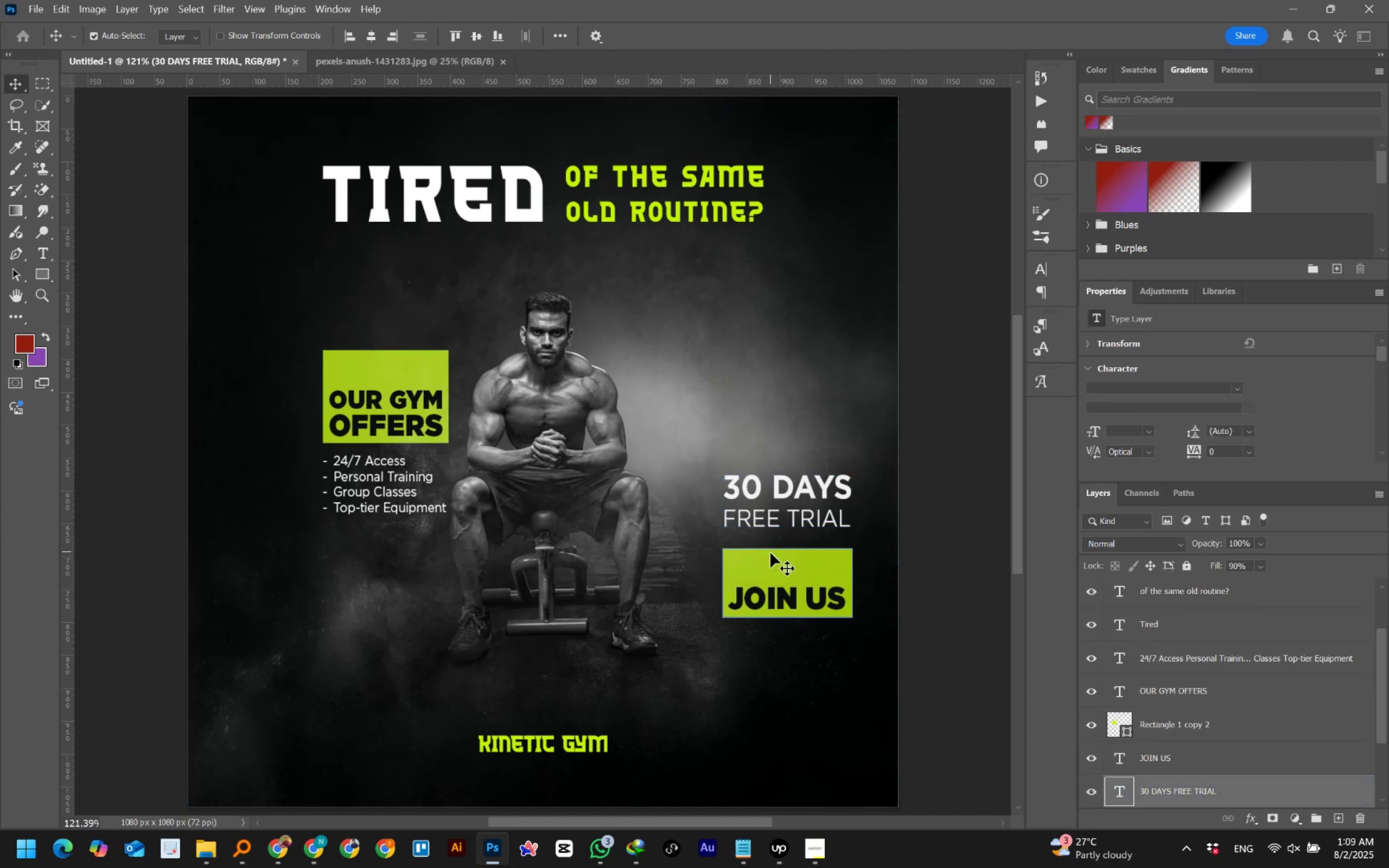 
hold_key(key=ShiftLeft, duration=1.43)
left_click([773, 599])
 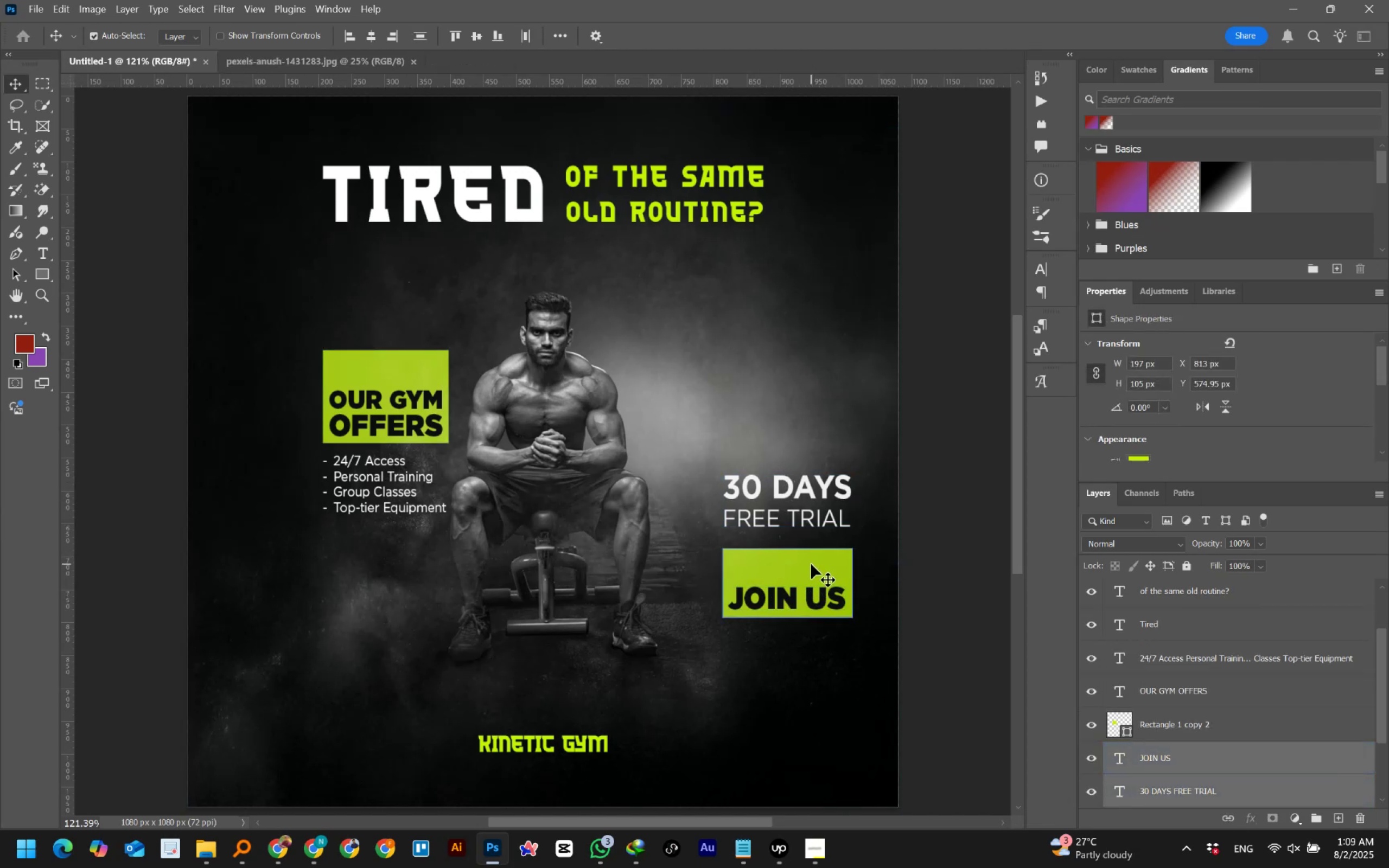 
left_click_drag(start_coordinate=[811, 564], to_coordinate=[725, 553])
 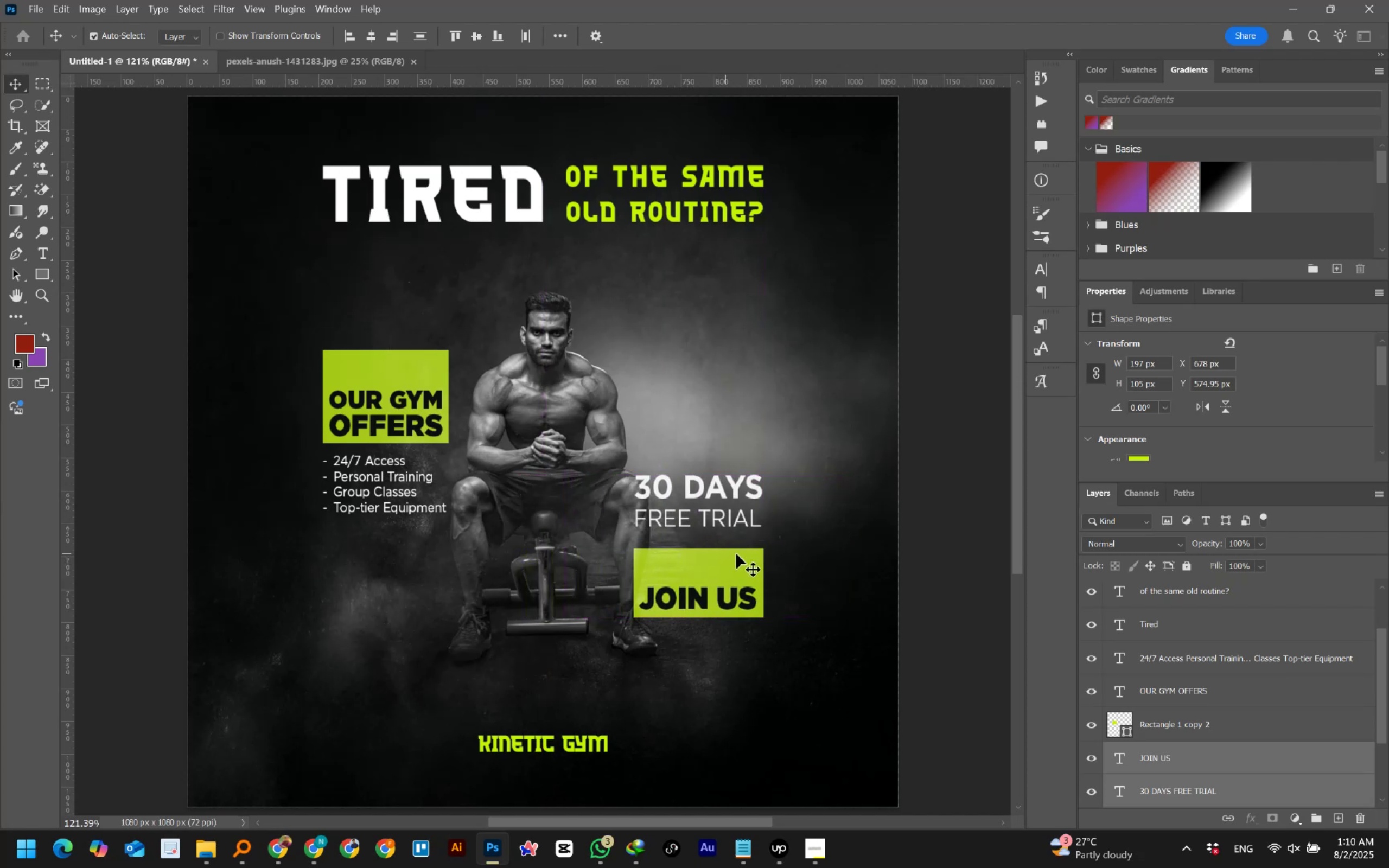 
hold_key(key=ShiftLeft, duration=1.51)
 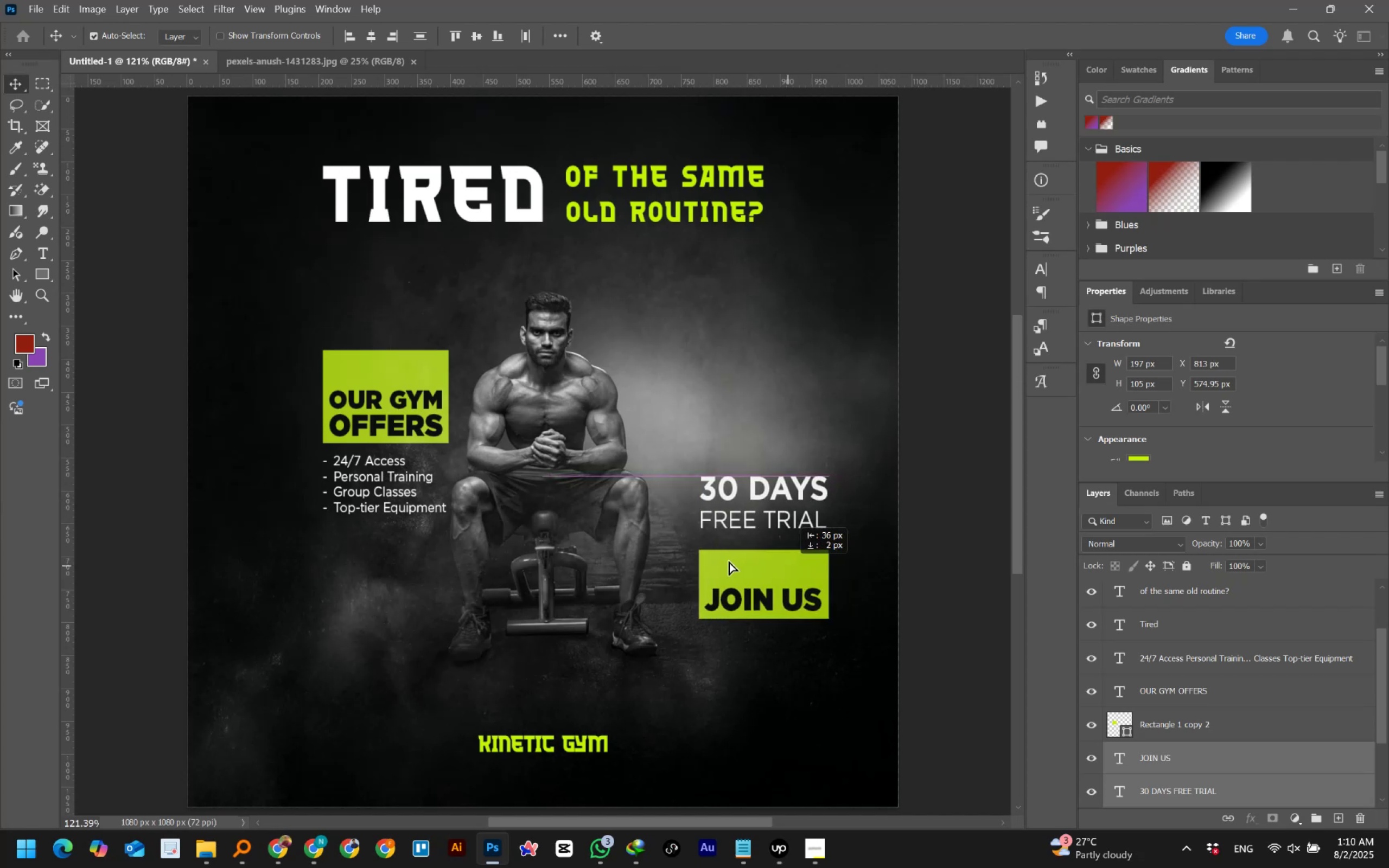 
hold_key(key=ShiftLeft, duration=1.52)
 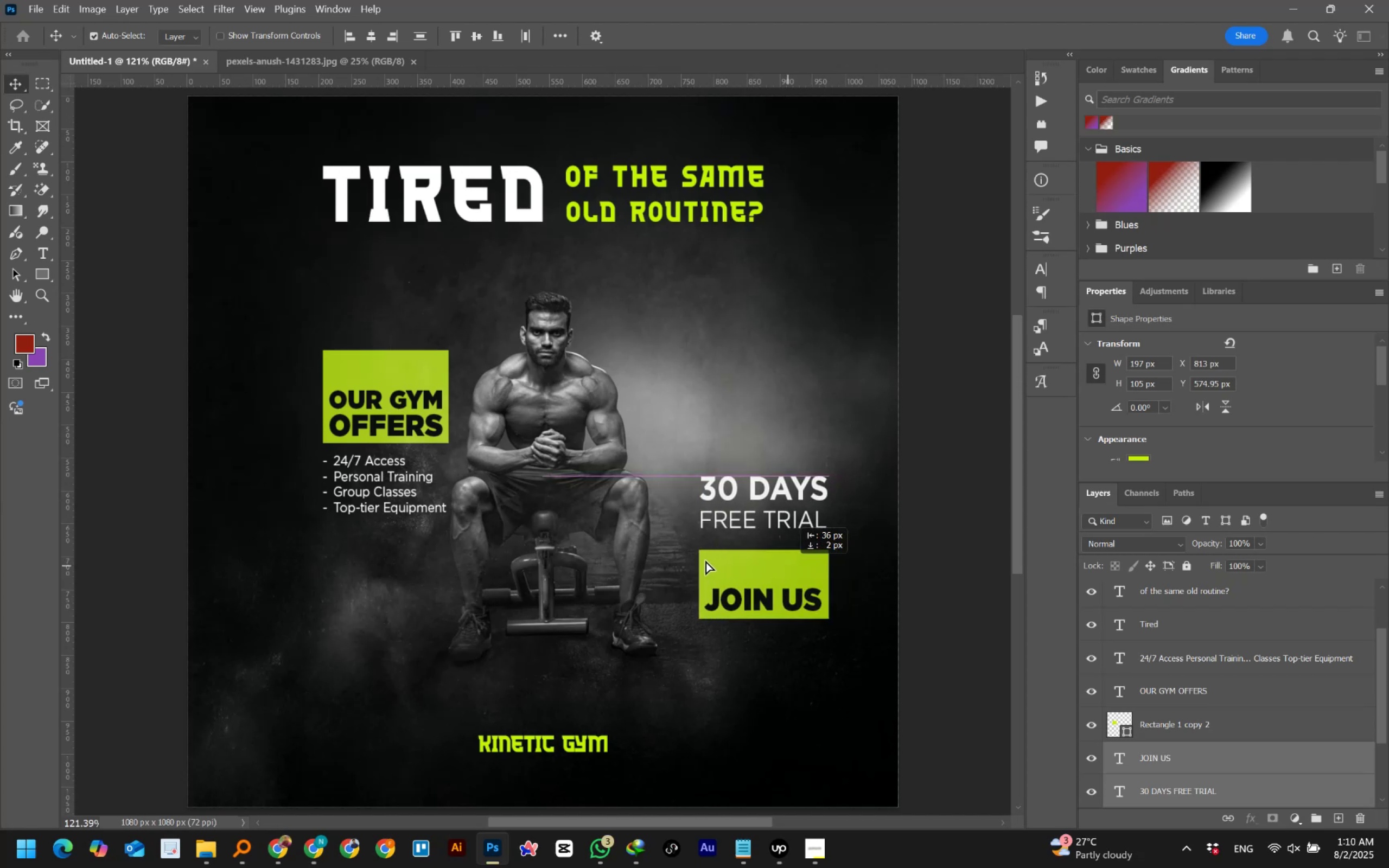 
hold_key(key=ShiftLeft, duration=1.51)
 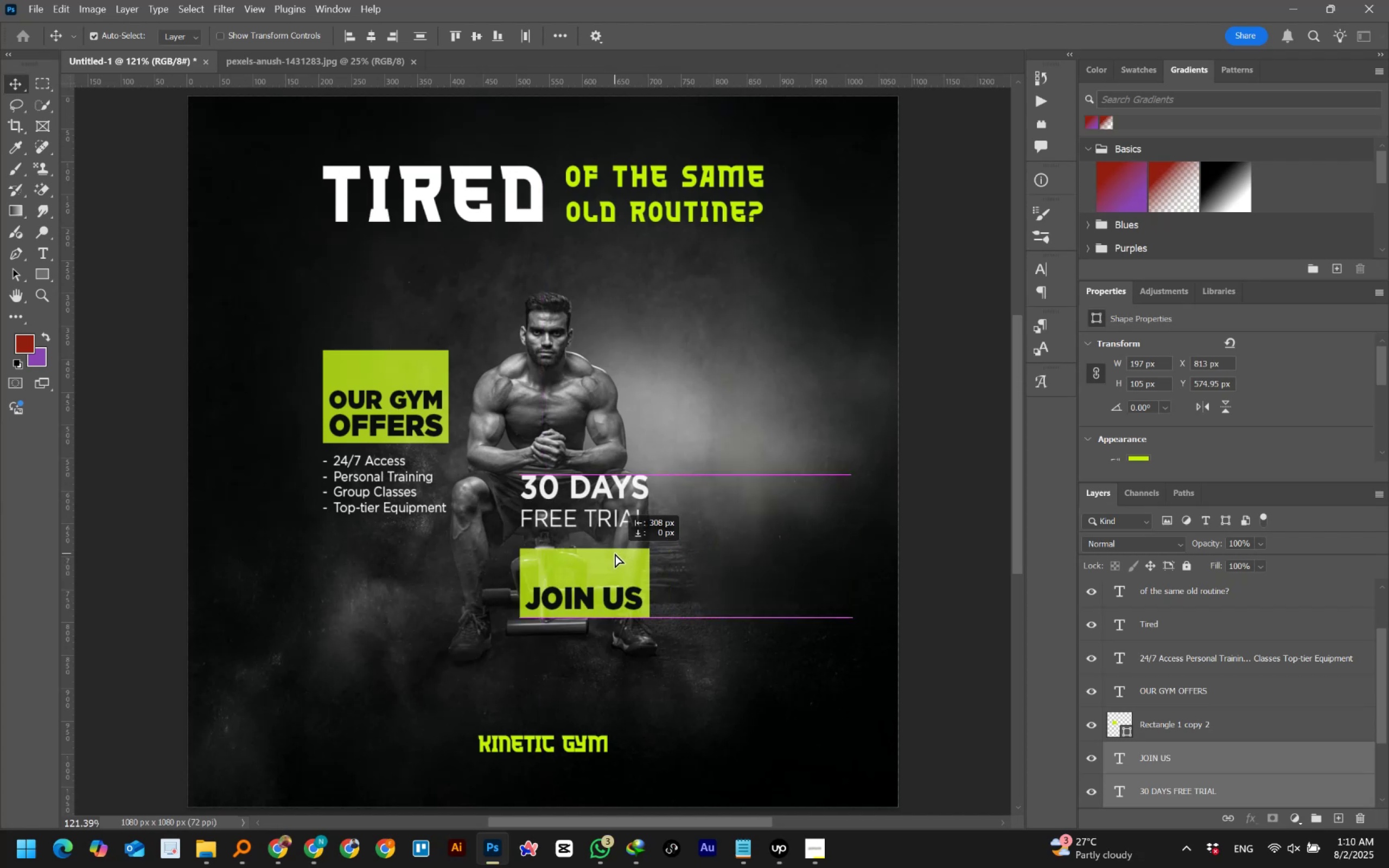 
hold_key(key=ShiftLeft, duration=1.53)
 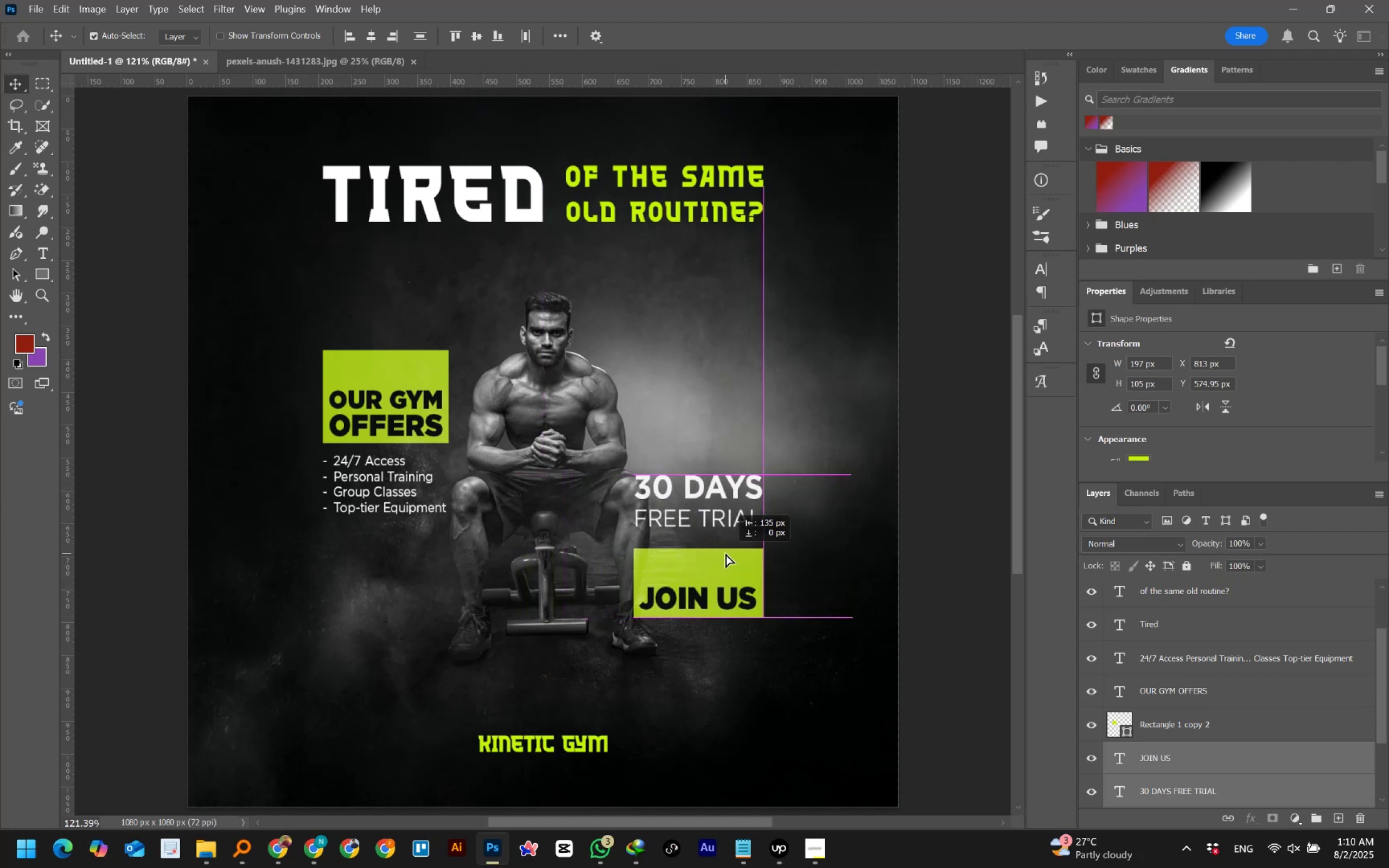 
hold_key(key=ShiftLeft, duration=1.28)
 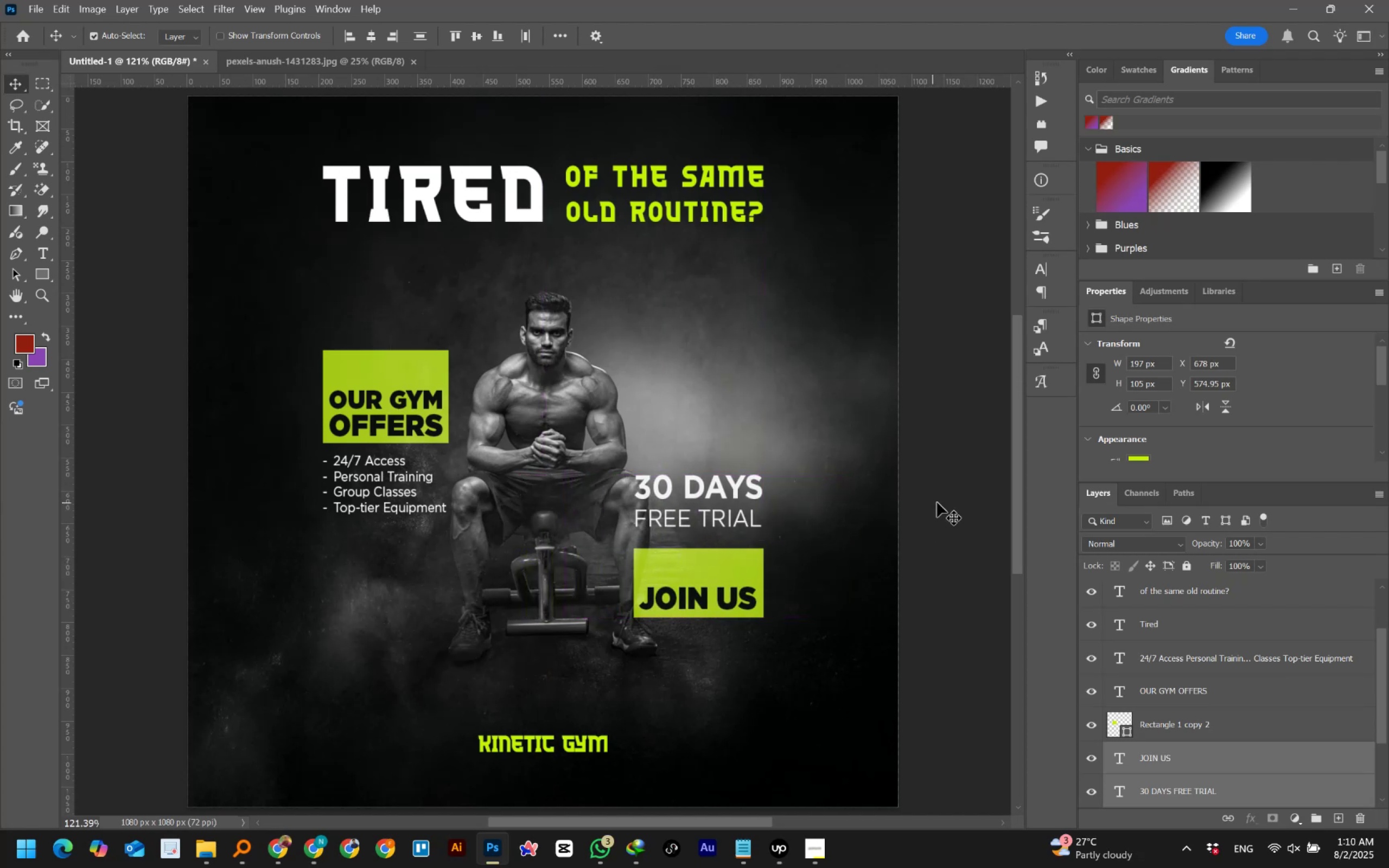 
left_click([938, 502])
 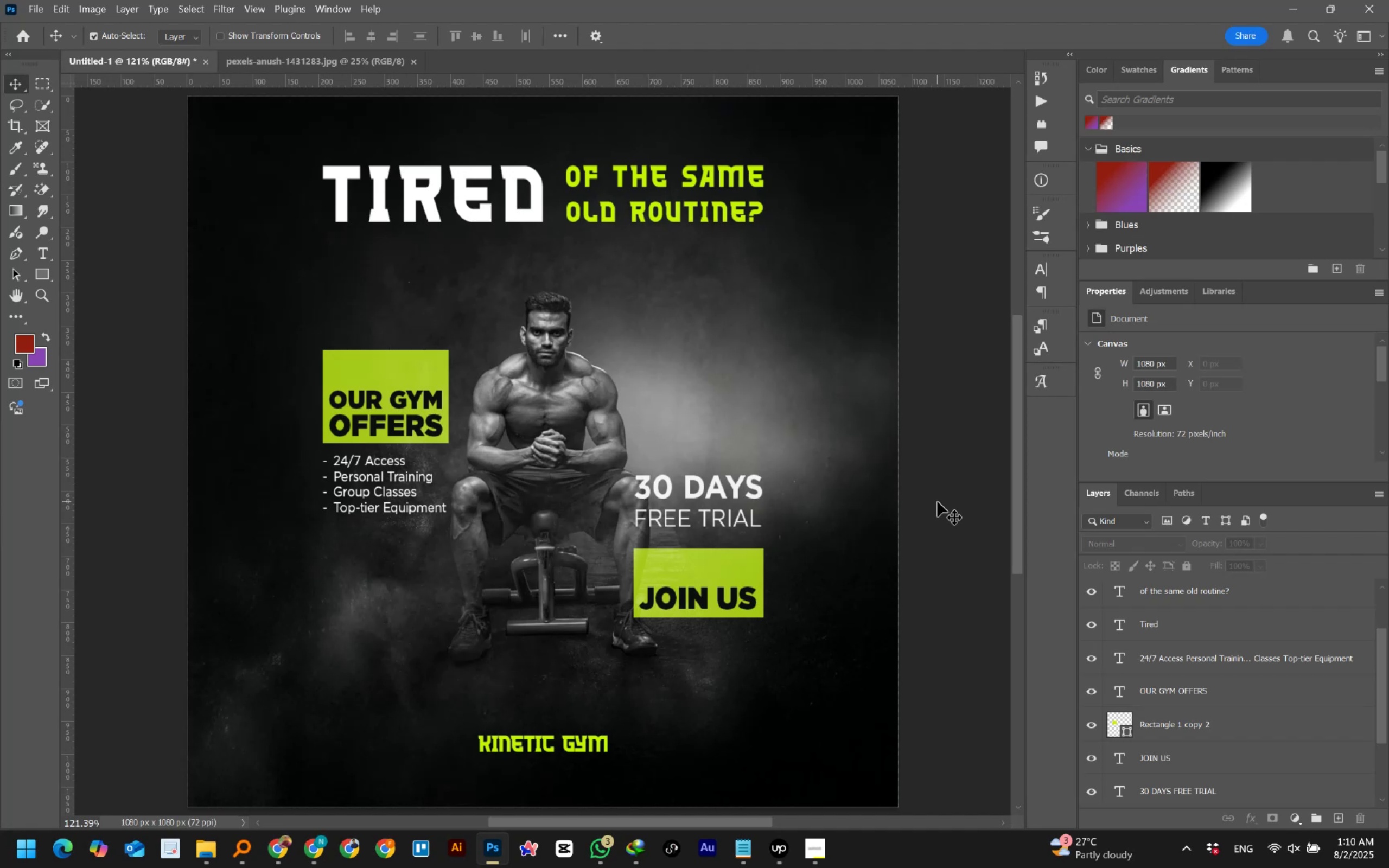 
key(Control+T)
 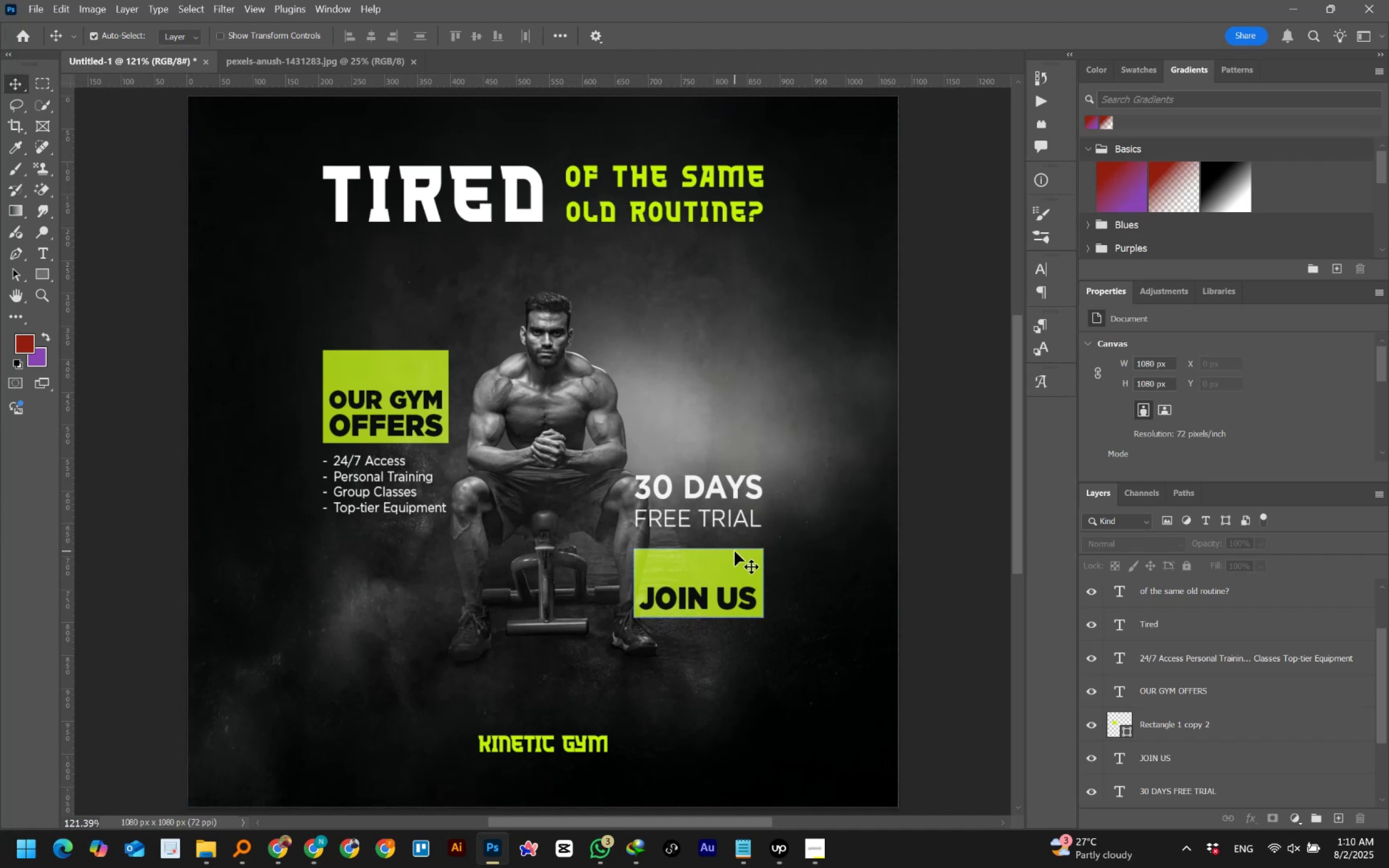 
scroll: coordinate [1168, 672], scroll_direction: down, amount: 1.0
 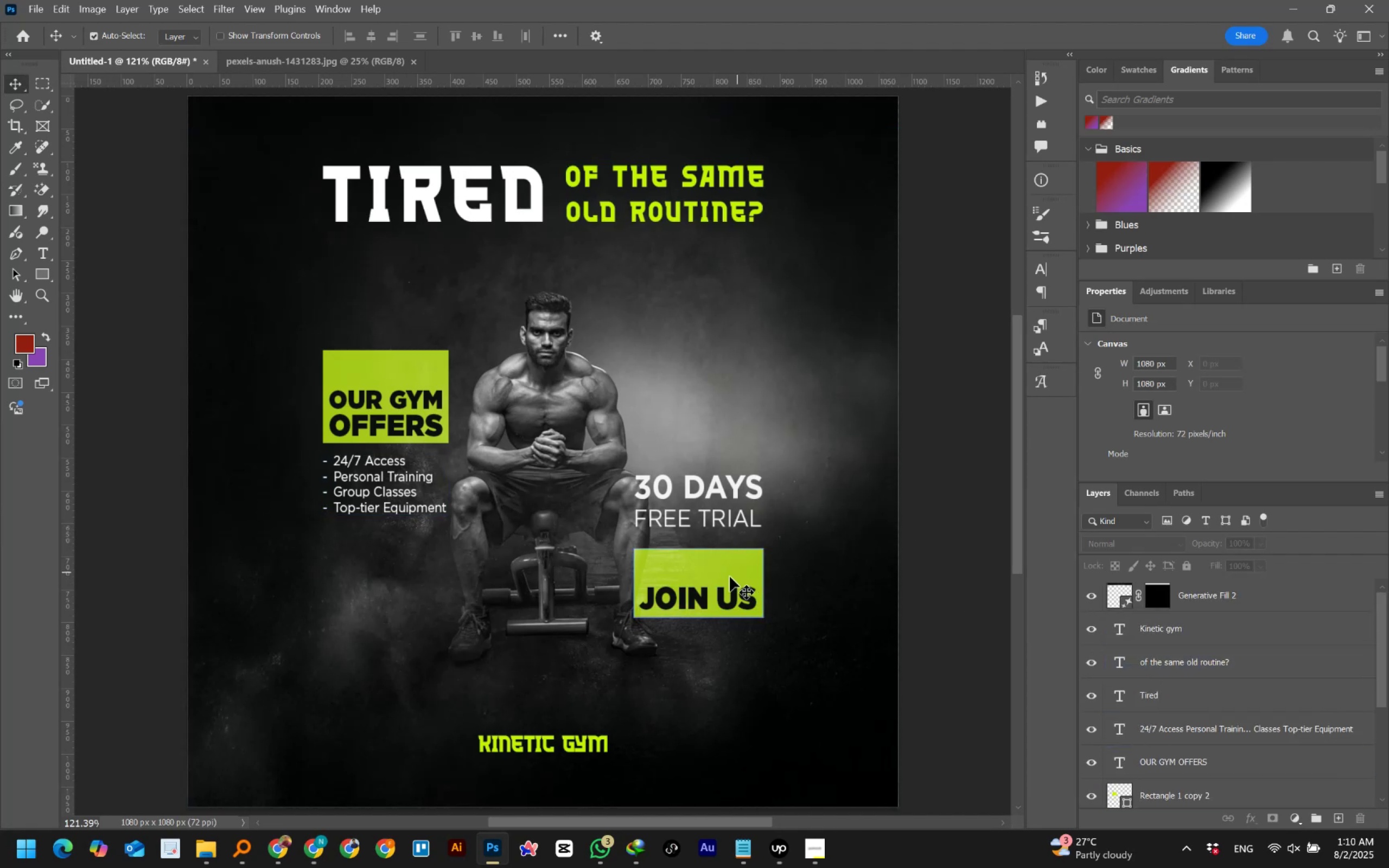 
left_click([723, 597])
 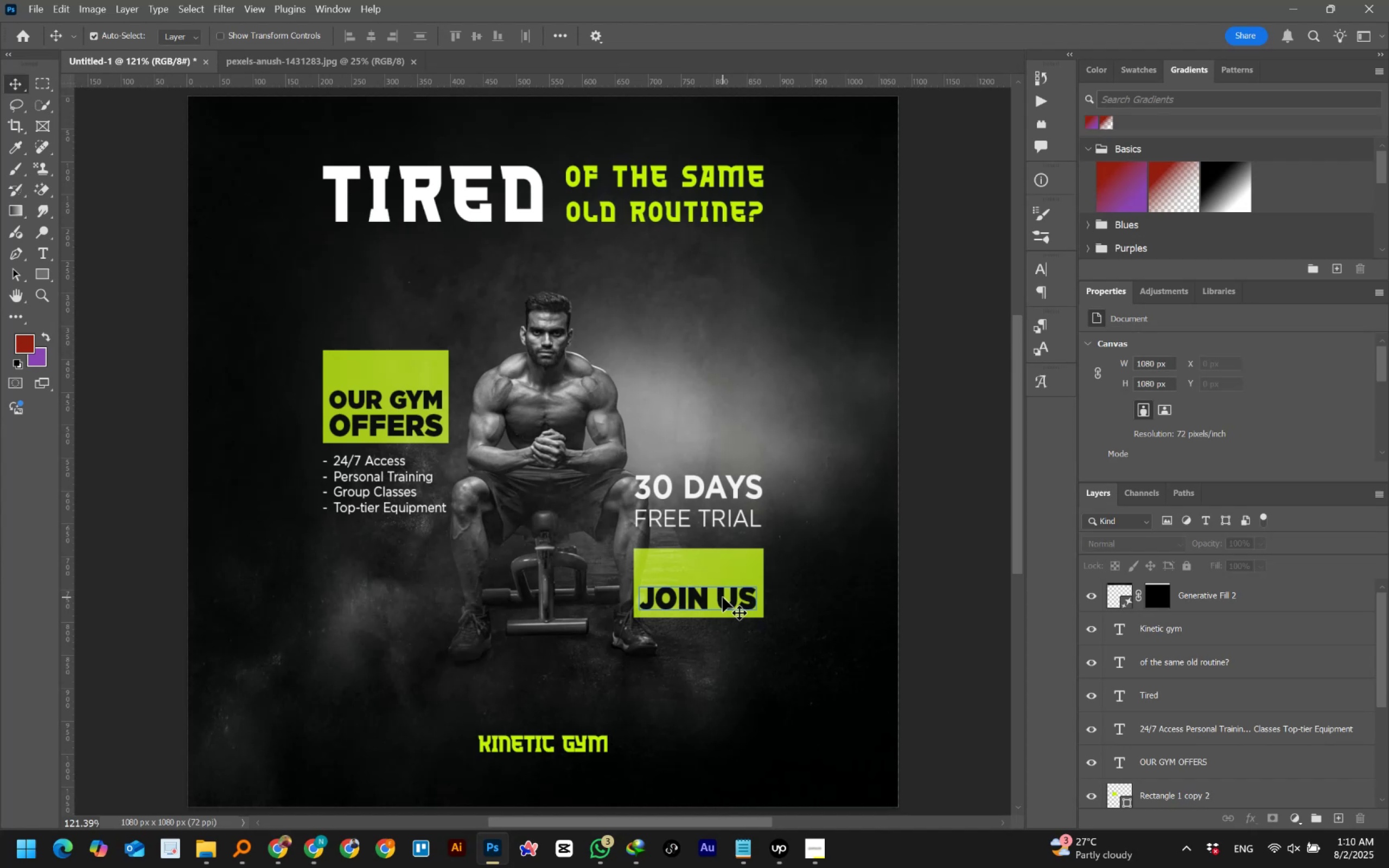 
hold_key(key=ShiftLeft, duration=1.51)
left_click([734, 573])
 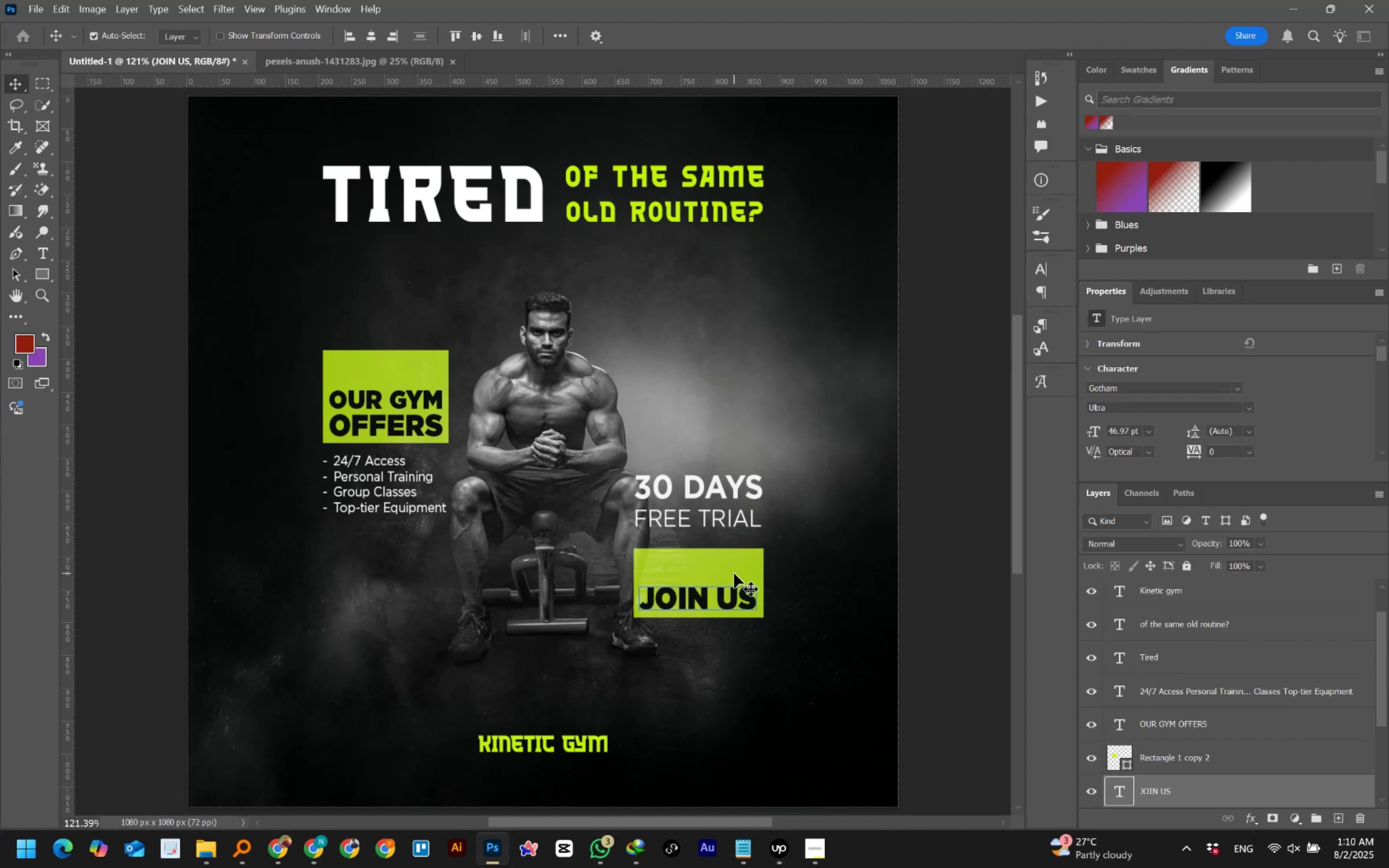 
hold_key(key=ShiftLeft, duration=1.51)
left_click([715, 515])
 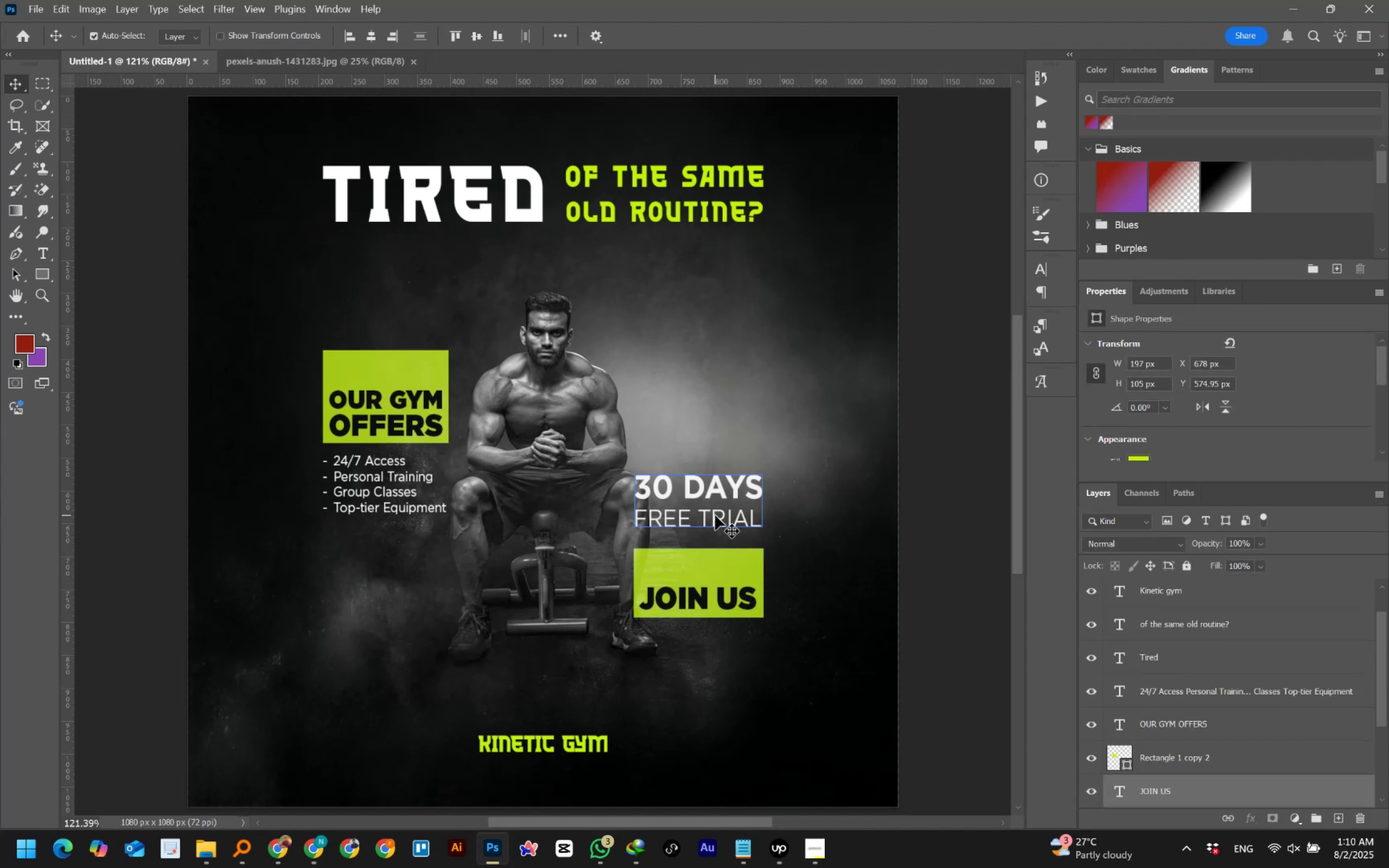 
key(Shift+ShiftLeft)
 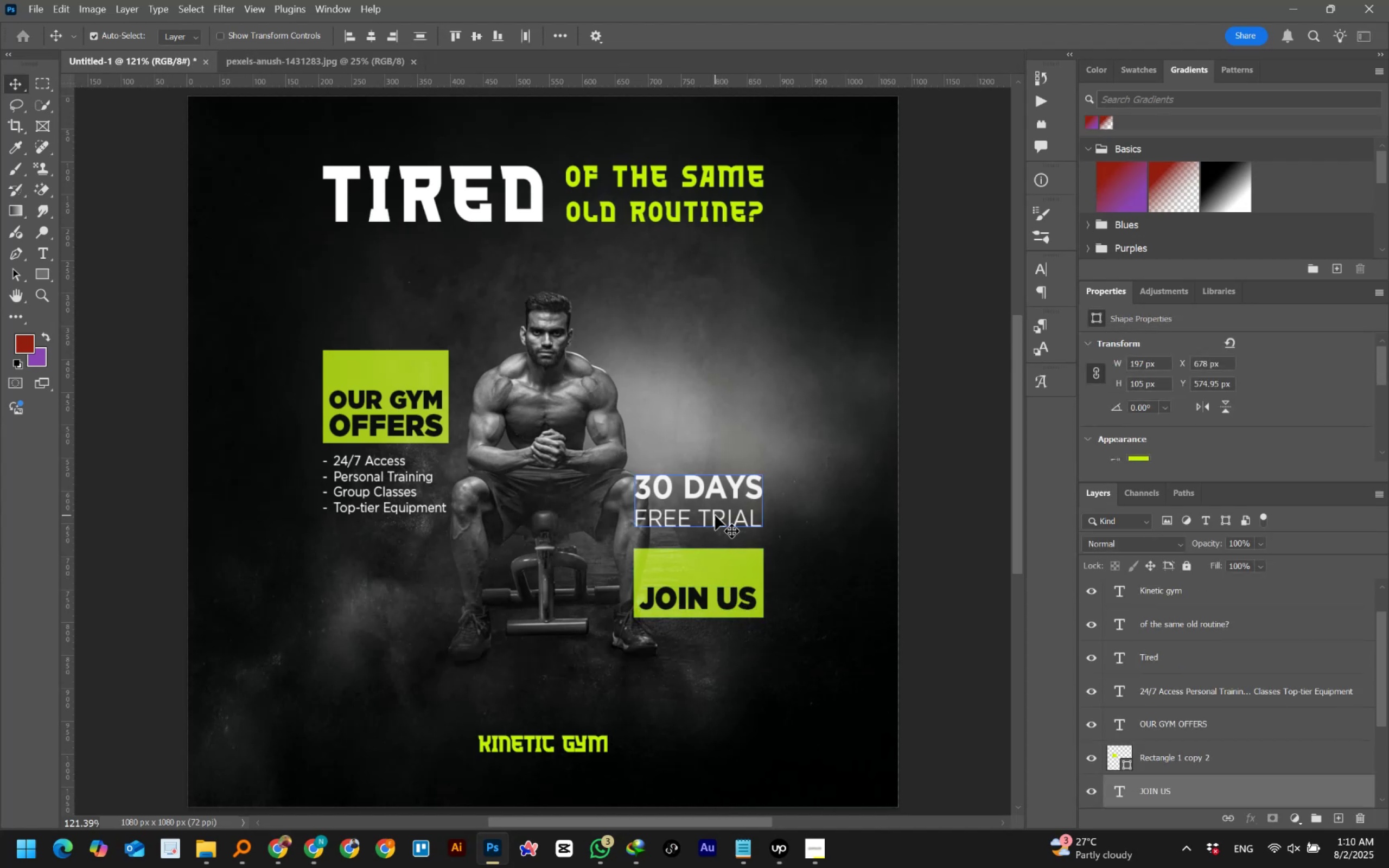 
key(Shift+ShiftLeft)
 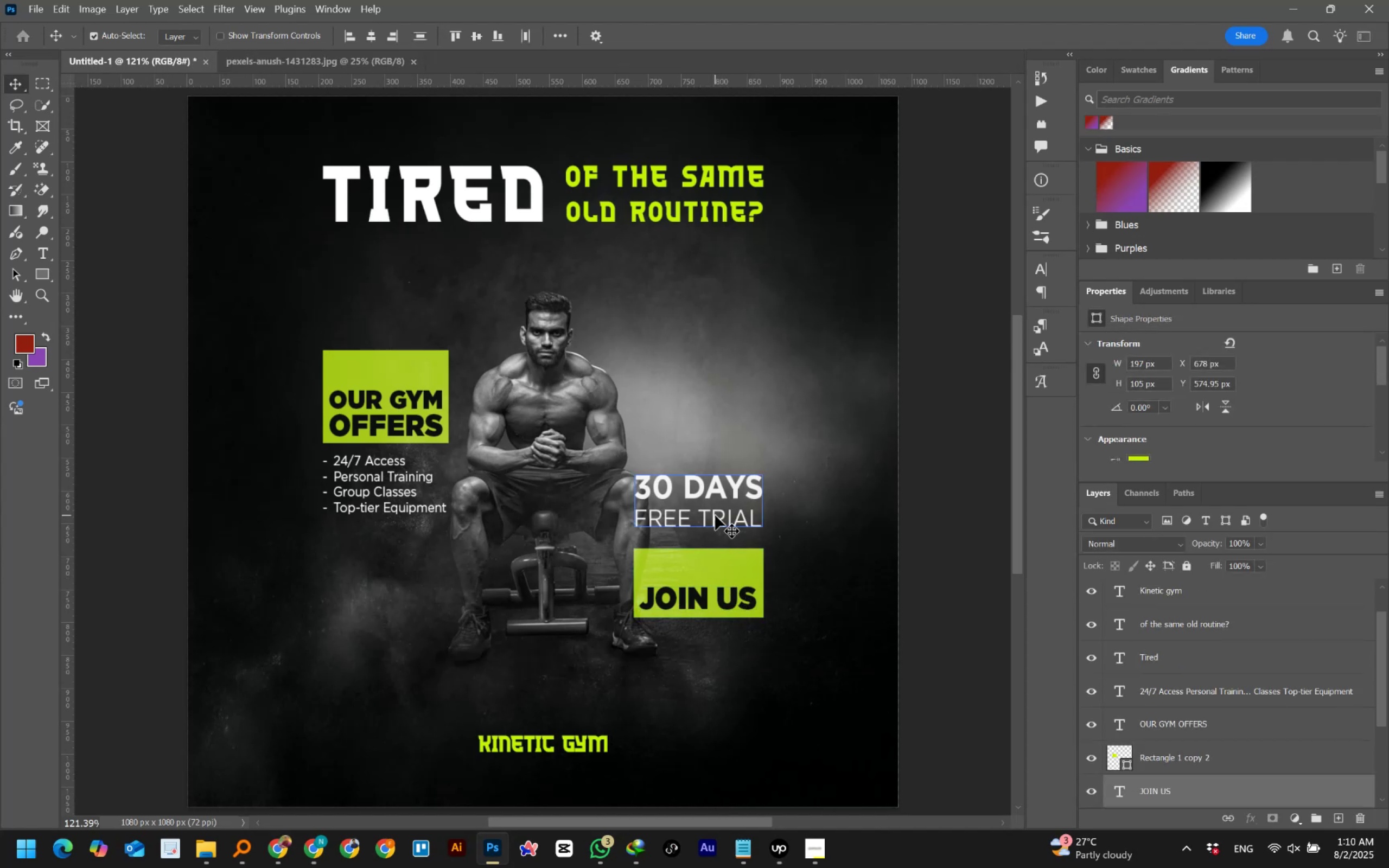 
key(Shift+ShiftLeft)
 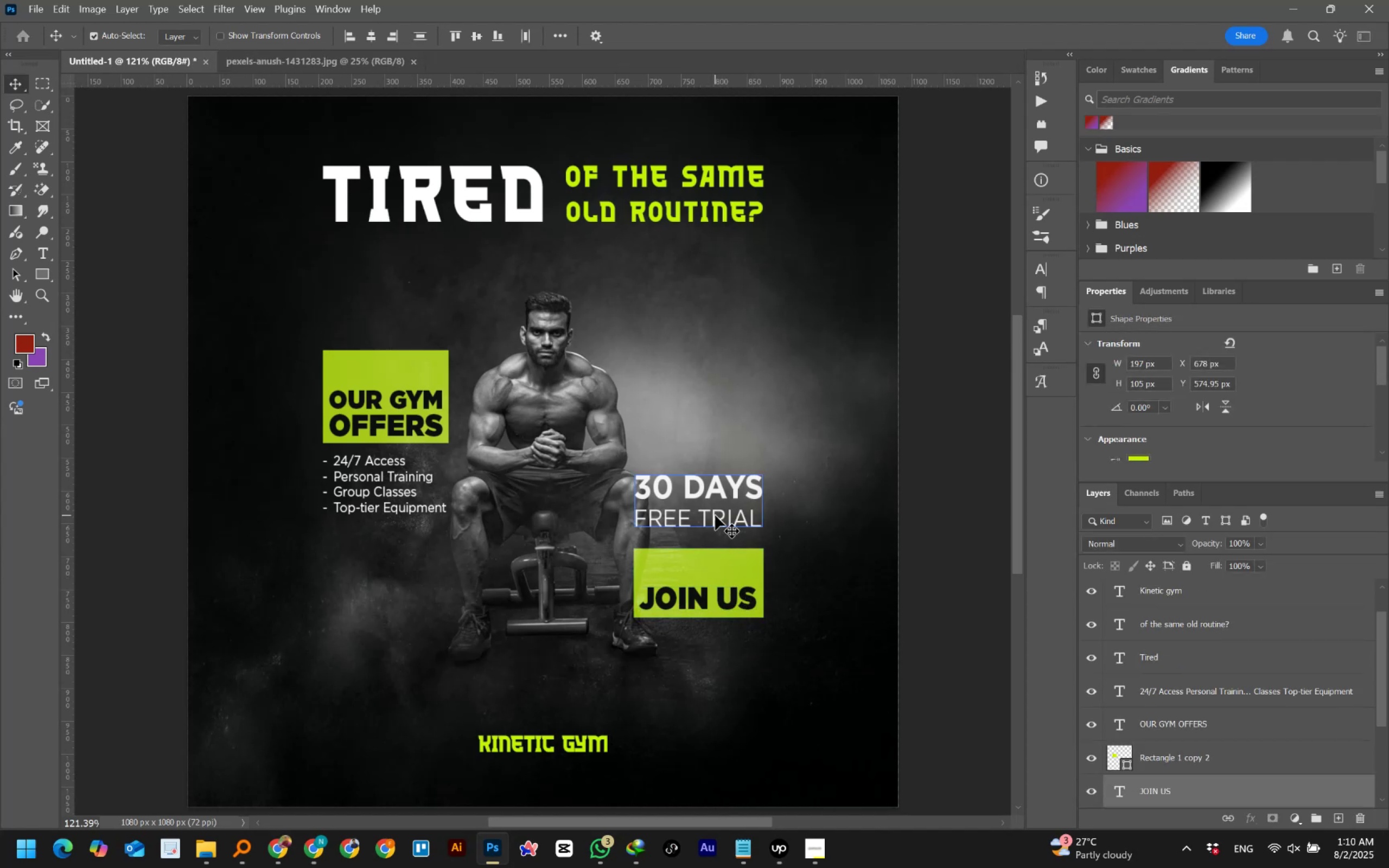 
key(Shift+ShiftLeft)
 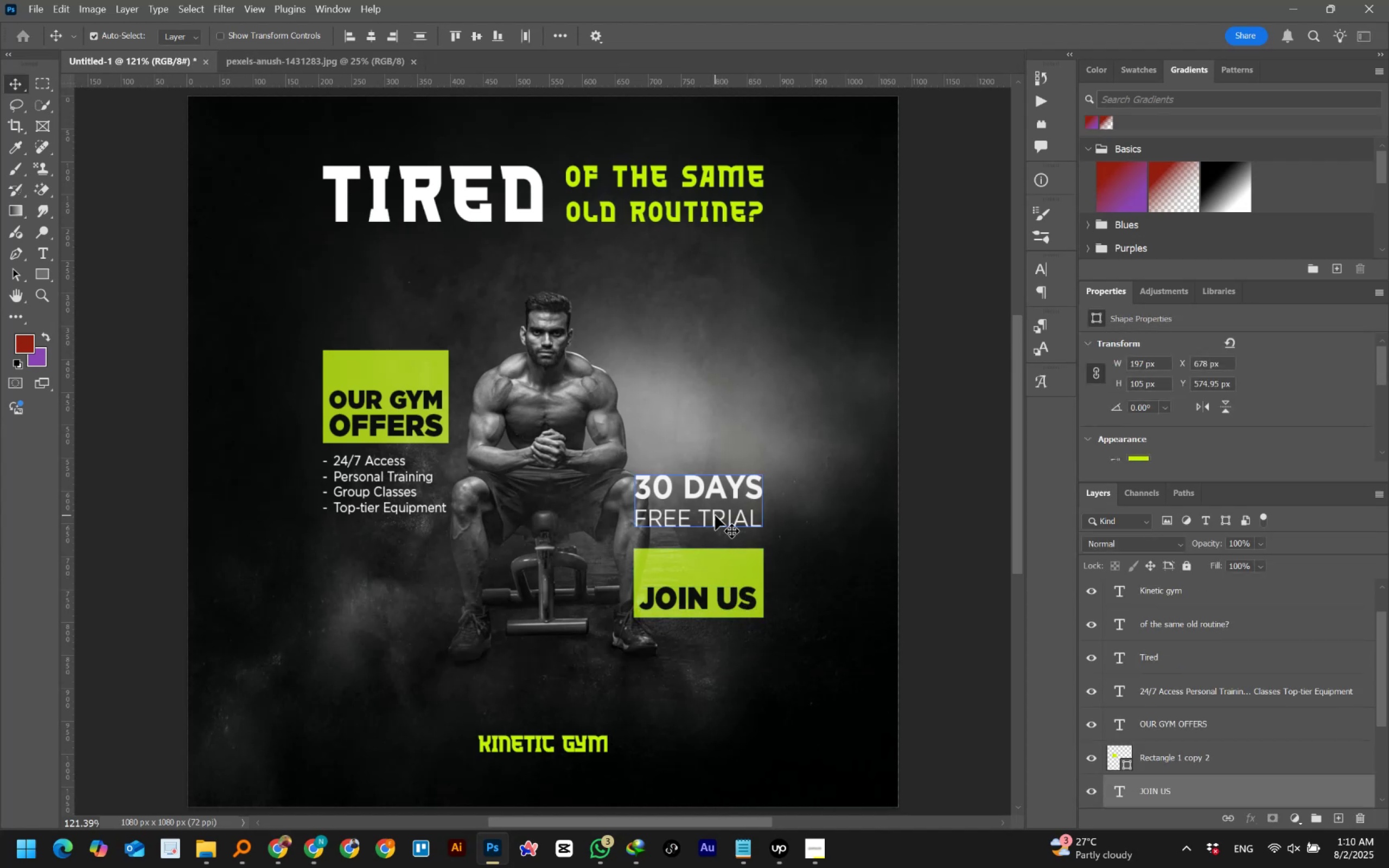 
key(Shift+ShiftLeft)
 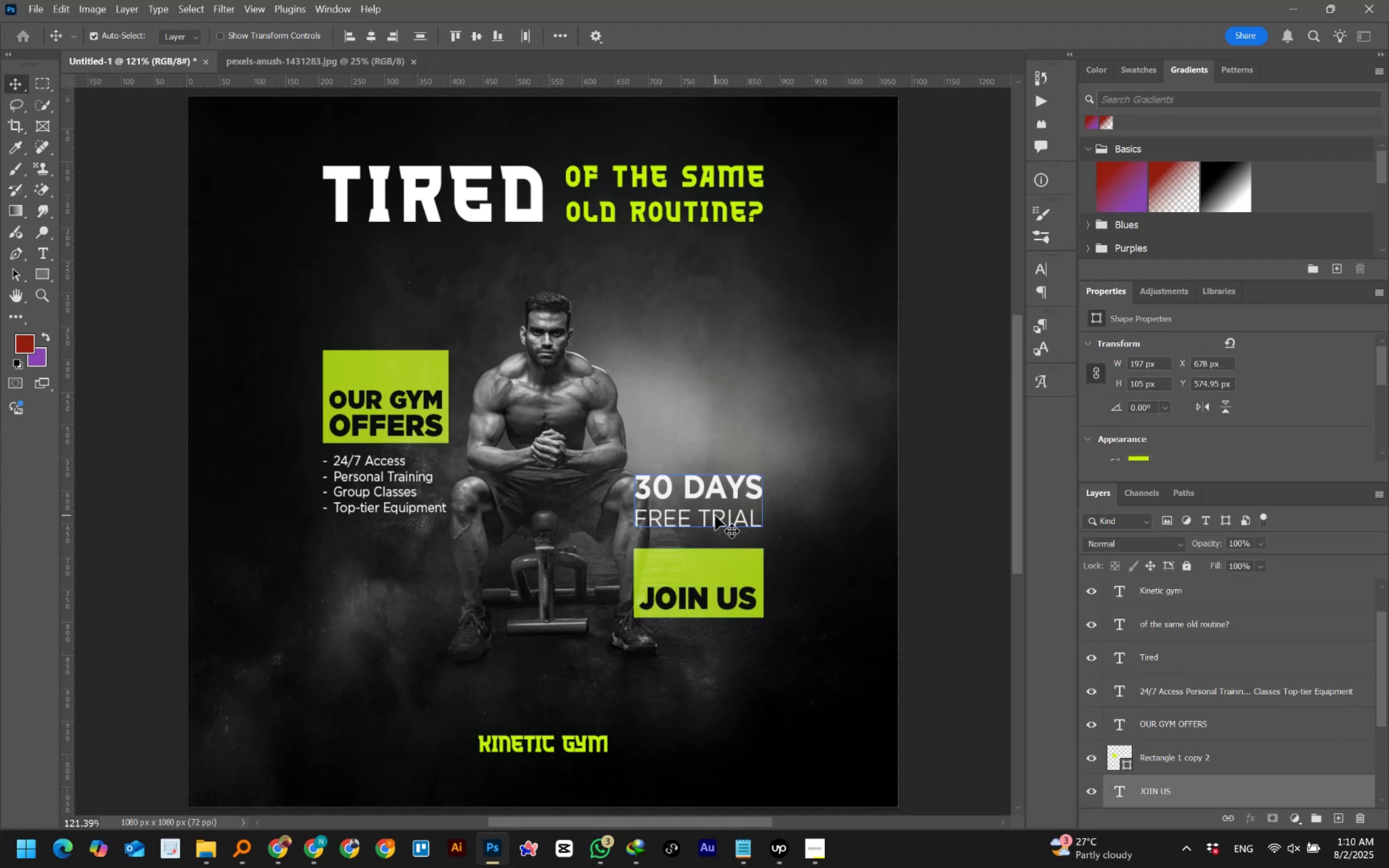 
key(Control+T)
 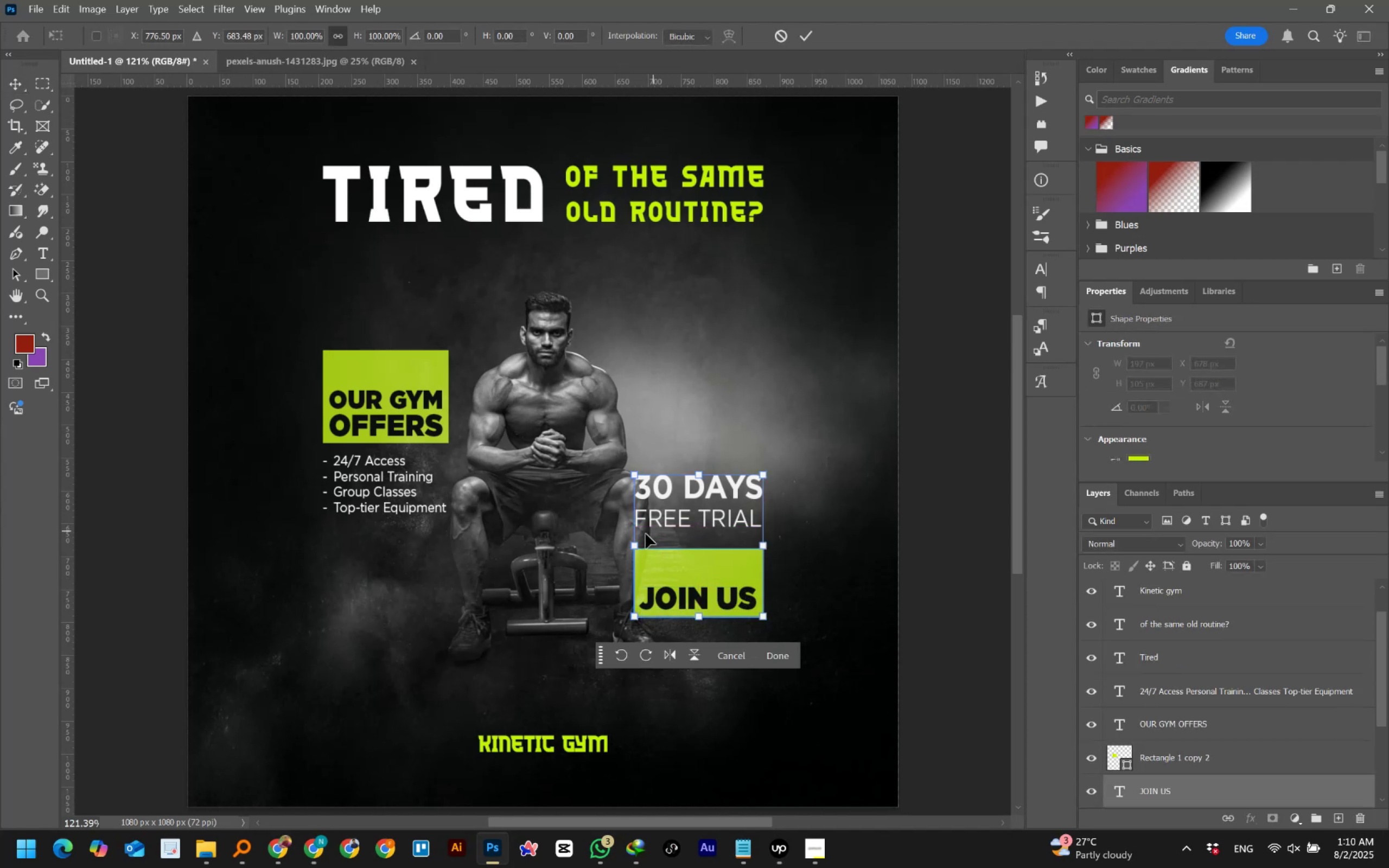 
left_click_drag(start_coordinate=[641, 546], to_coordinate=[665, 546])
 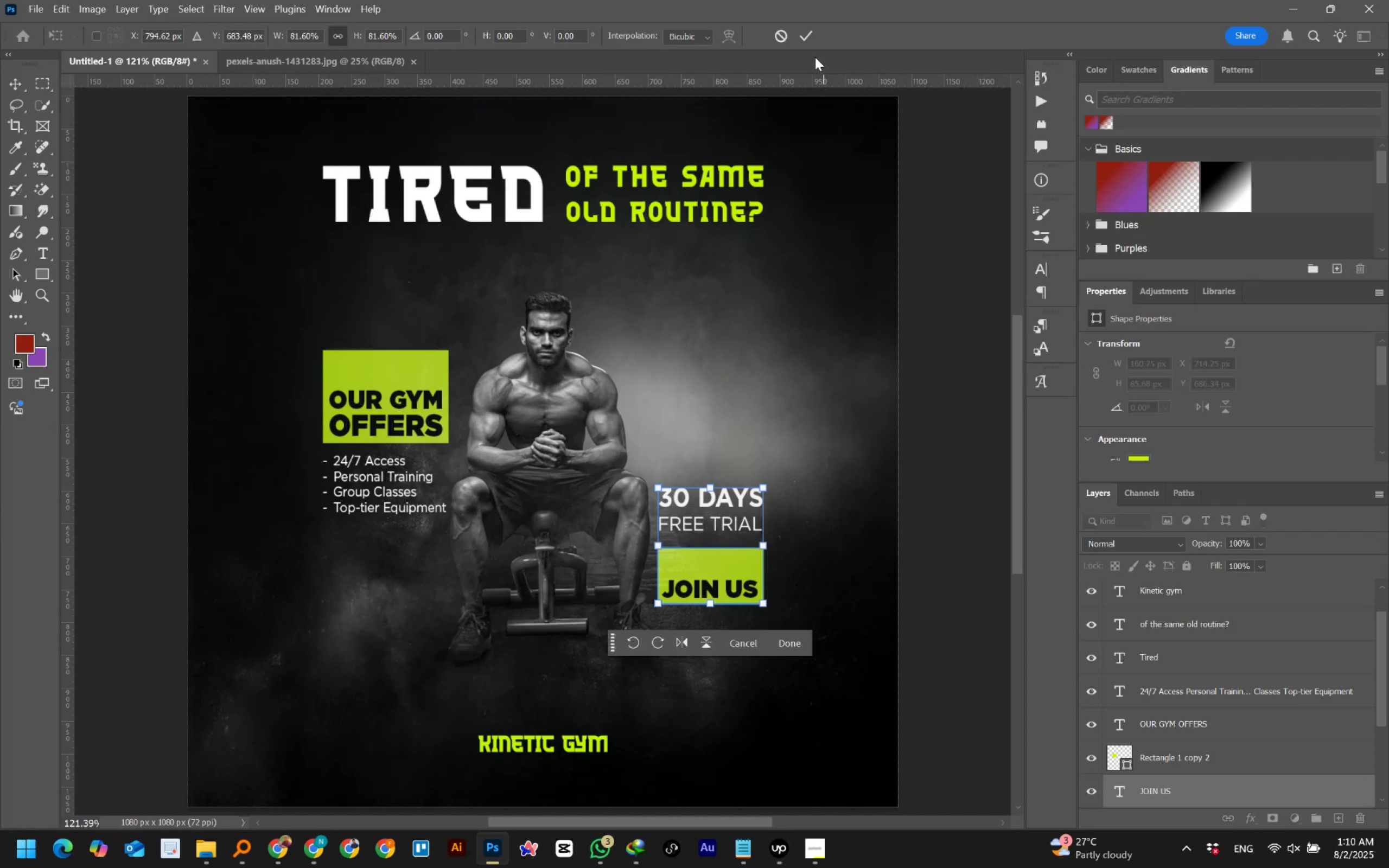 
left_click([810, 38])
 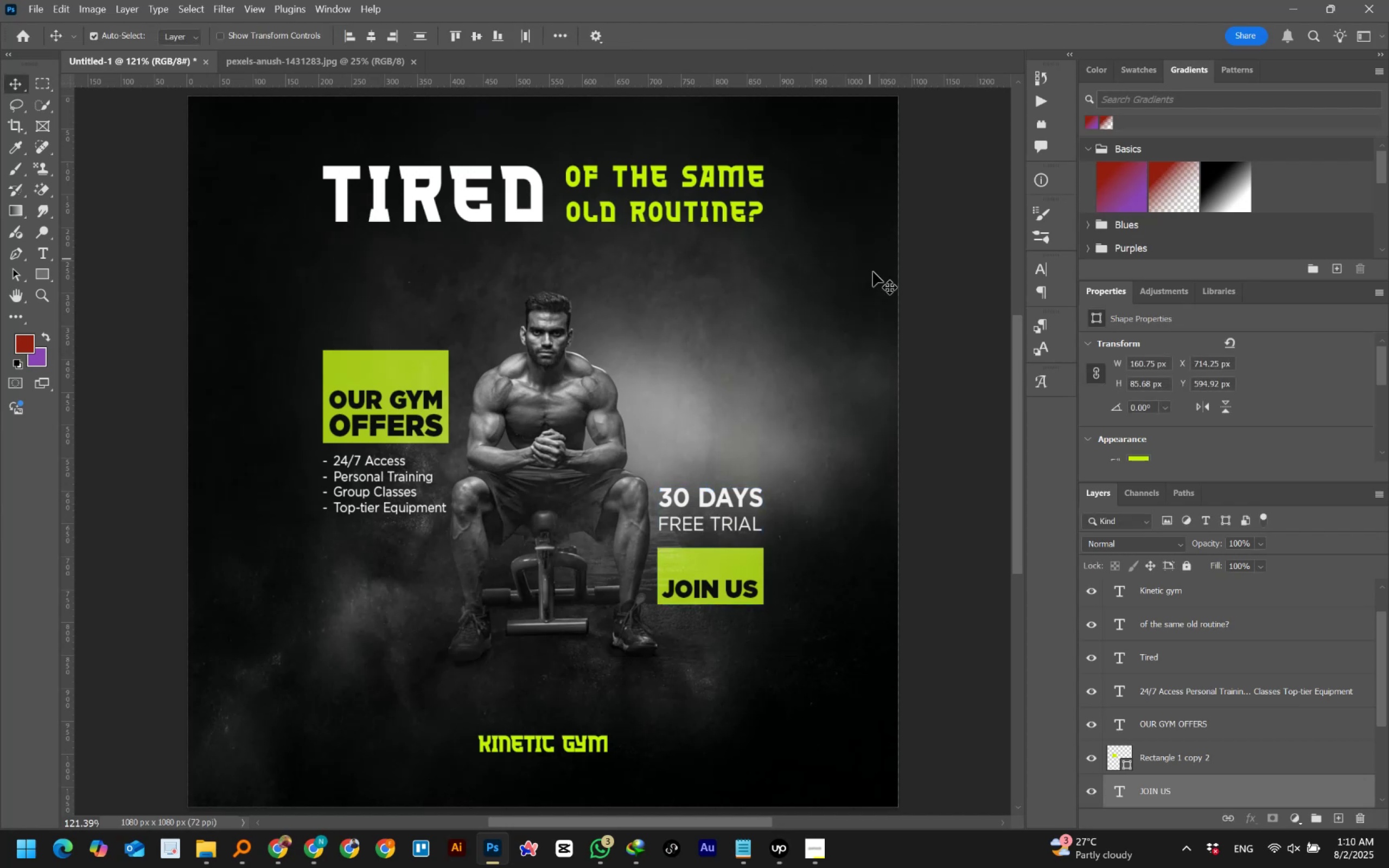 
left_click([954, 309])
 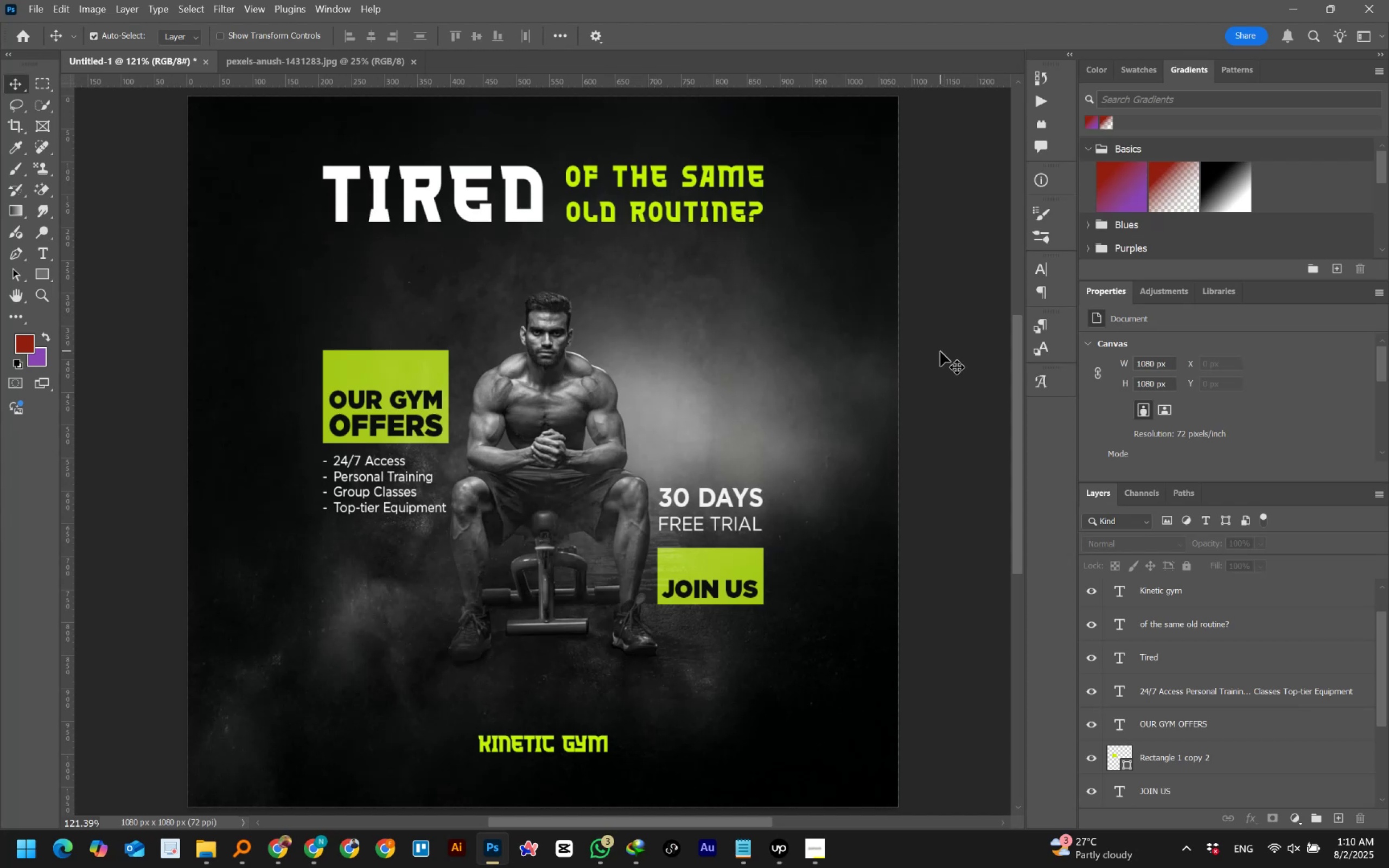 
wait(30.2)
 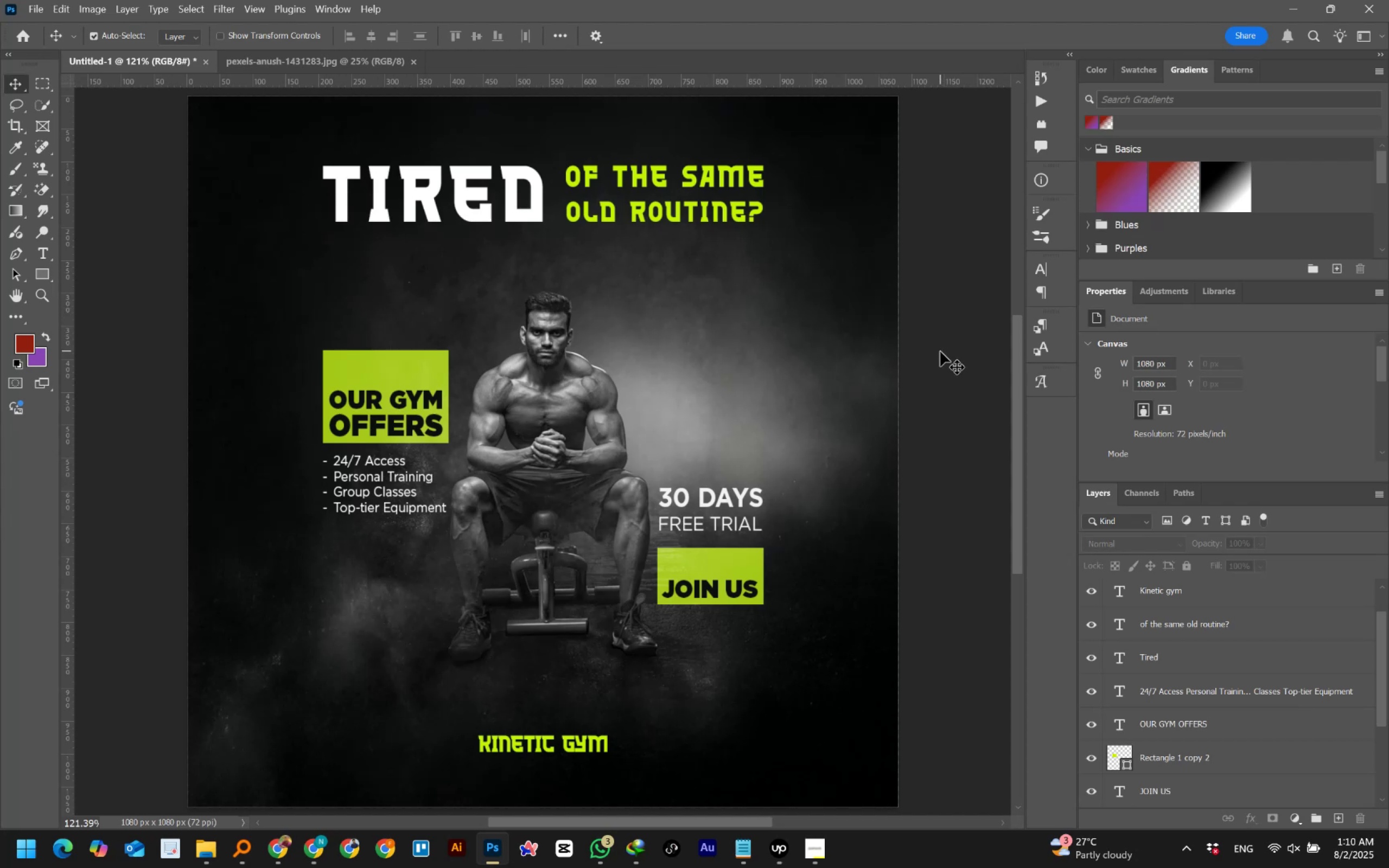 
left_click([651, 182])
 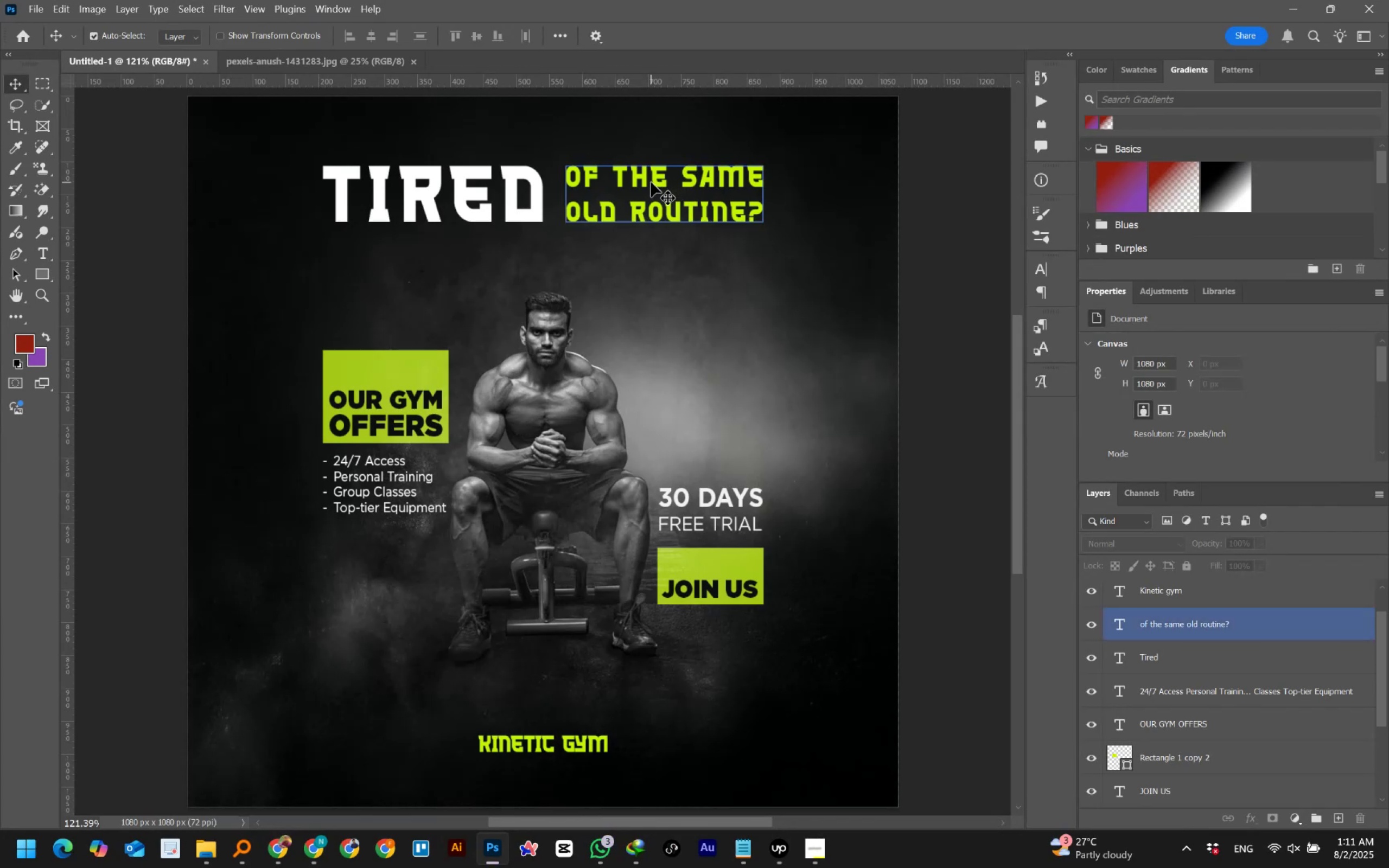 
hold_key(key=ShiftLeft, duration=1.17)
left_click([532, 174])
 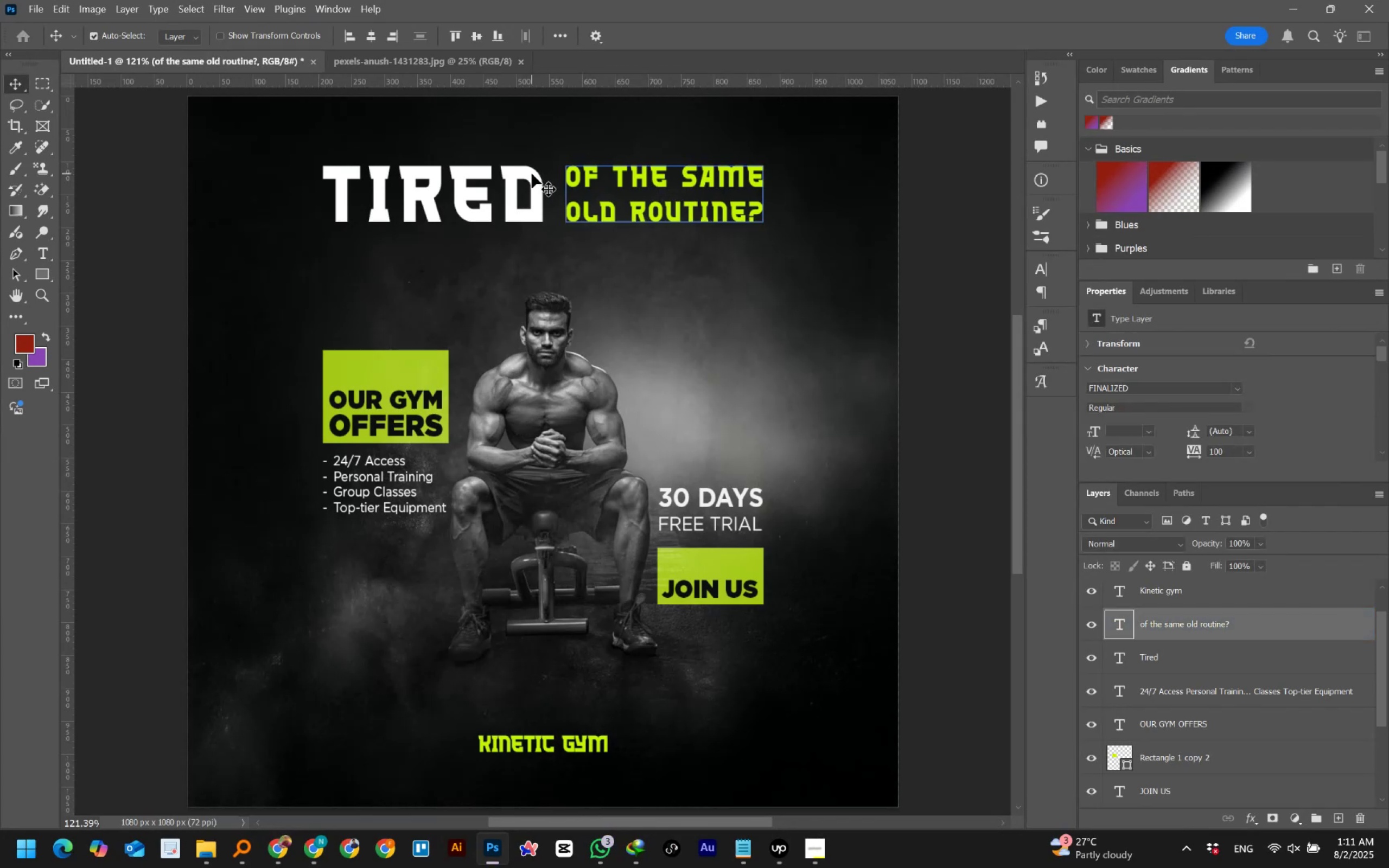 
key(Control+T)
 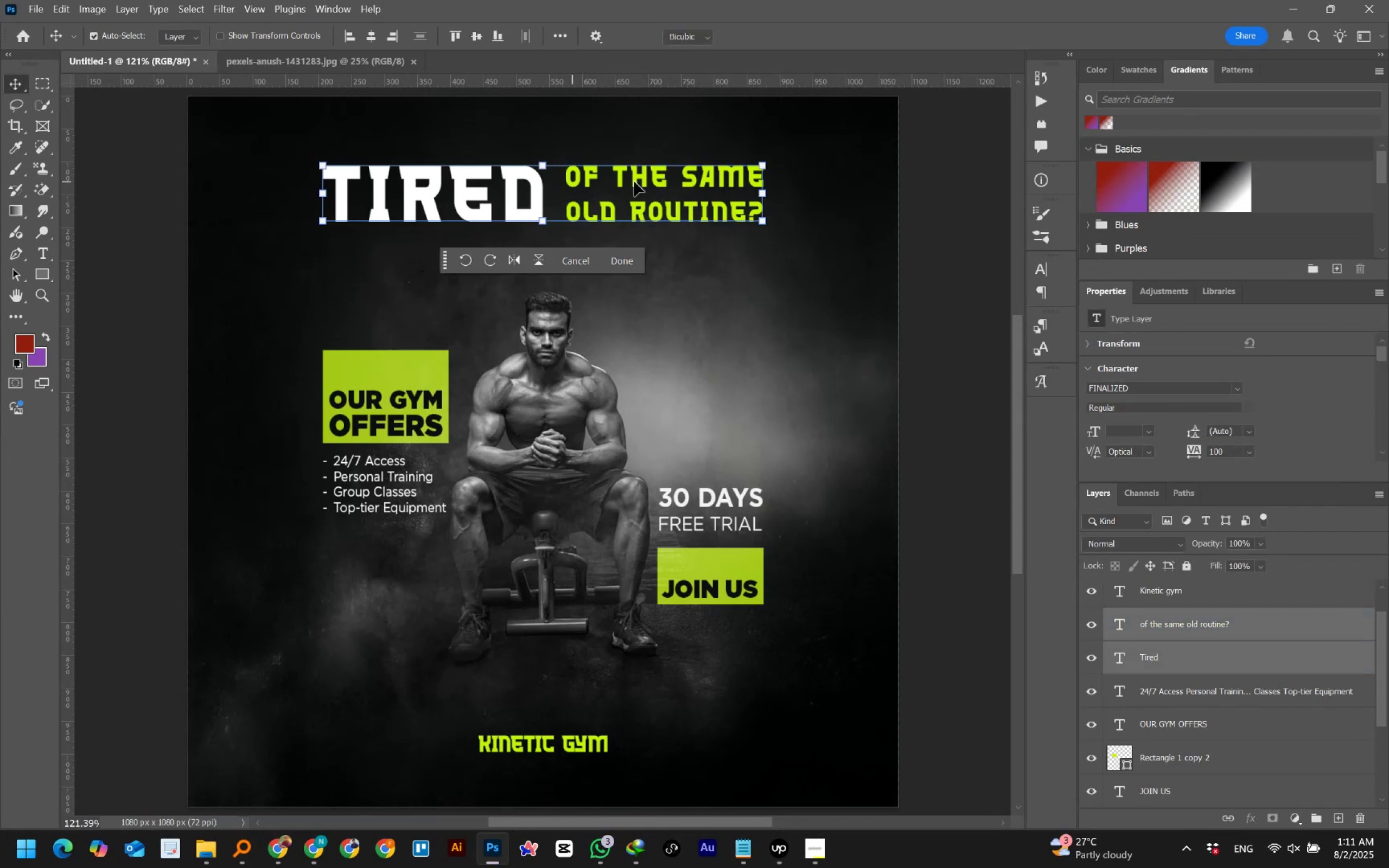 
hold_key(key=AltLeft, duration=9.08)
hold_key(key=ShiftLeft, duration=1.53)
left_click_drag(start_coordinate=[768, 194], to_coordinate=[797, 196])
 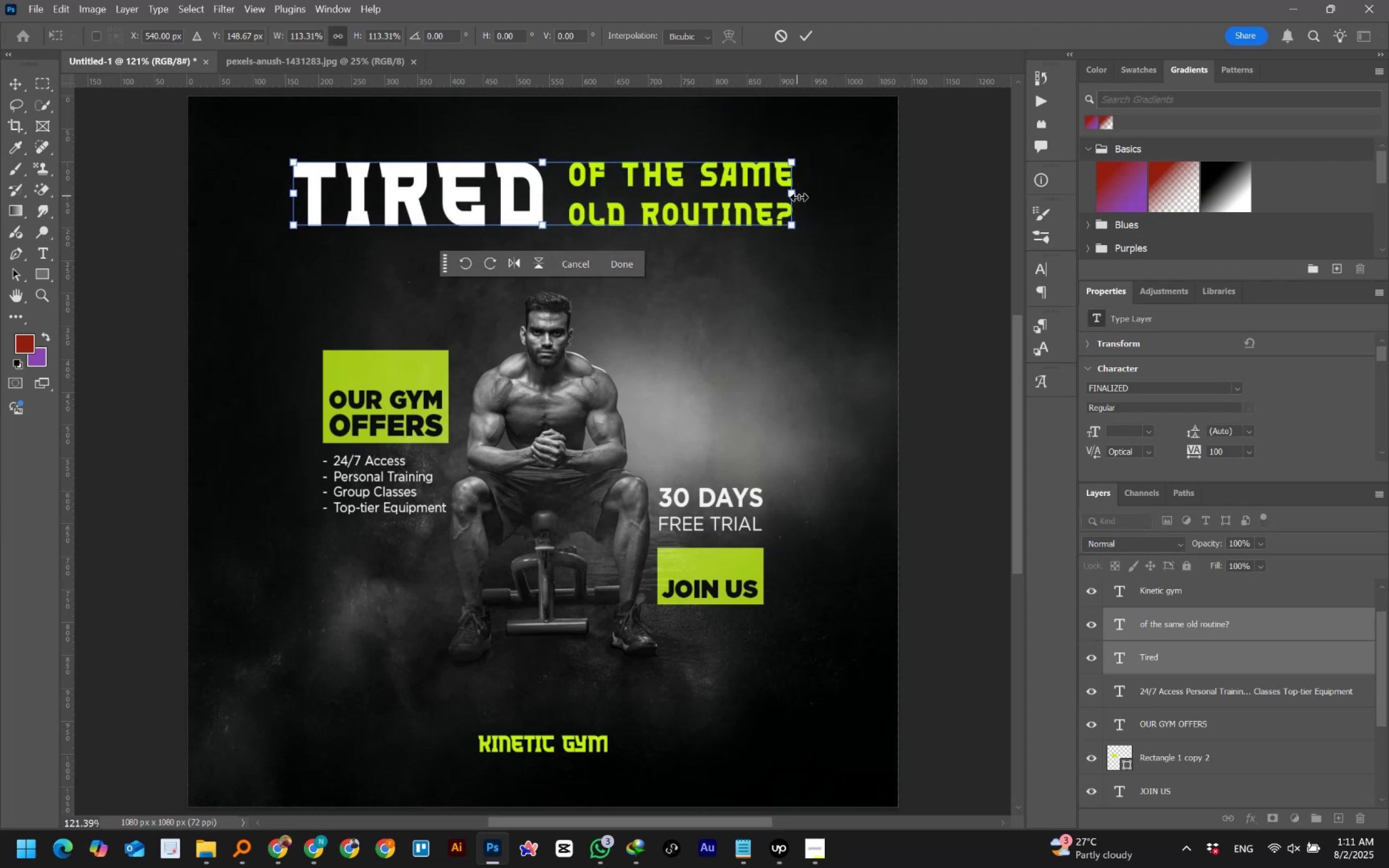 
hold_key(key=ShiftLeft, duration=1.51)
 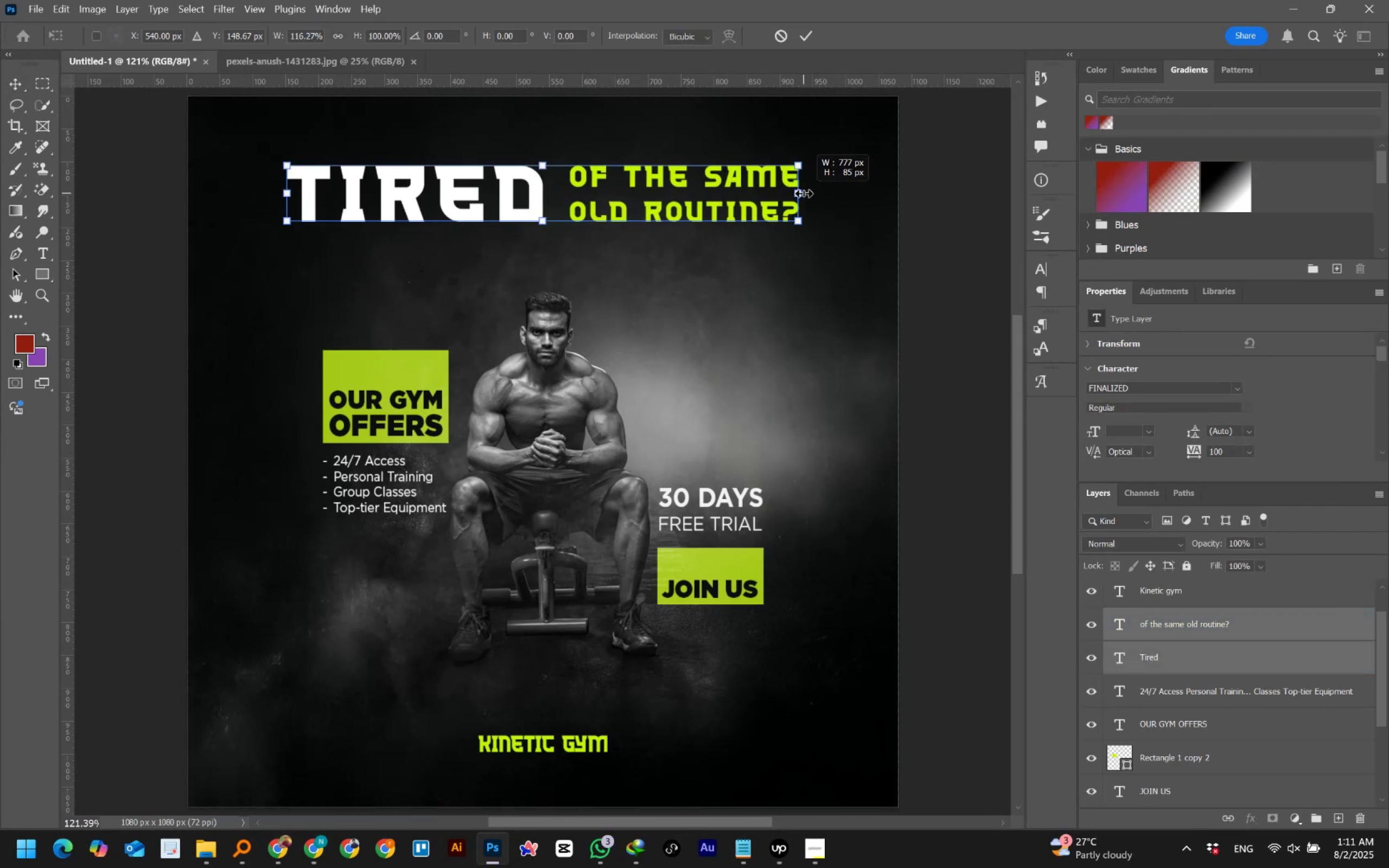 
hold_key(key=ShiftLeft, duration=1.53)
 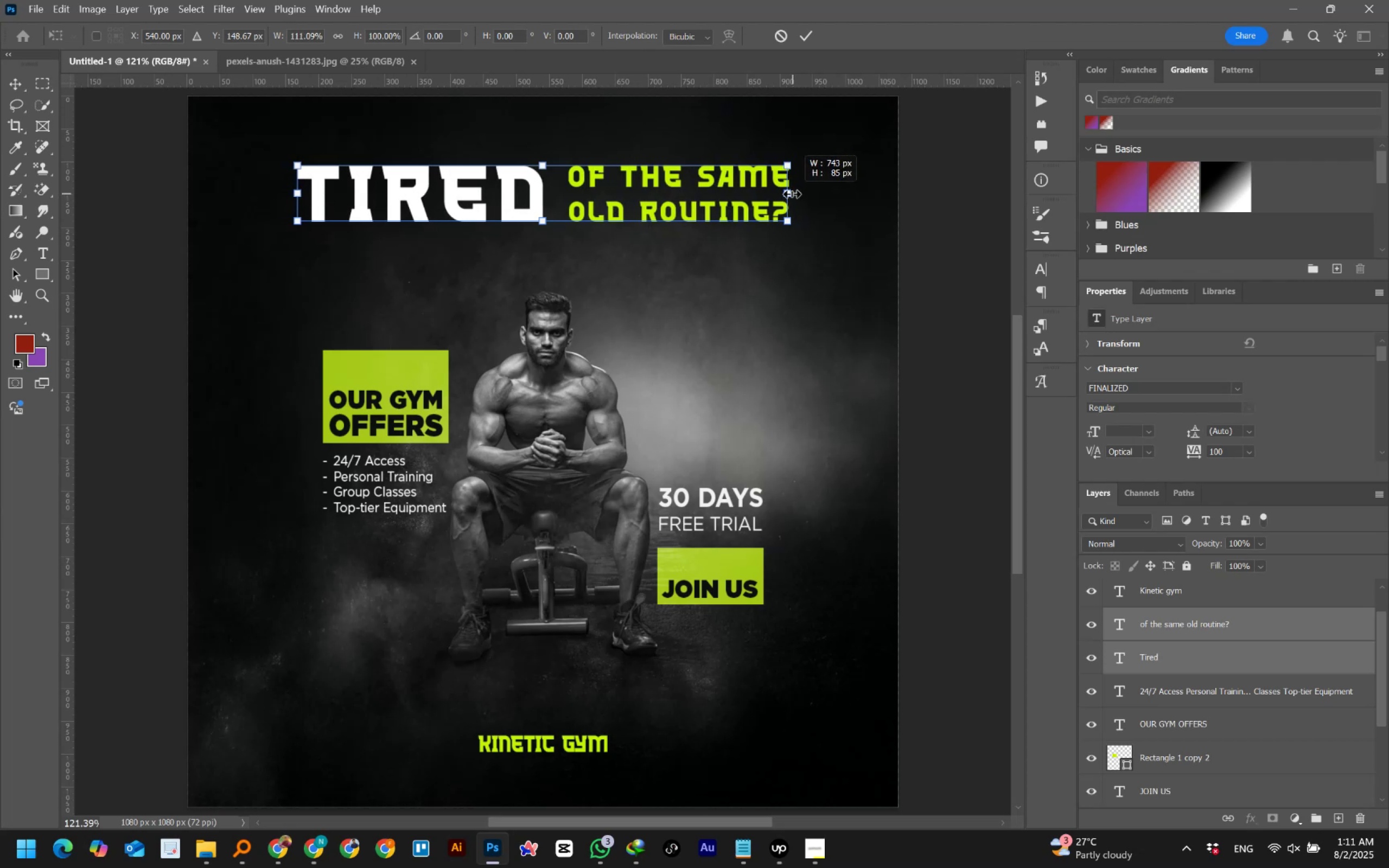 
hold_key(key=ShiftLeft, duration=1.51)
 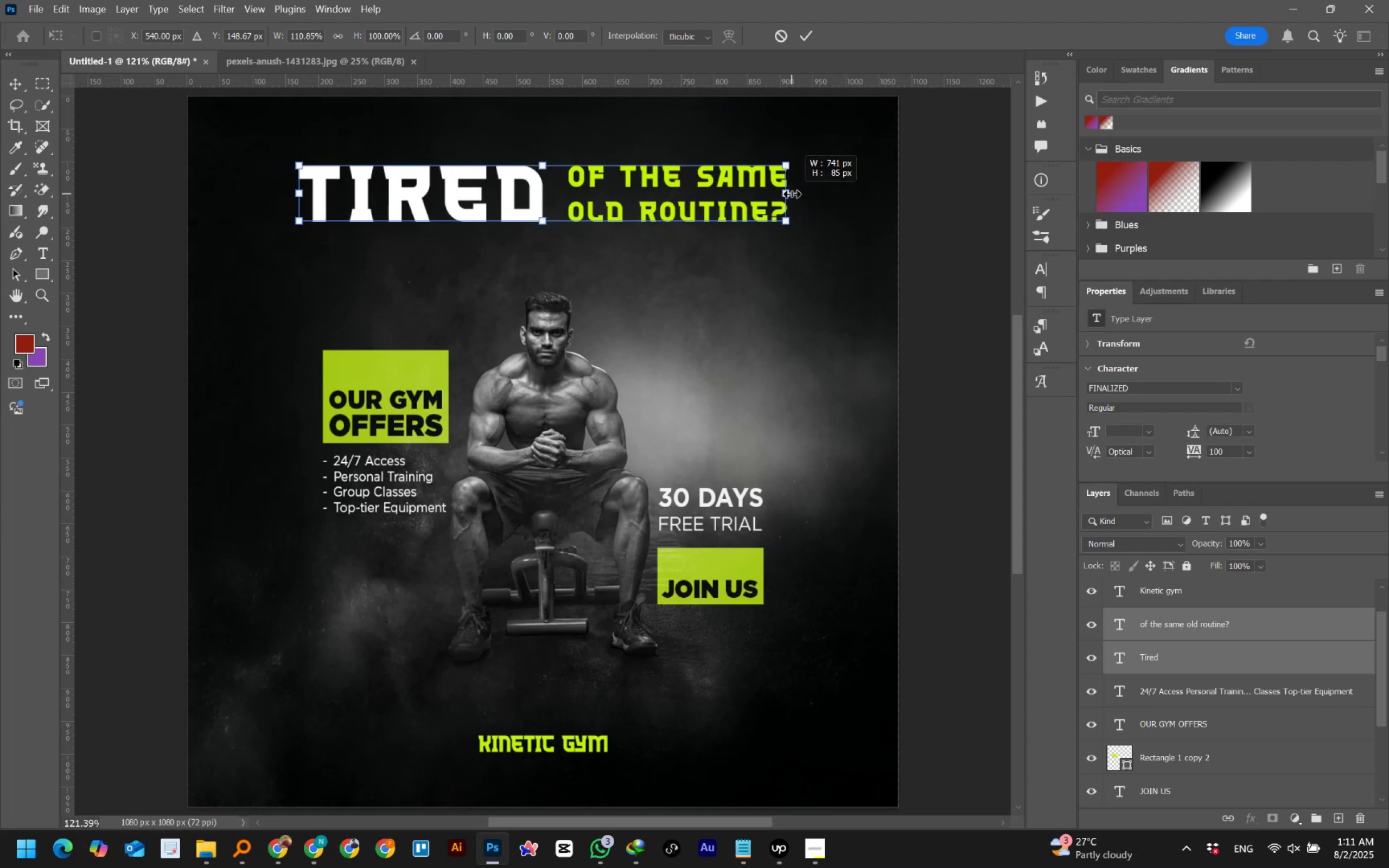 
hold_key(key=ShiftLeft, duration=0.41)
 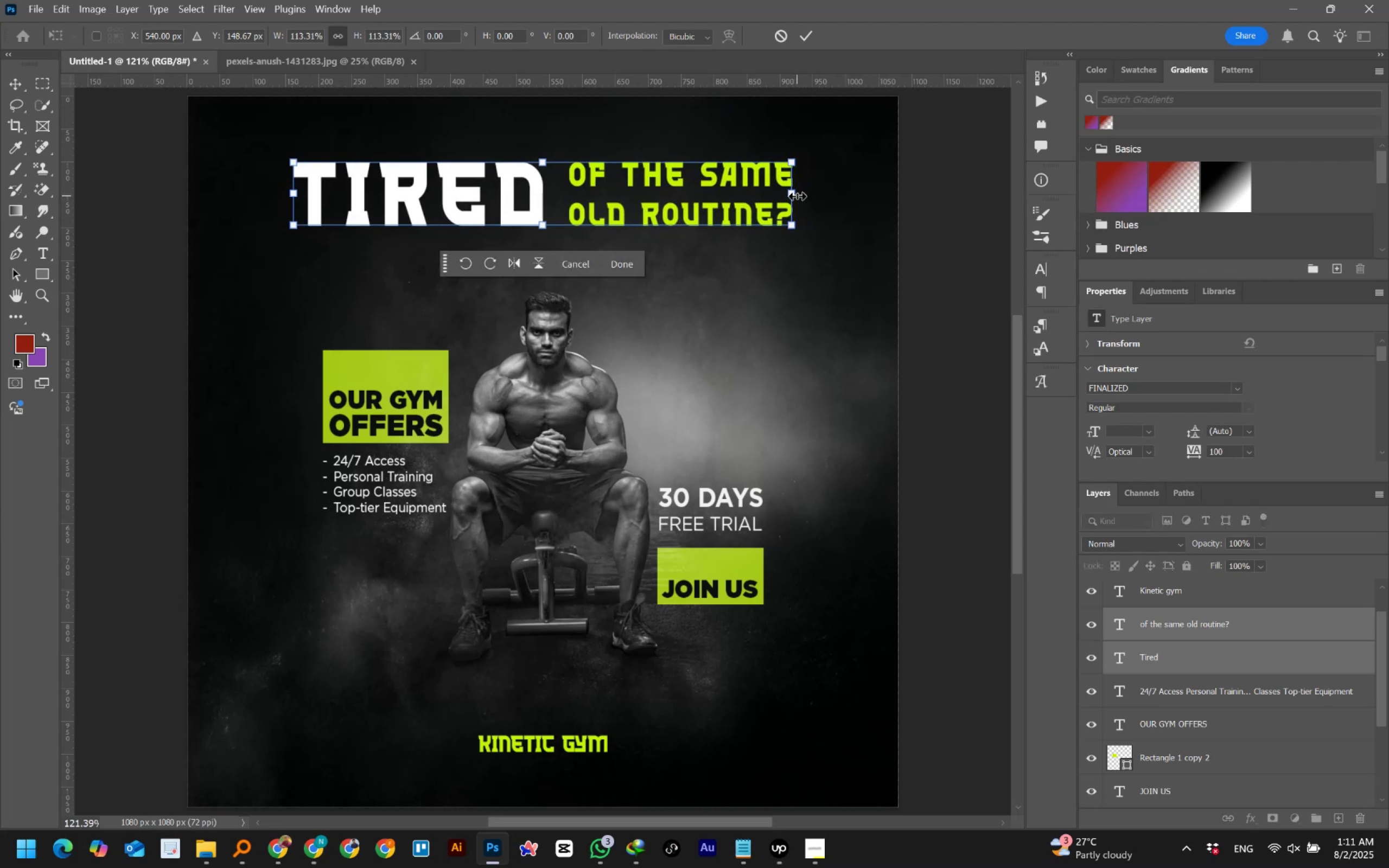 
left_click([802, 37])
 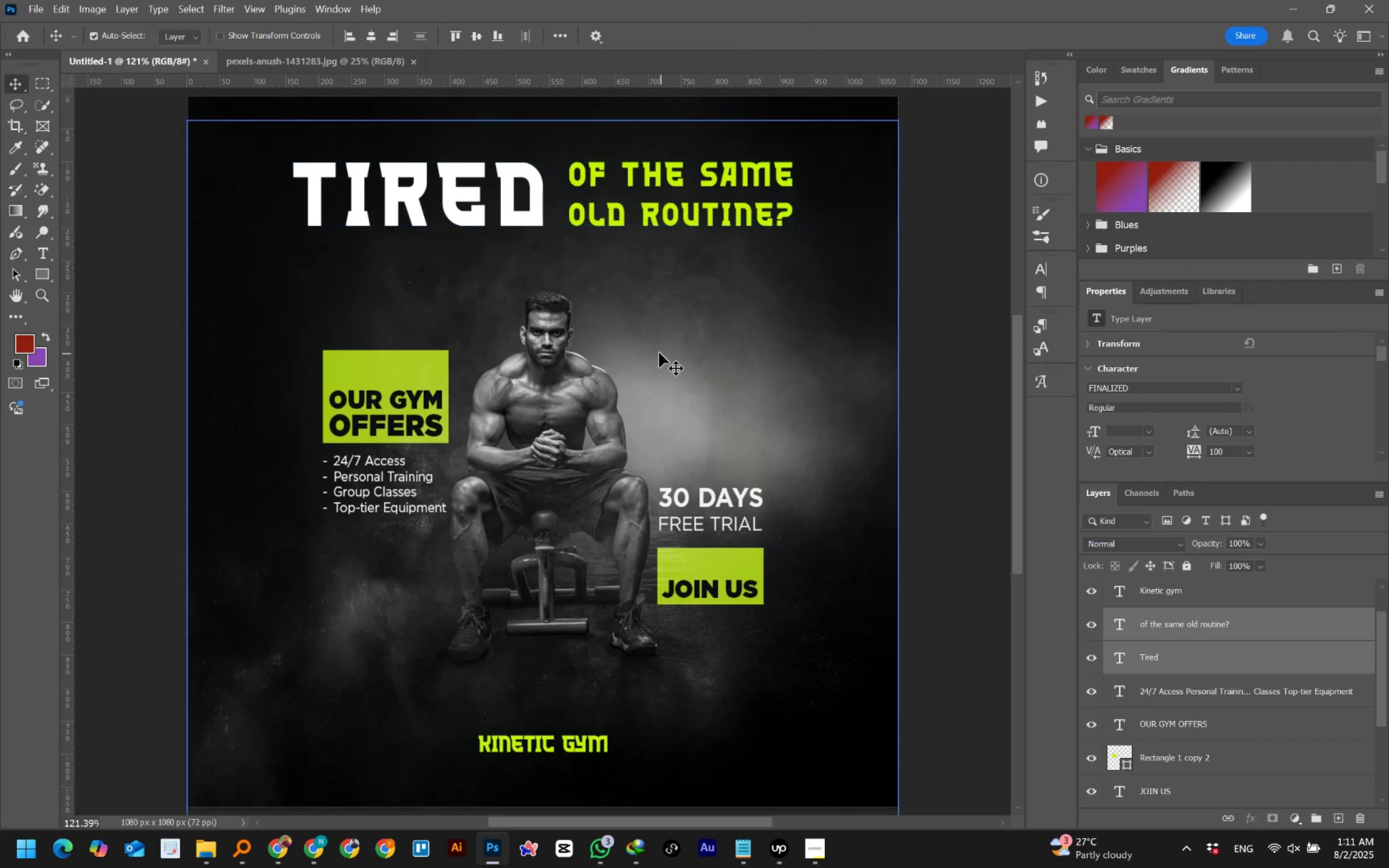 
left_click_drag(start_coordinate=[612, 224], to_coordinate=[612, 237])
 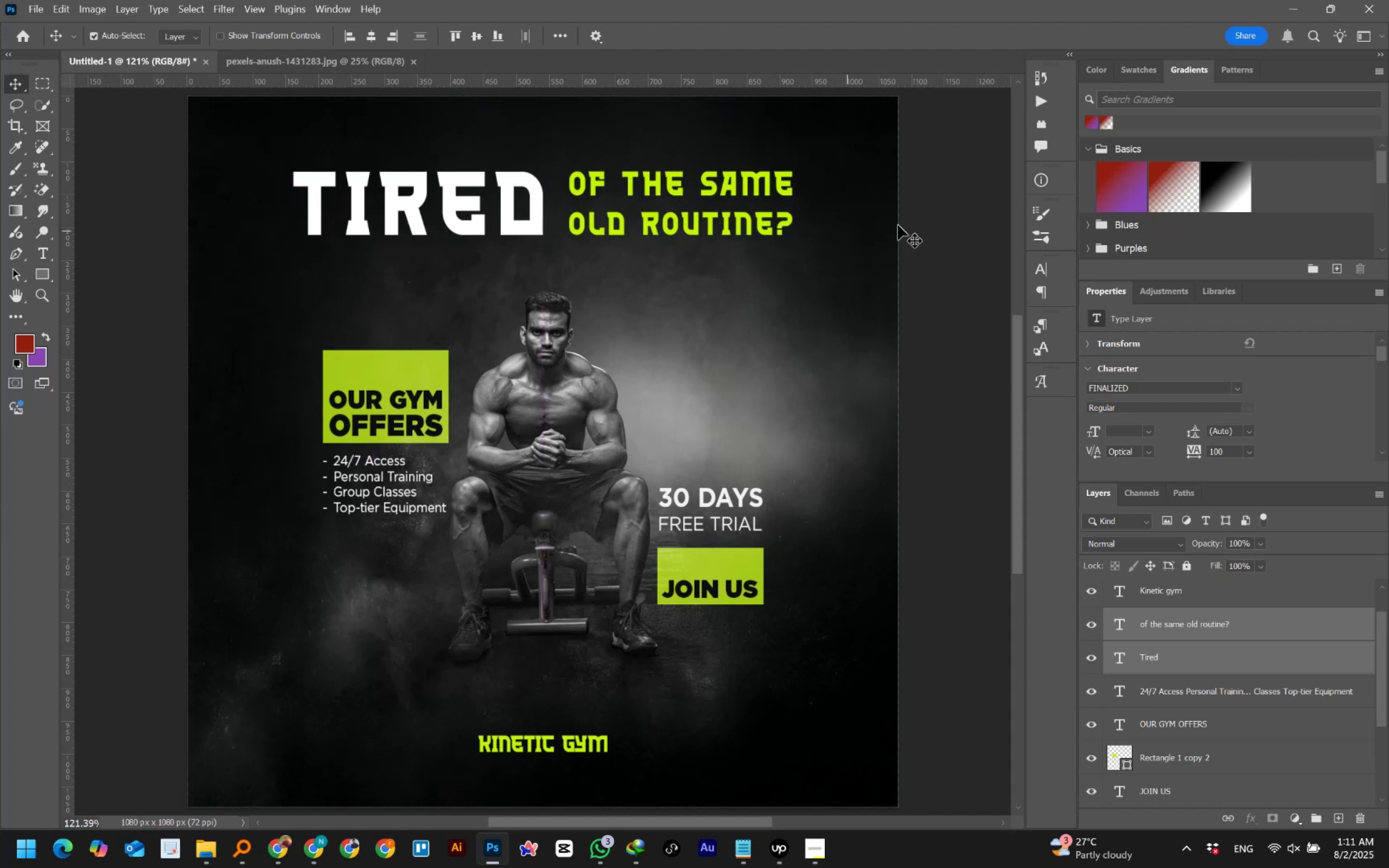 
hold_key(key=ShiftLeft, duration=1.51)
 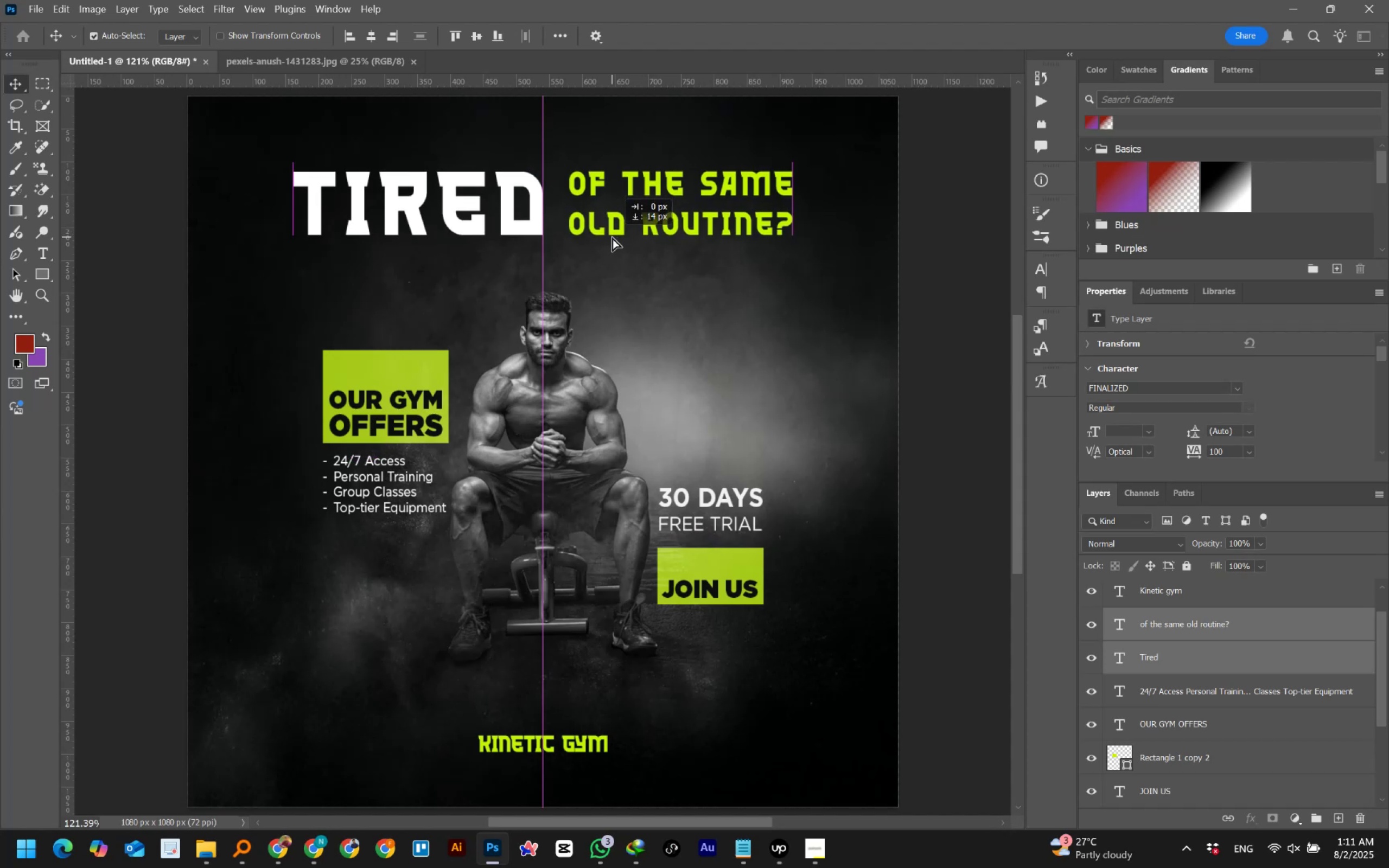 
hold_key(key=ShiftLeft, duration=0.64)
 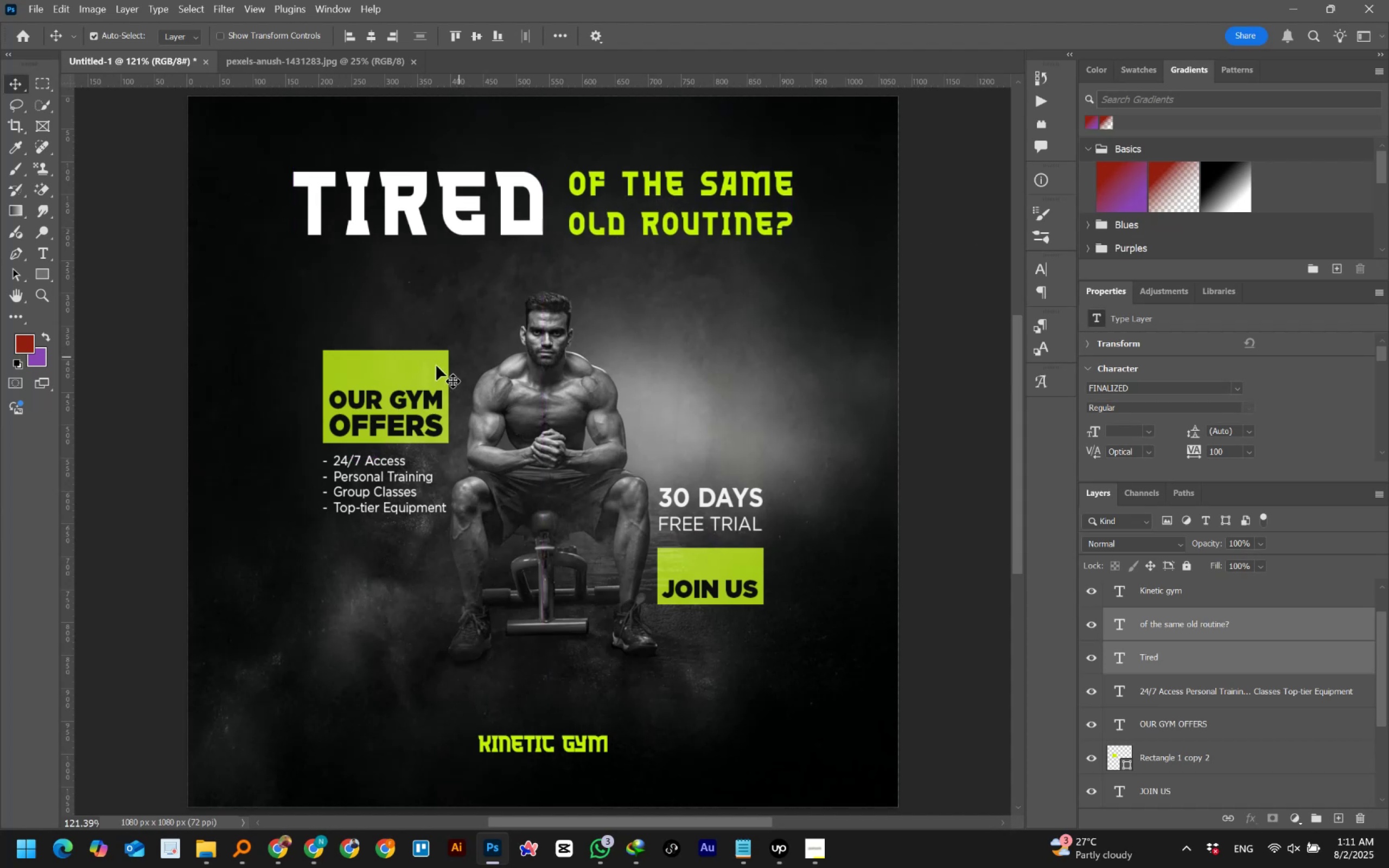 
left_click([421, 369])
 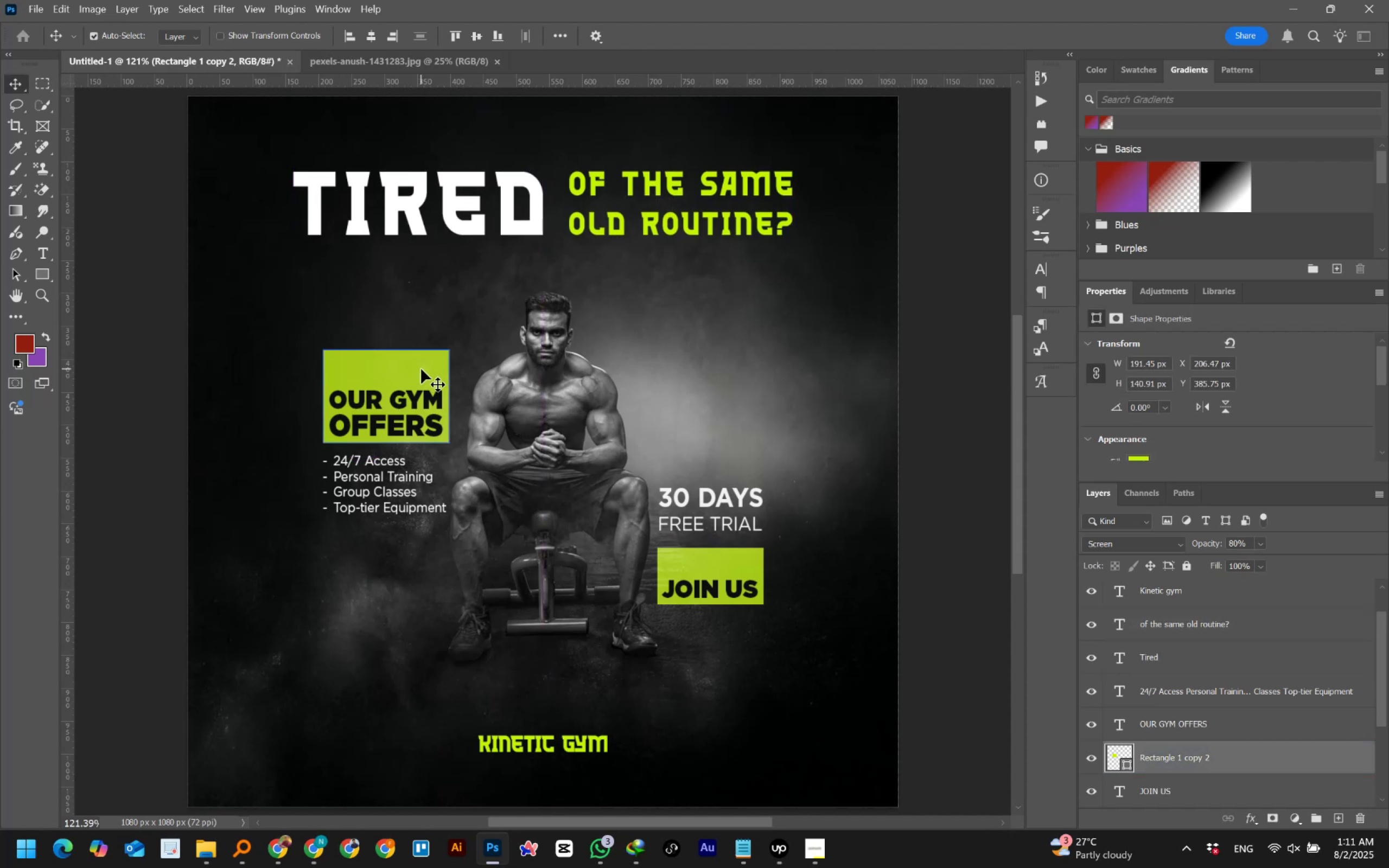 
hold_key(key=ShiftLeft, duration=1.5)
 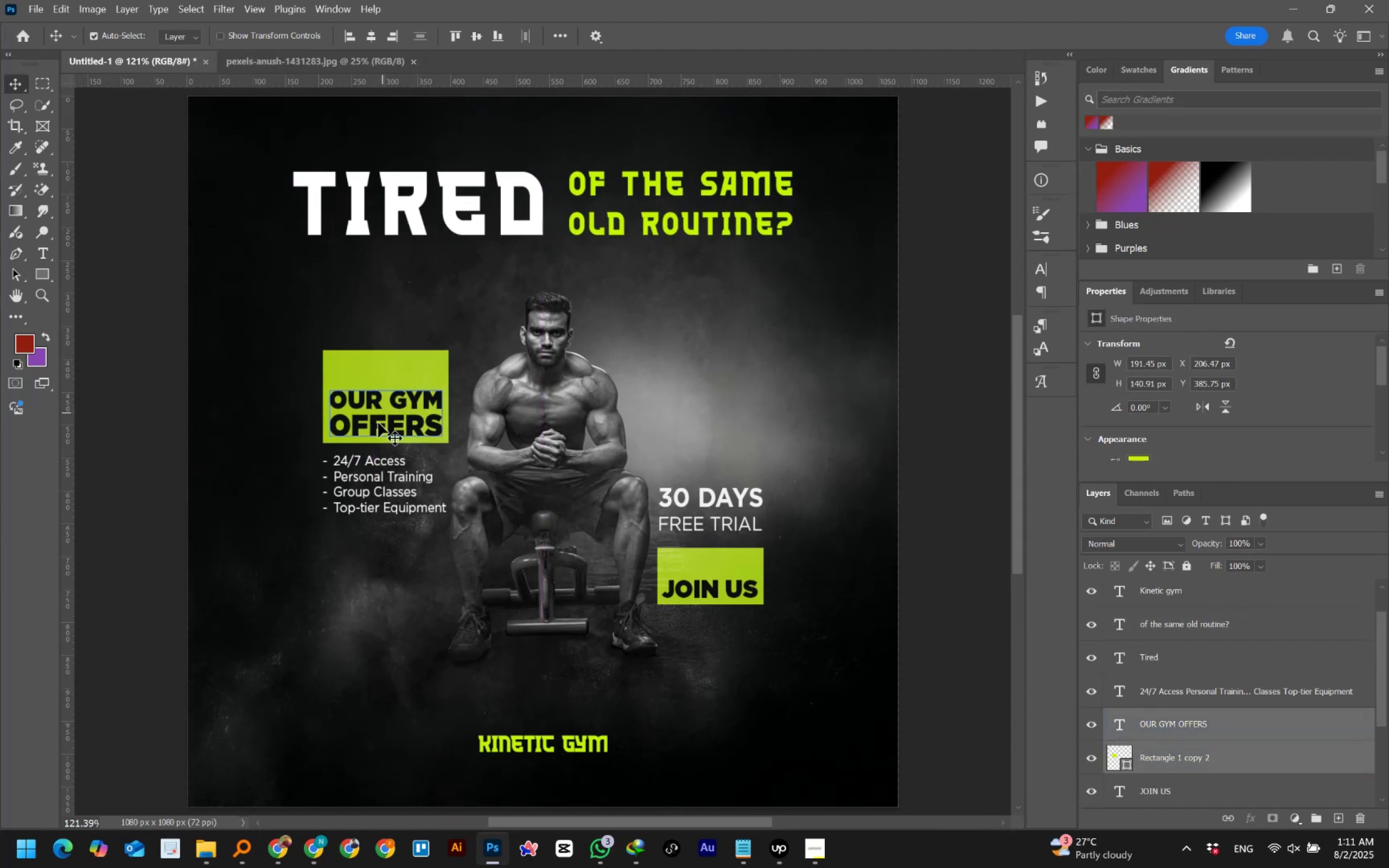 
hold_key(key=ShiftLeft, duration=1.51)
left_click([396, 395])
 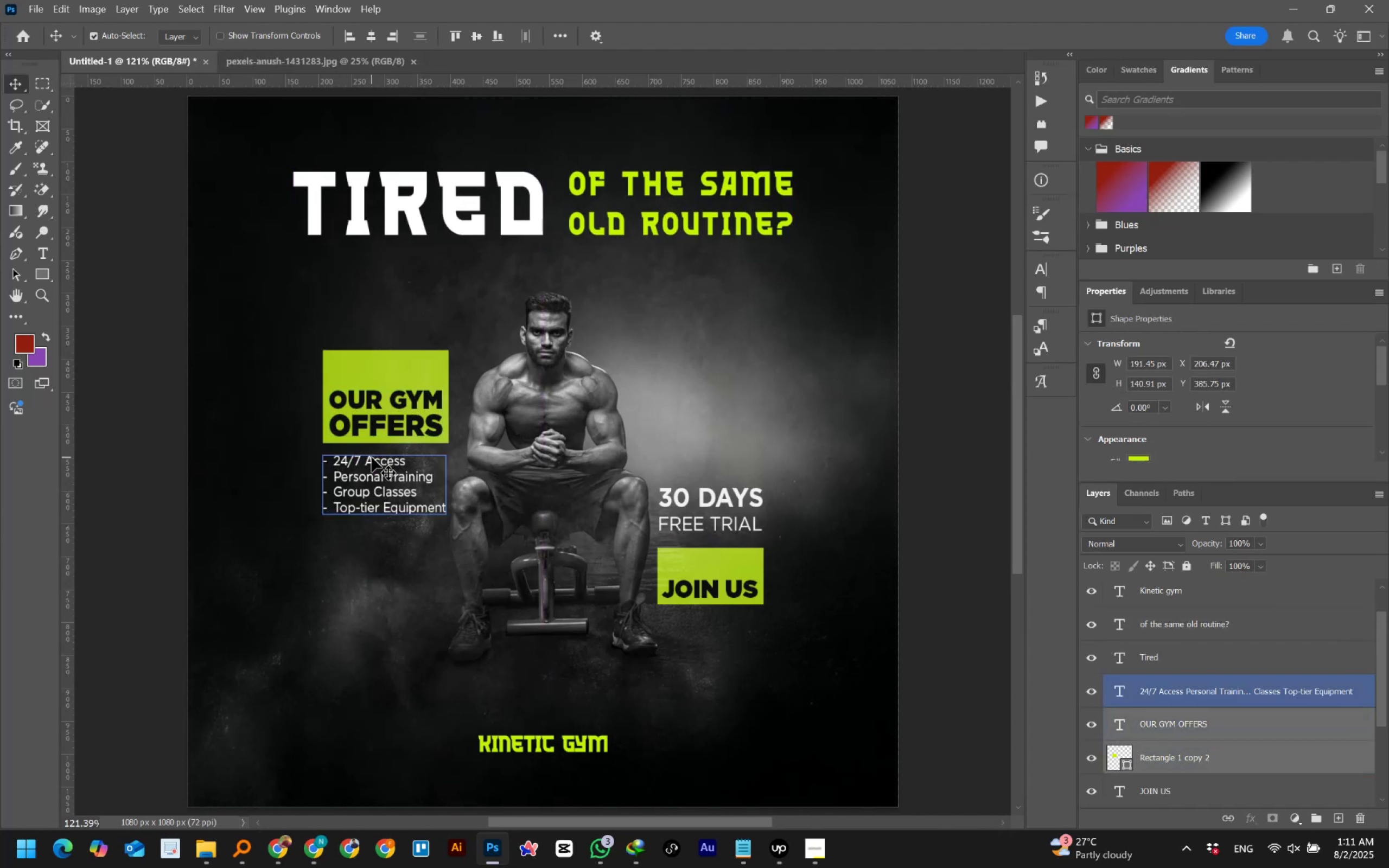 
left_click([372, 461])
 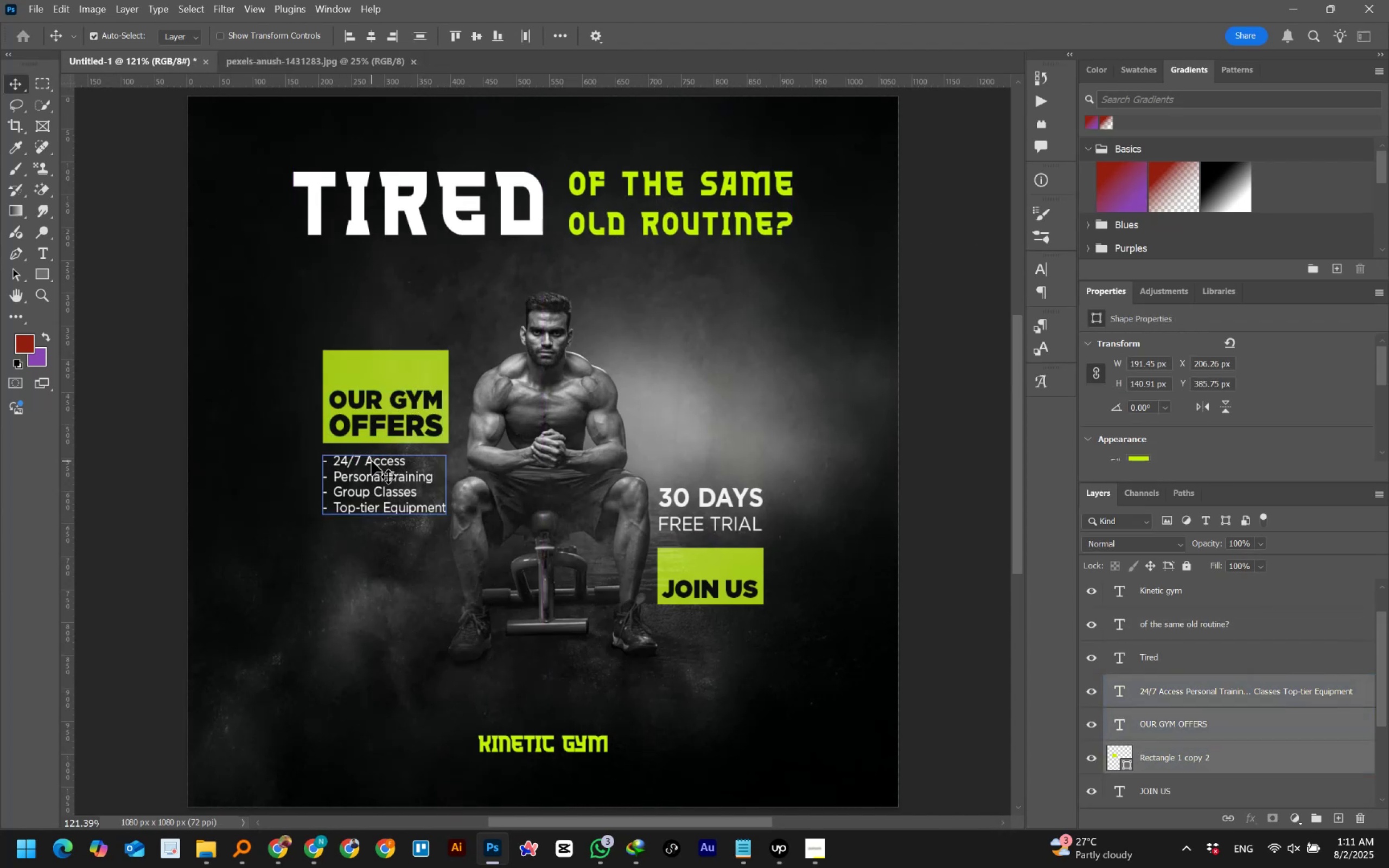 
key(Shift+ShiftLeft)
 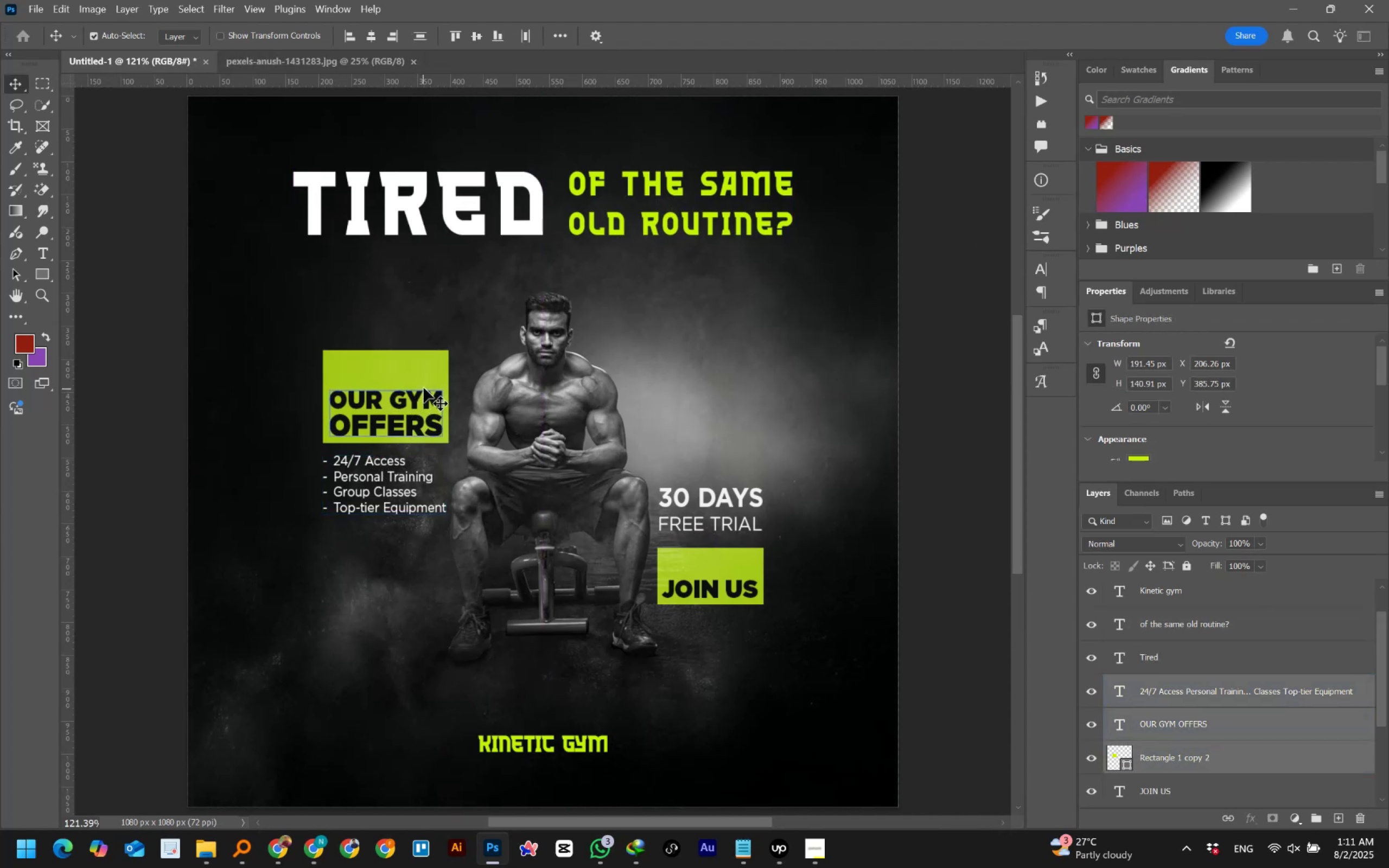 
left_click_drag(start_coordinate=[430, 379], to_coordinate=[401, 380])
 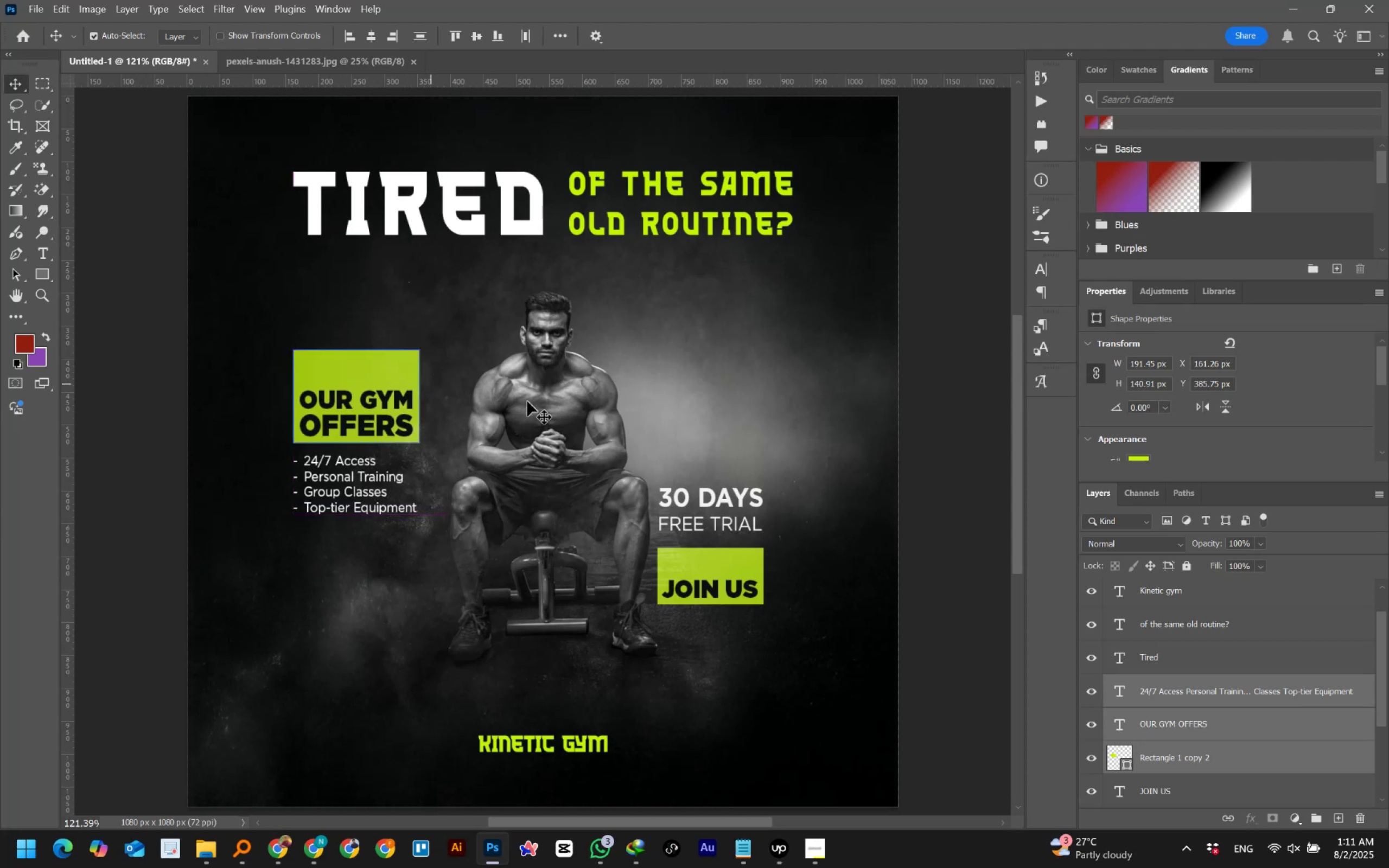 
hold_key(key=ShiftLeft, duration=0.83)
 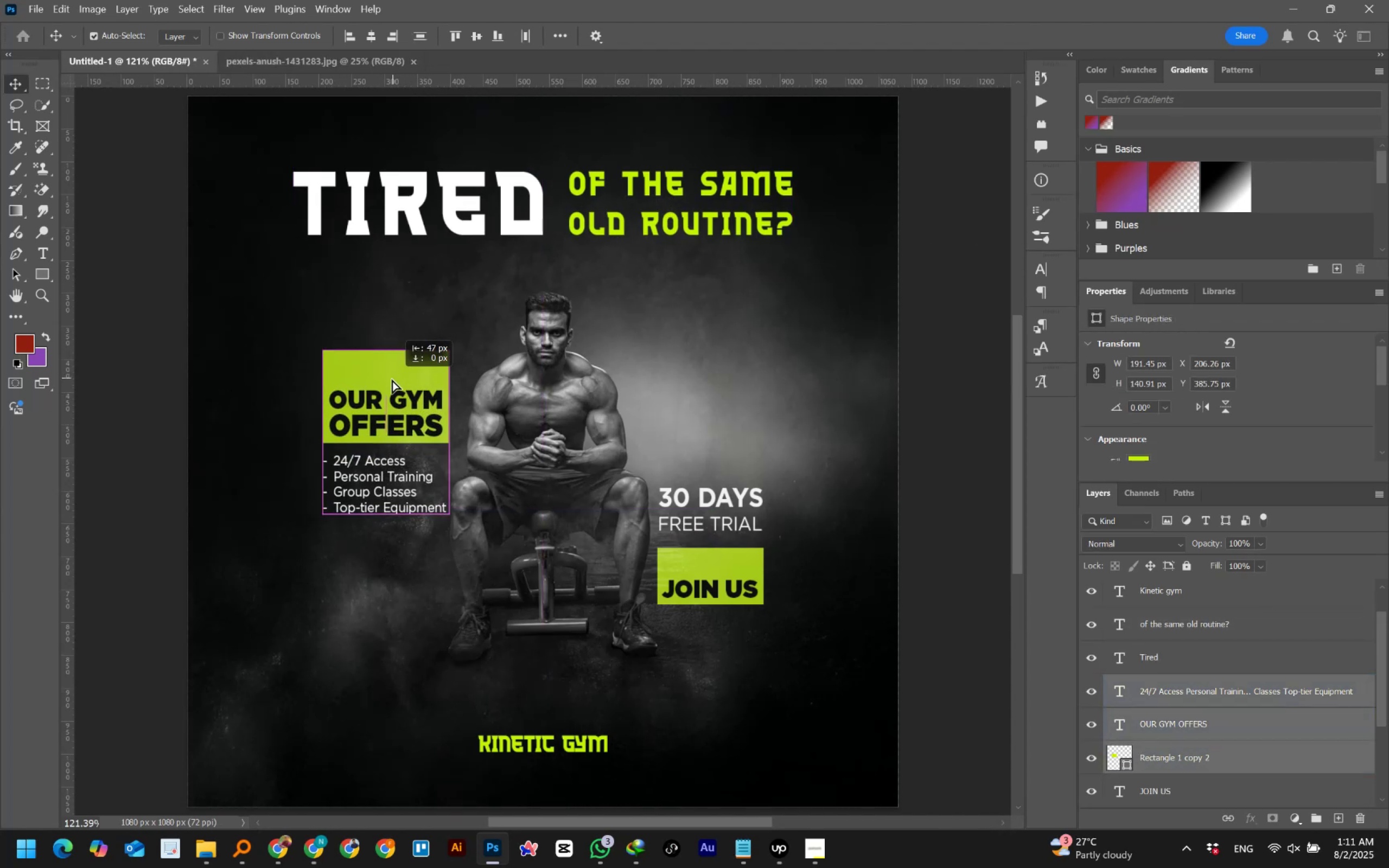 
hold_key(key=ShiftLeft, duration=1.5)
 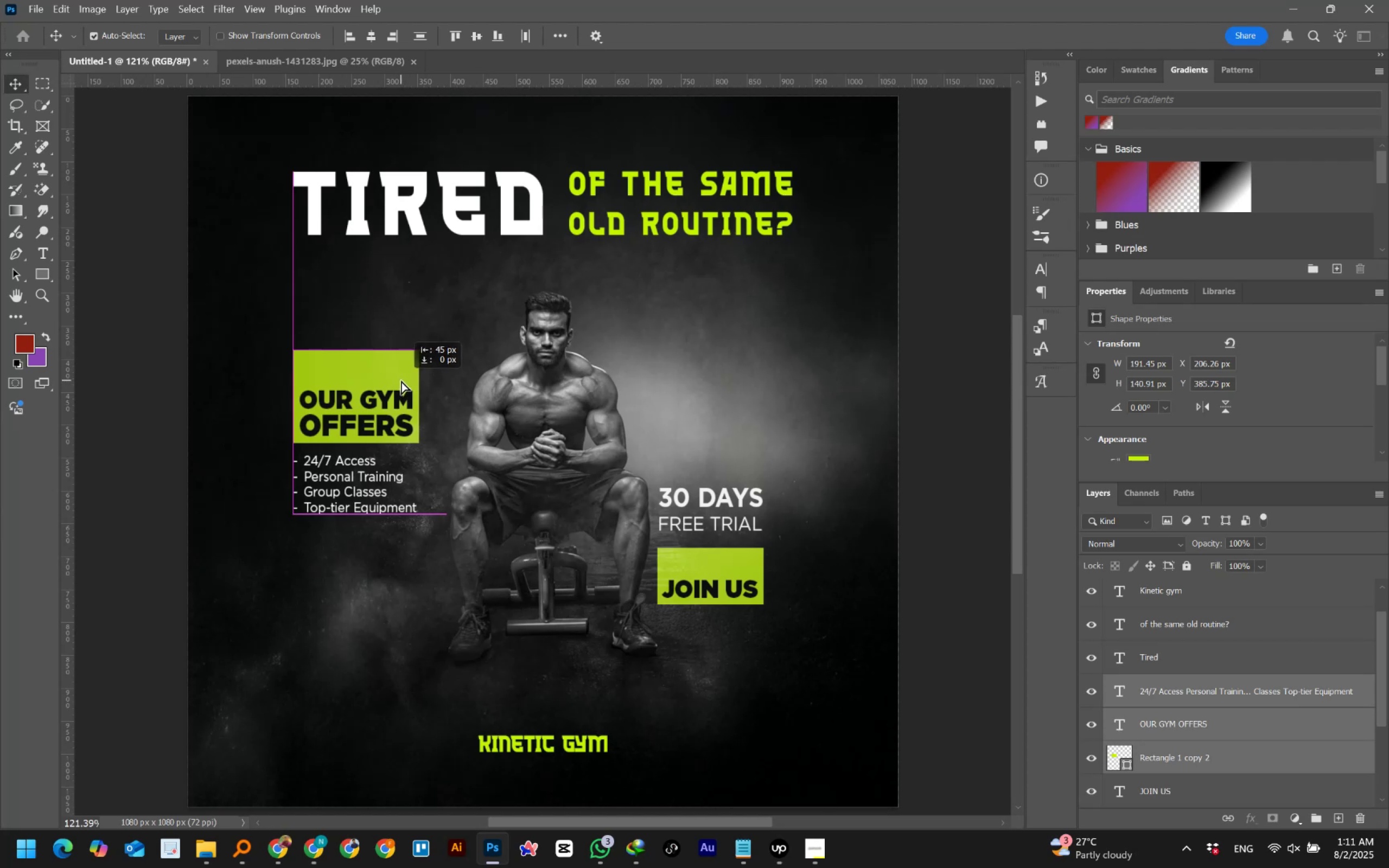 
hold_key(key=ShiftLeft, duration=0.83)
 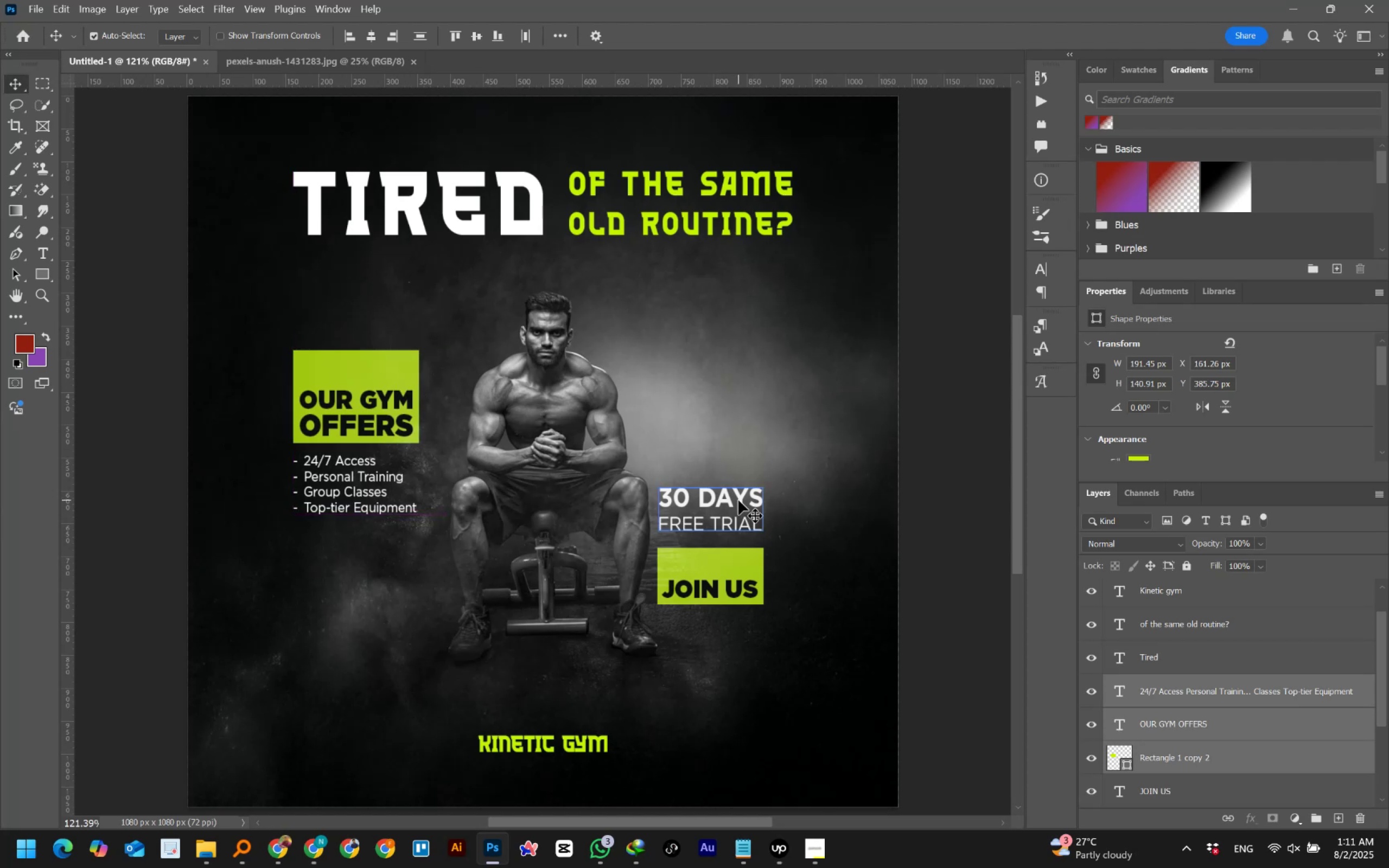 
left_click([738, 500])
 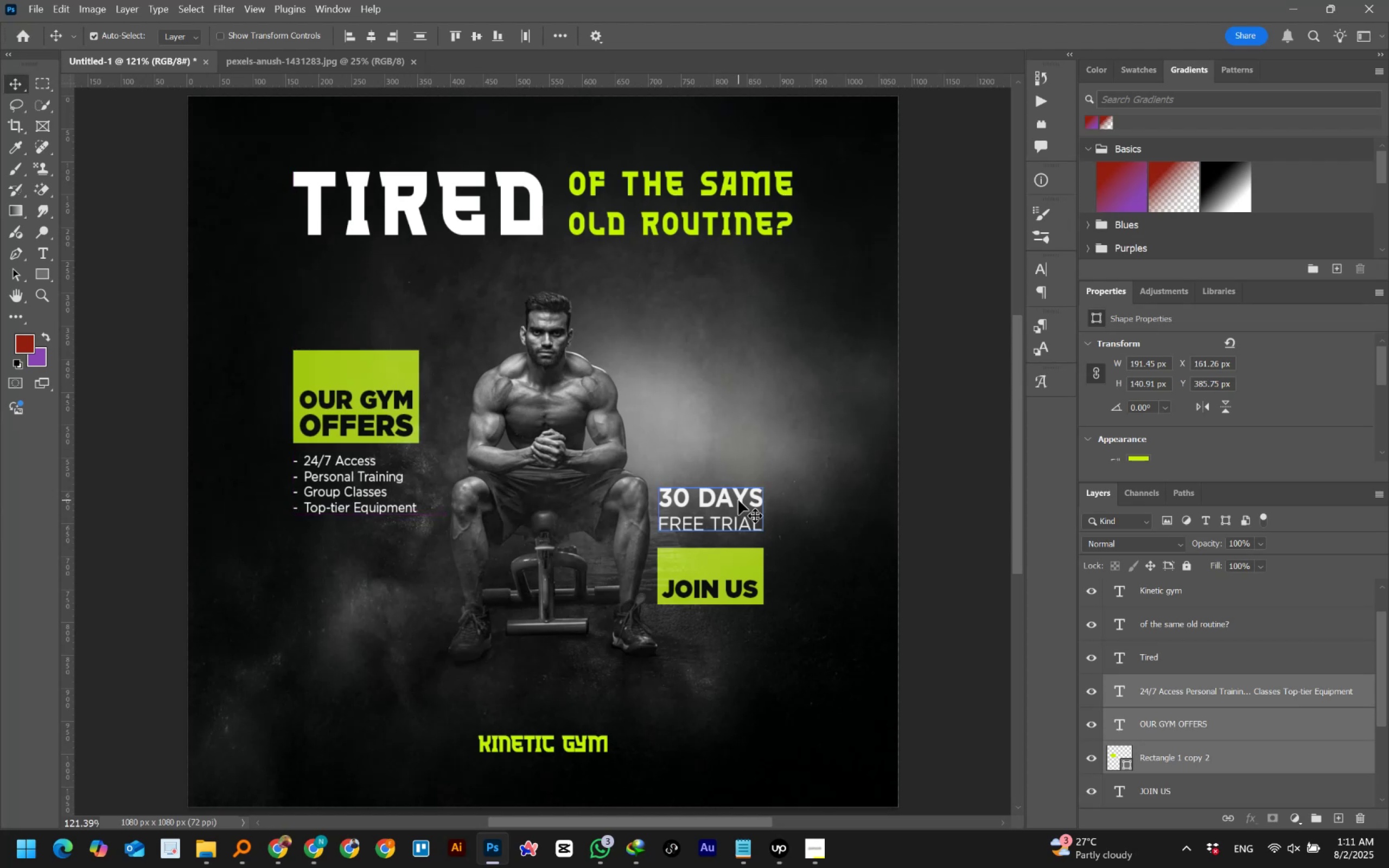 
hold_key(key=ShiftLeft, duration=1.54)
left_click([719, 556])
 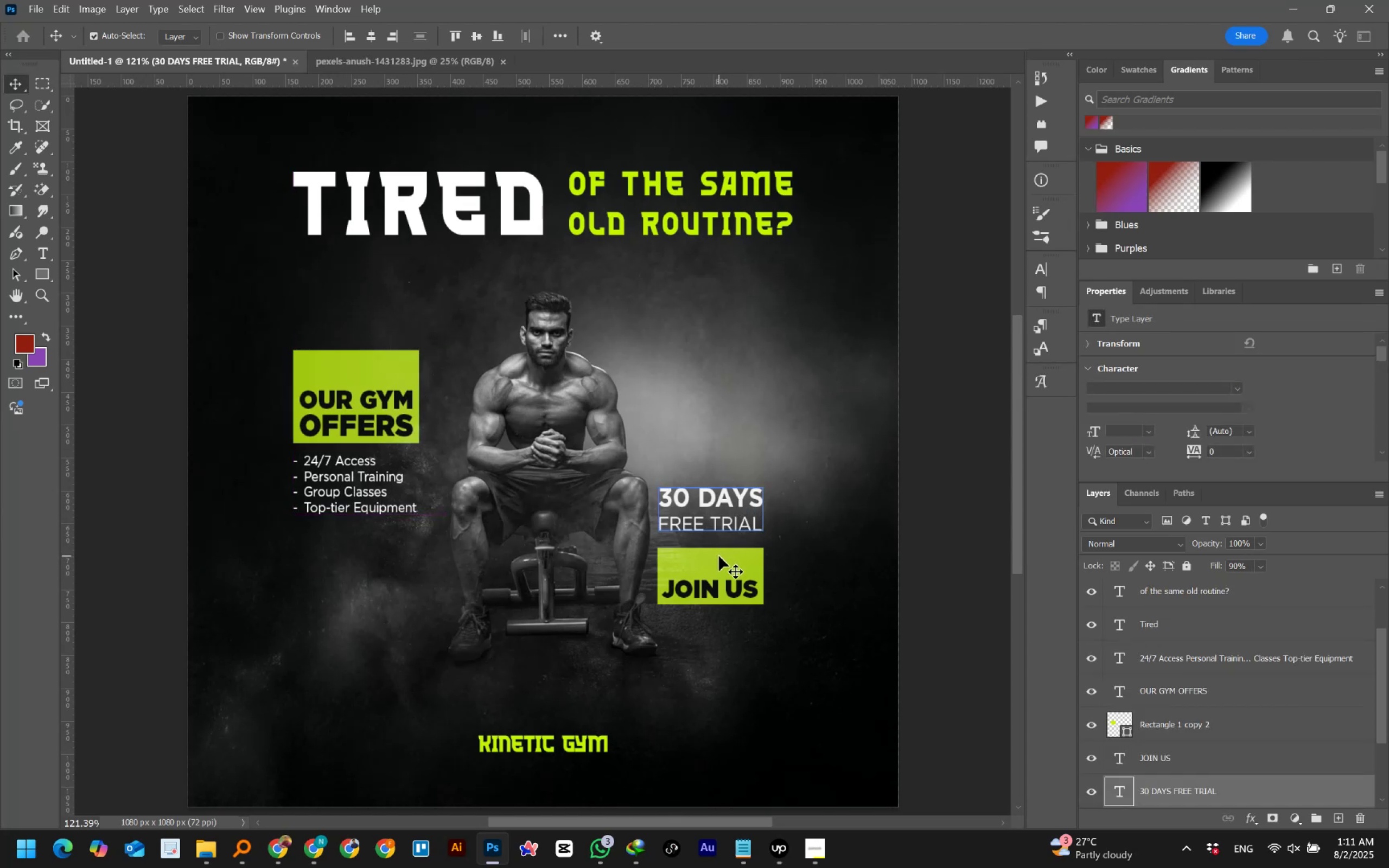 
hold_key(key=ShiftLeft, duration=1.51)
left_click([717, 585])
 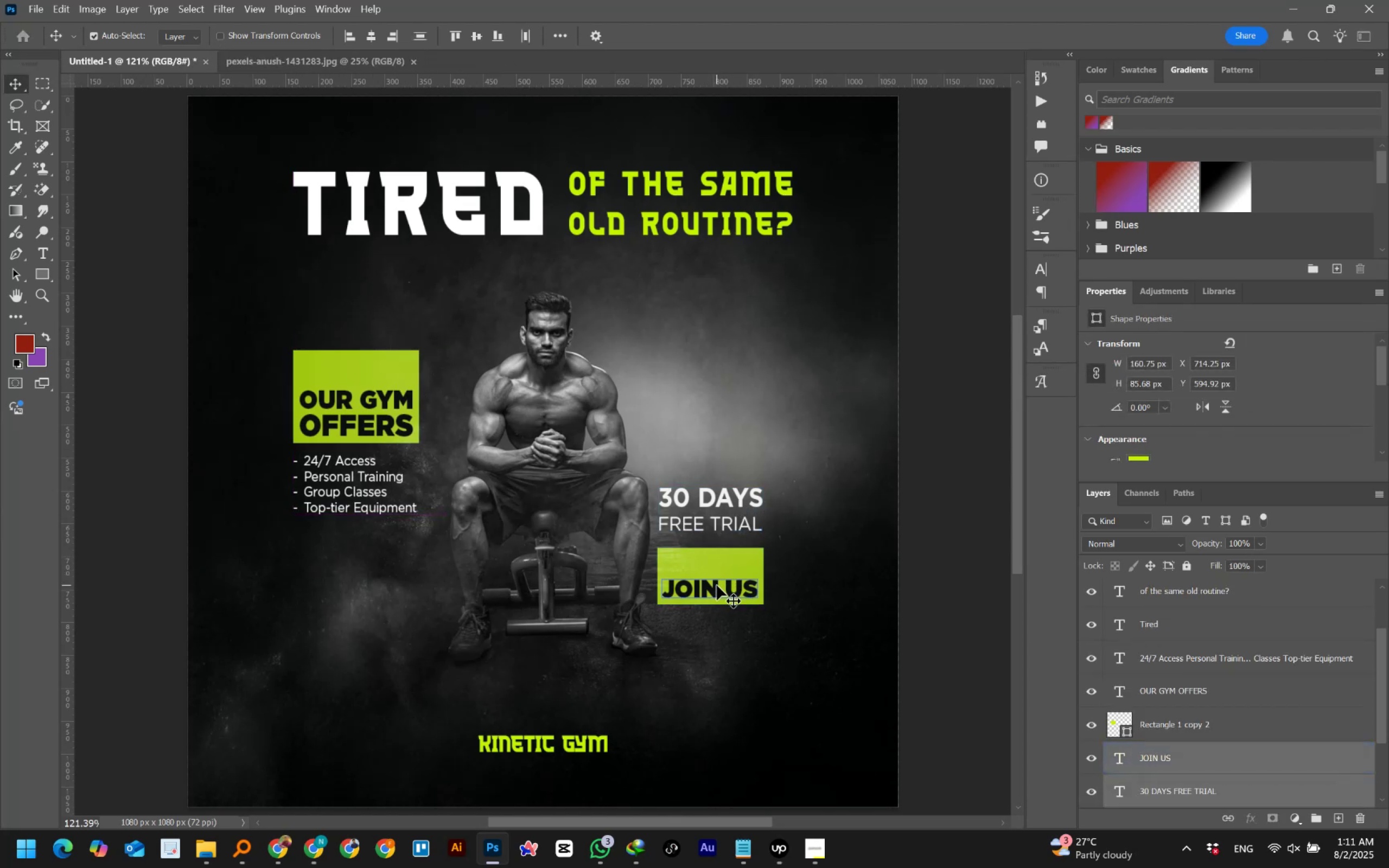 
hold_key(key=ShiftLeft, duration=0.37)
 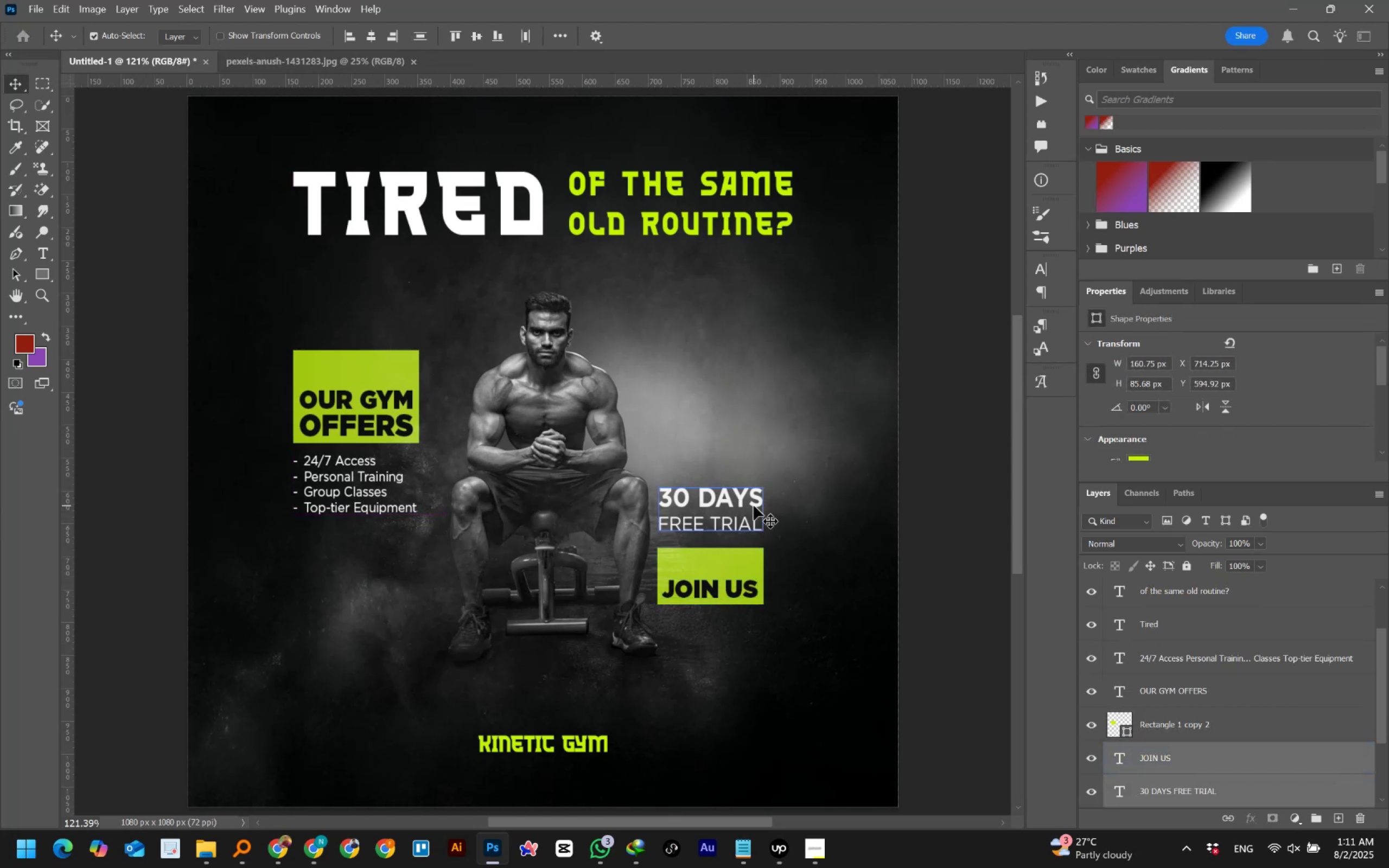 
left_click_drag(start_coordinate=[753, 502], to_coordinate=[786, 502])
 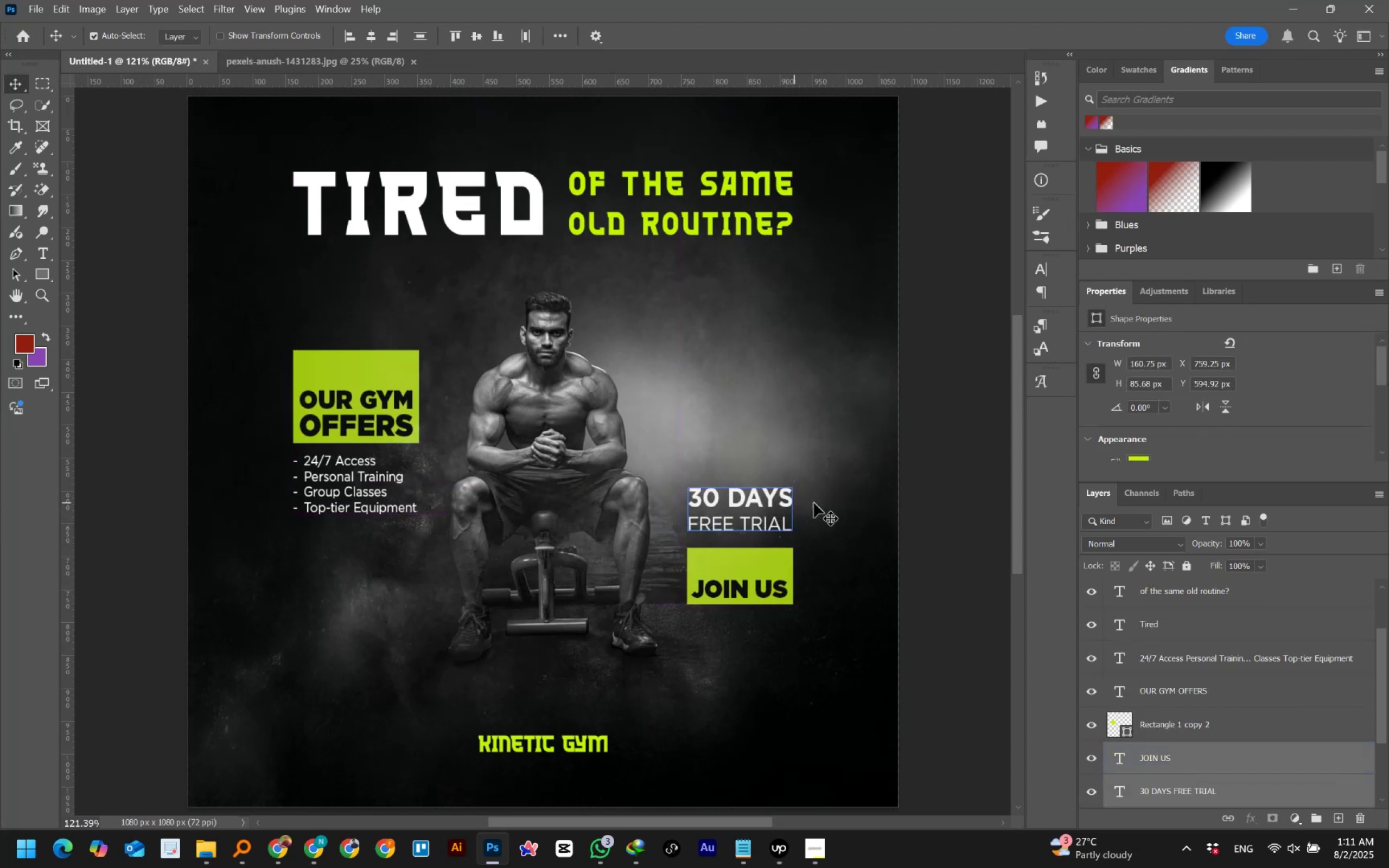 
hold_key(key=ShiftLeft, duration=1.54)
 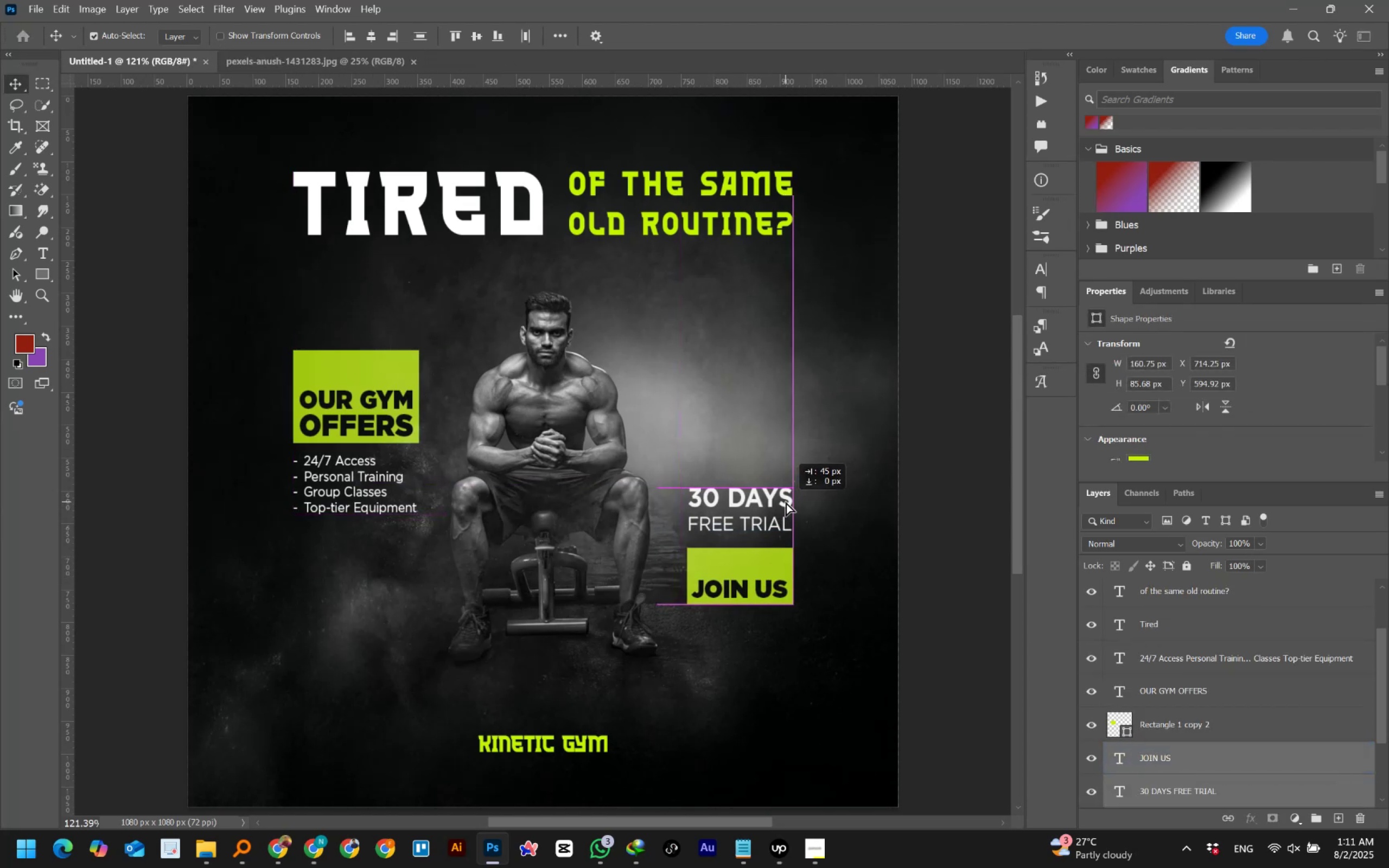 
hold_key(key=ShiftLeft, duration=1.11)
 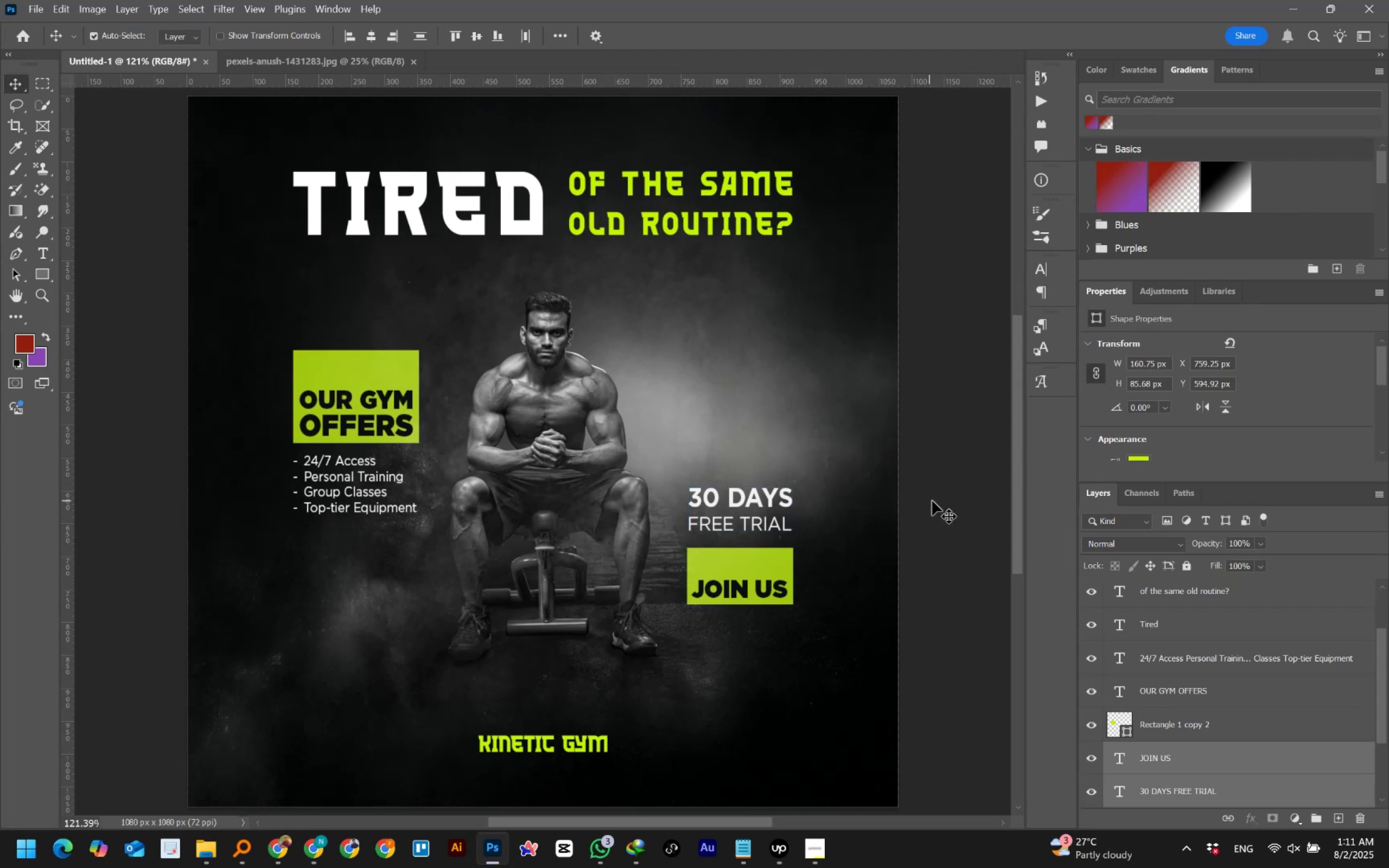 
left_click([932, 501])
 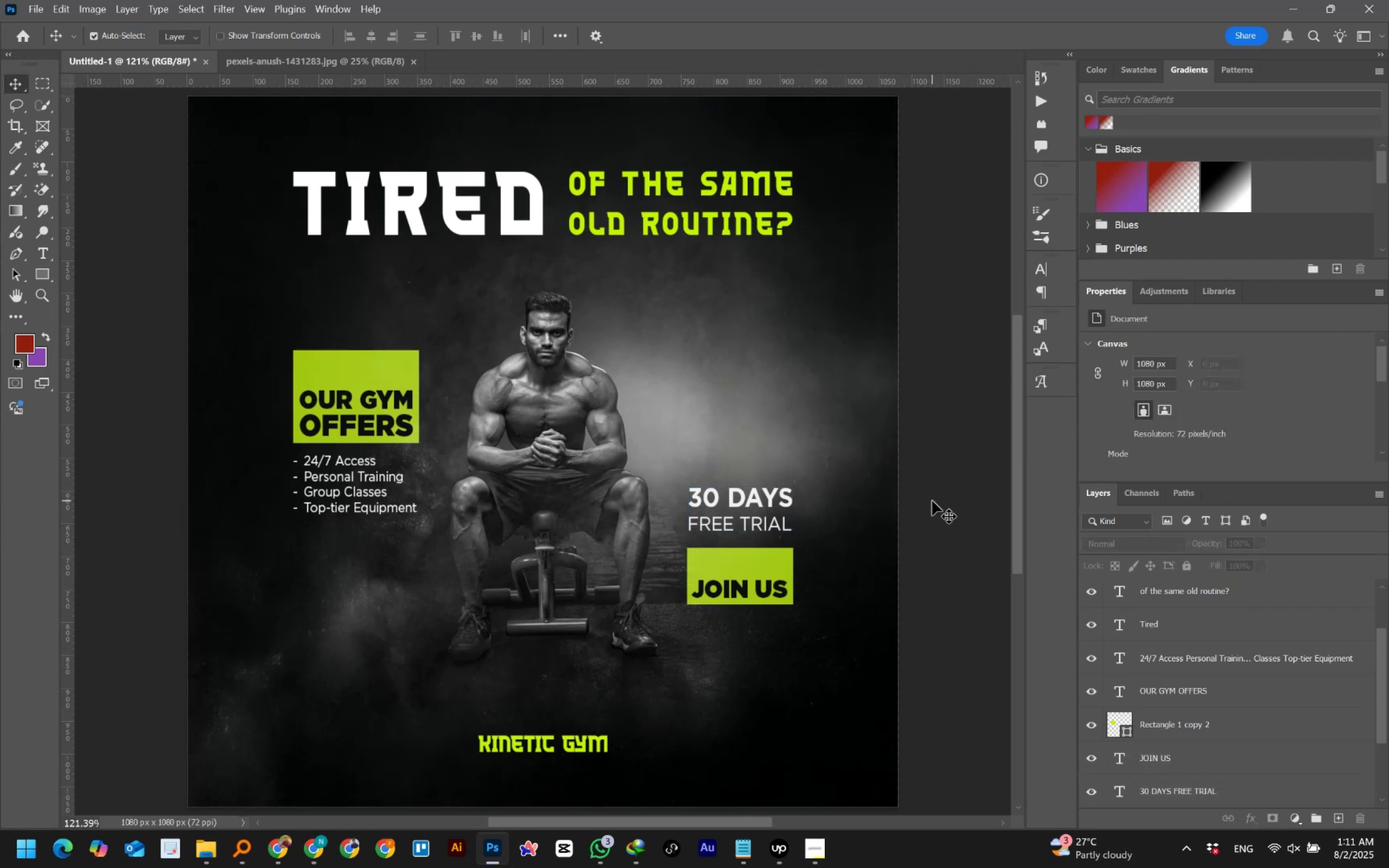 
key(Shift+ArrowDown)
 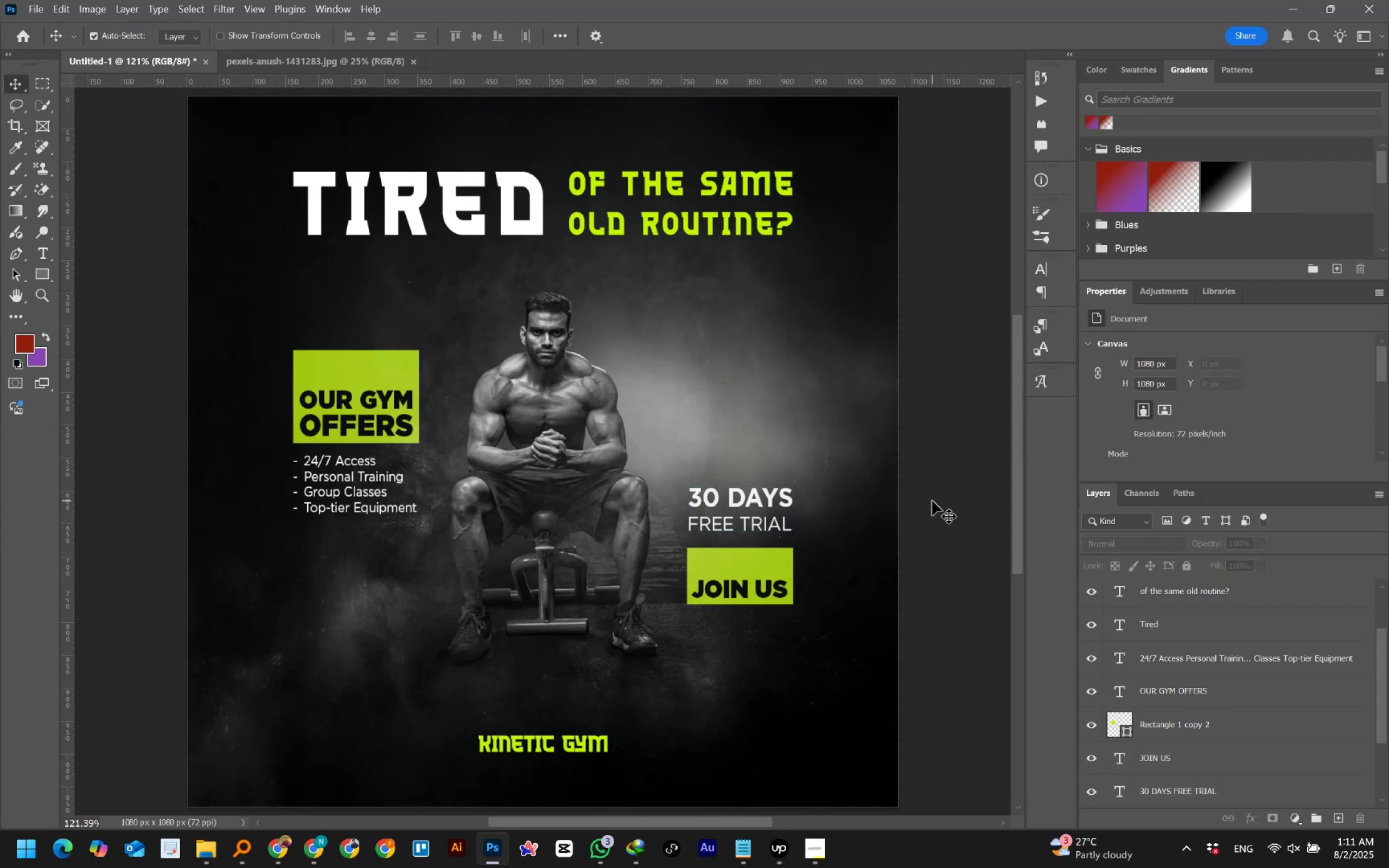 
key(Shift+ArrowDown)
 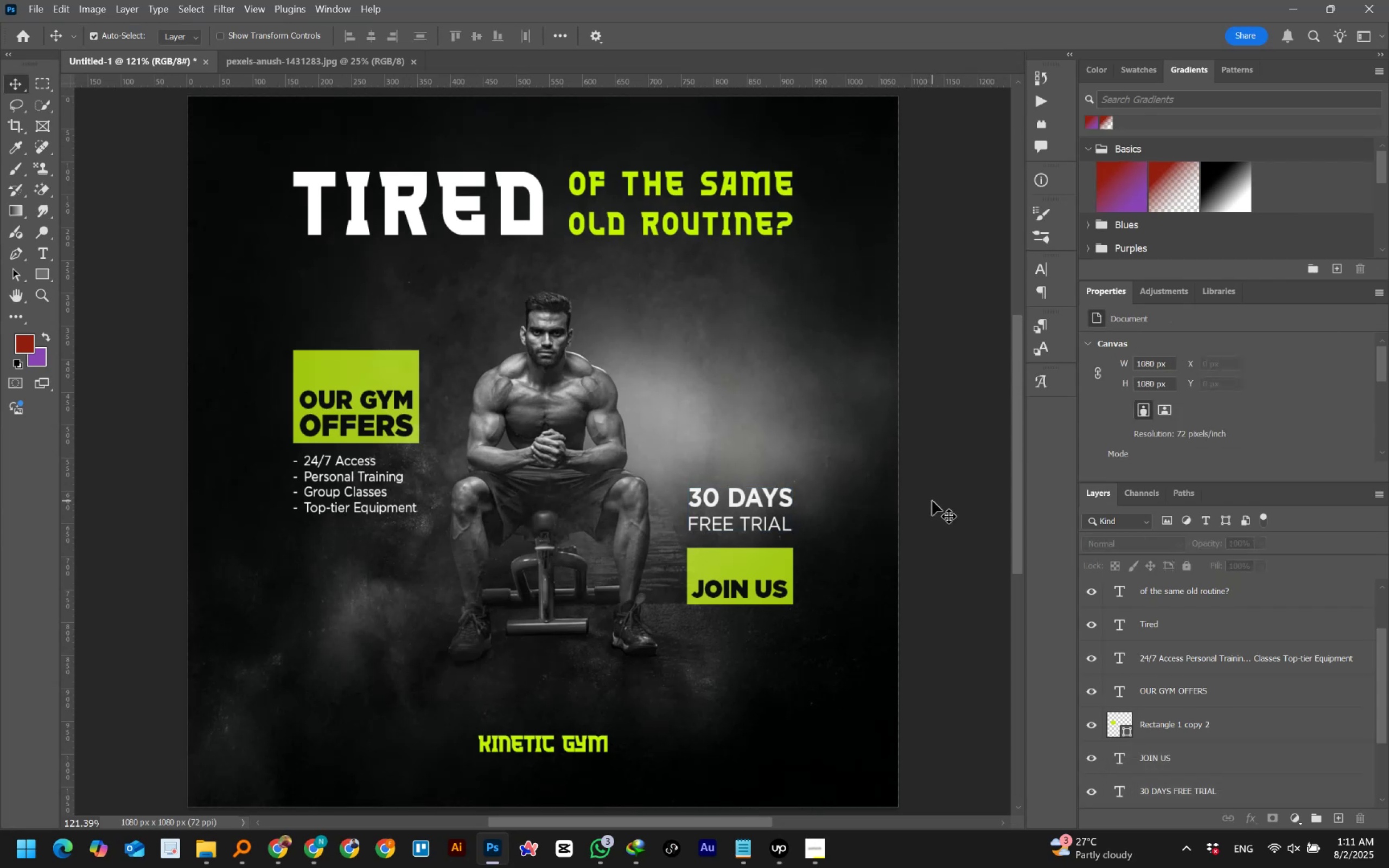 
scroll: coordinate [1234, 664], scroll_direction: down, amount: 4.0
 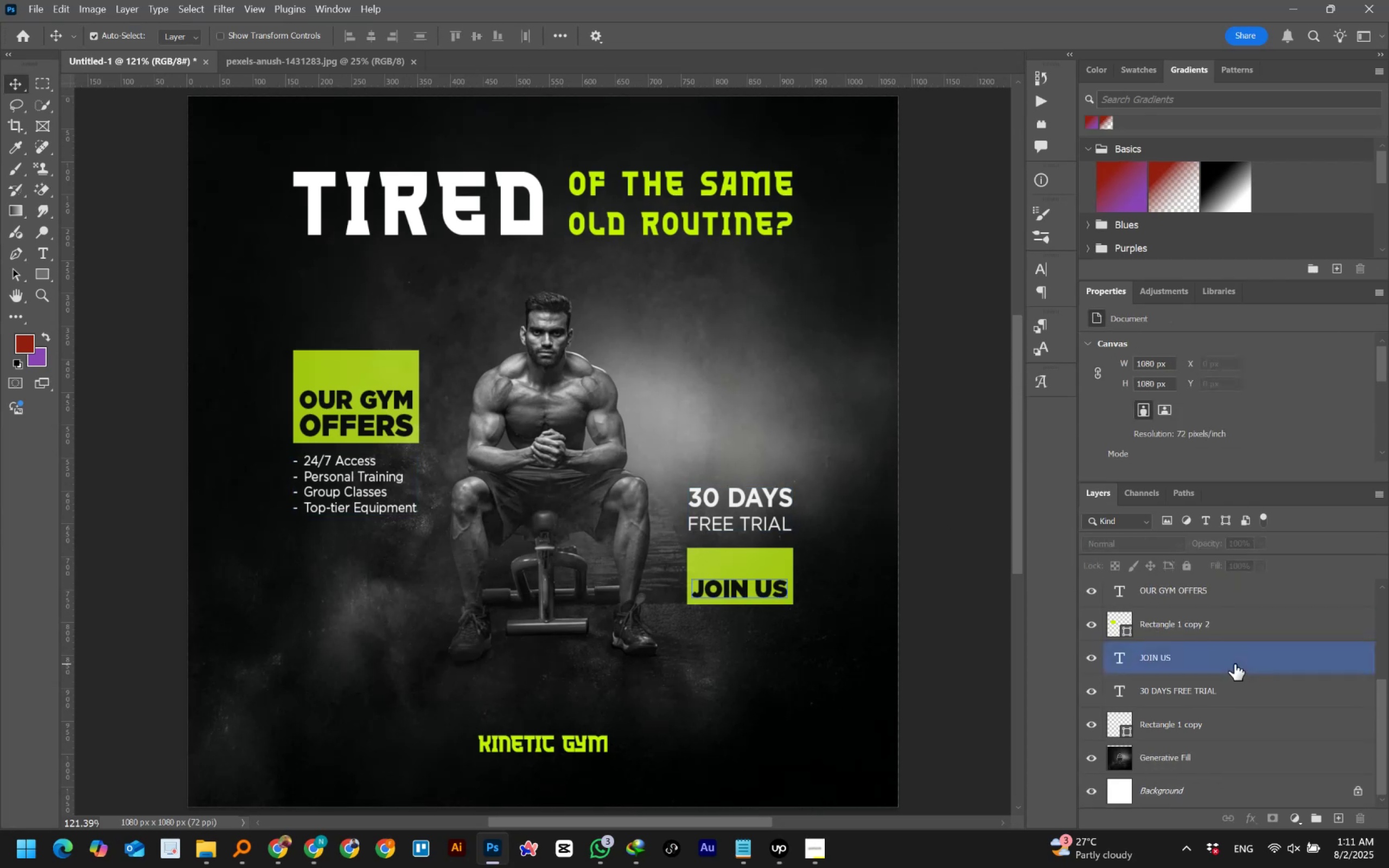 
scroll: coordinate [1234, 664], scroll_direction: up, amount: 6.0
 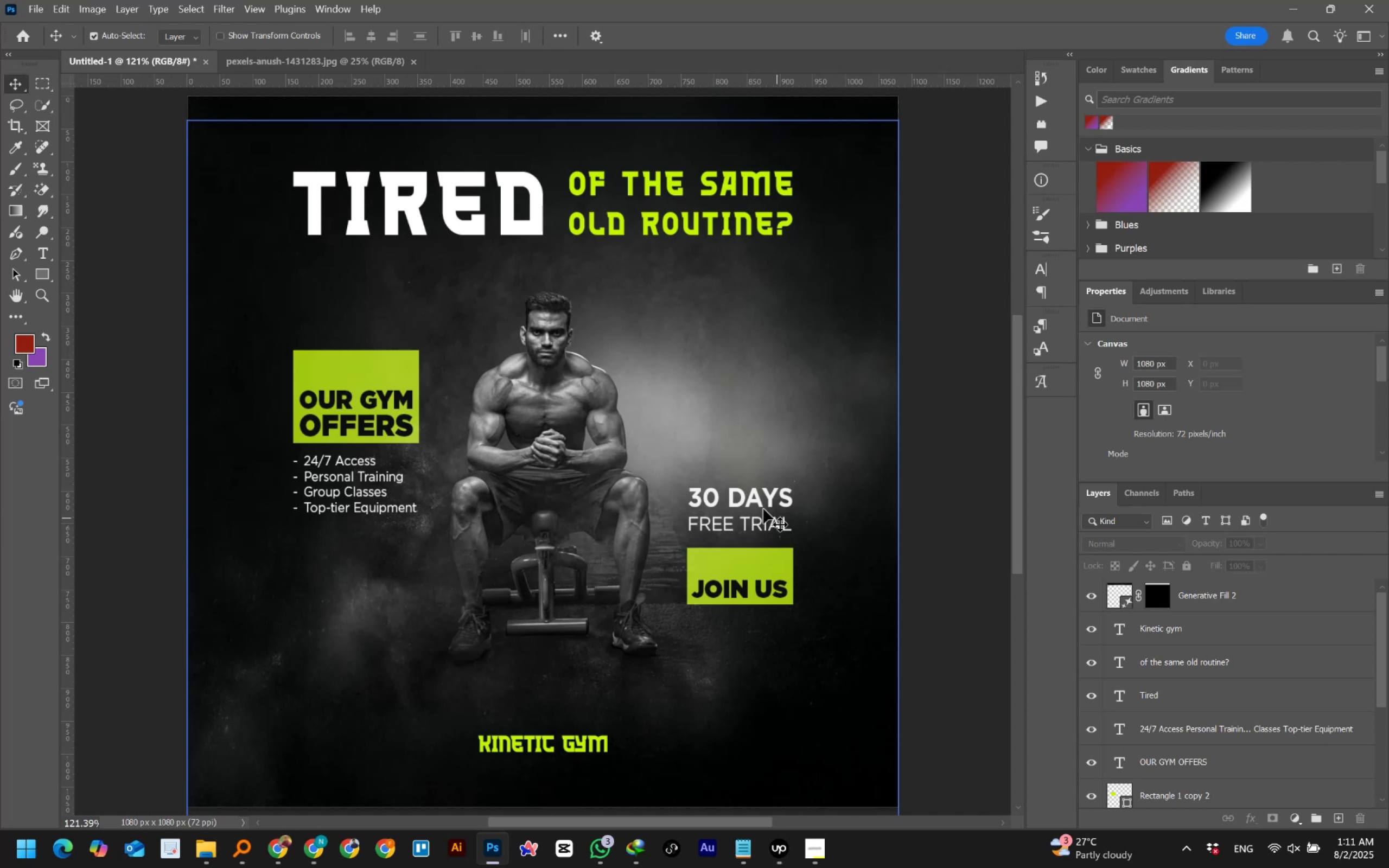 
left_click([757, 501])
 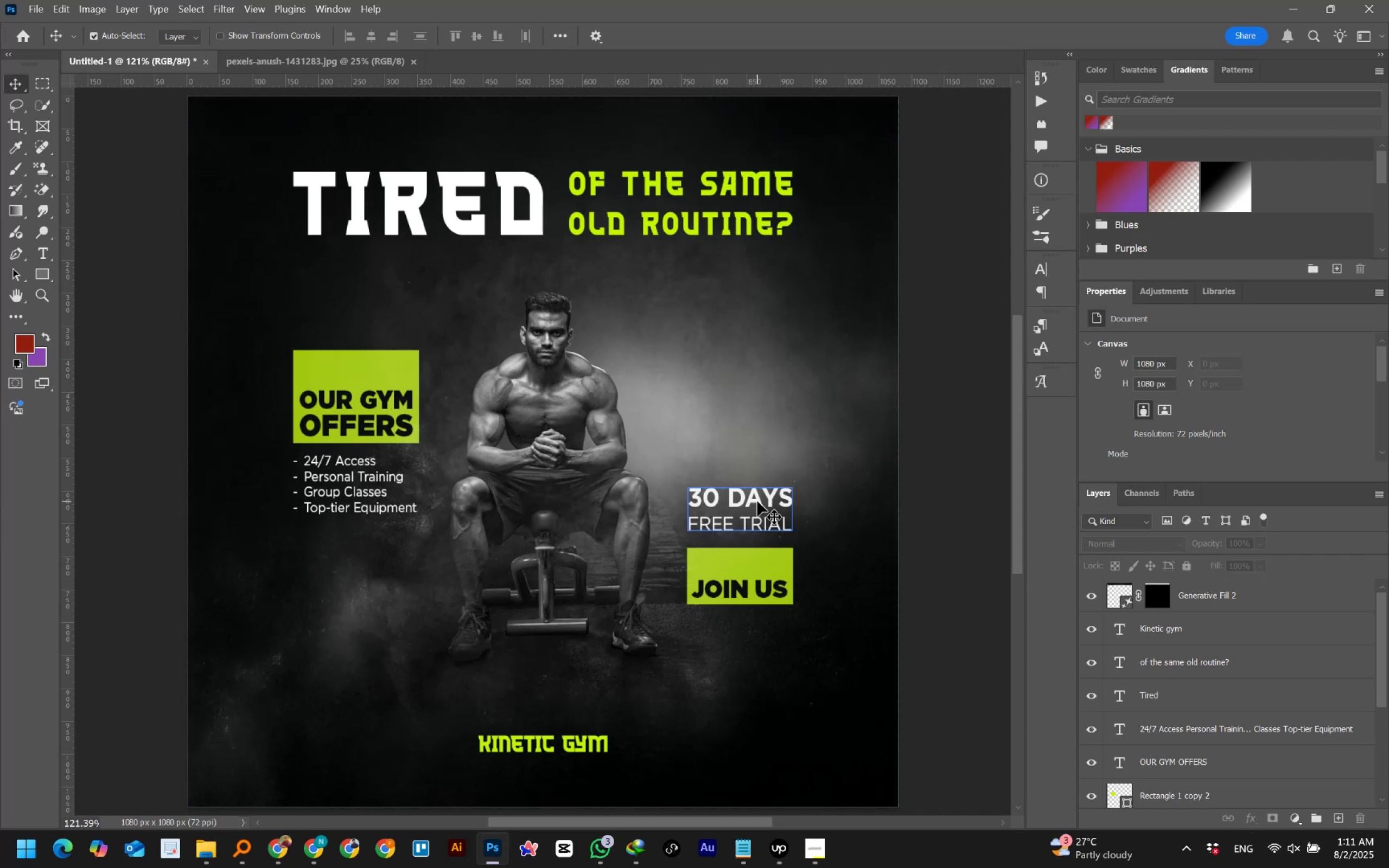 
hold_key(key=ShiftLeft, duration=1.53)
 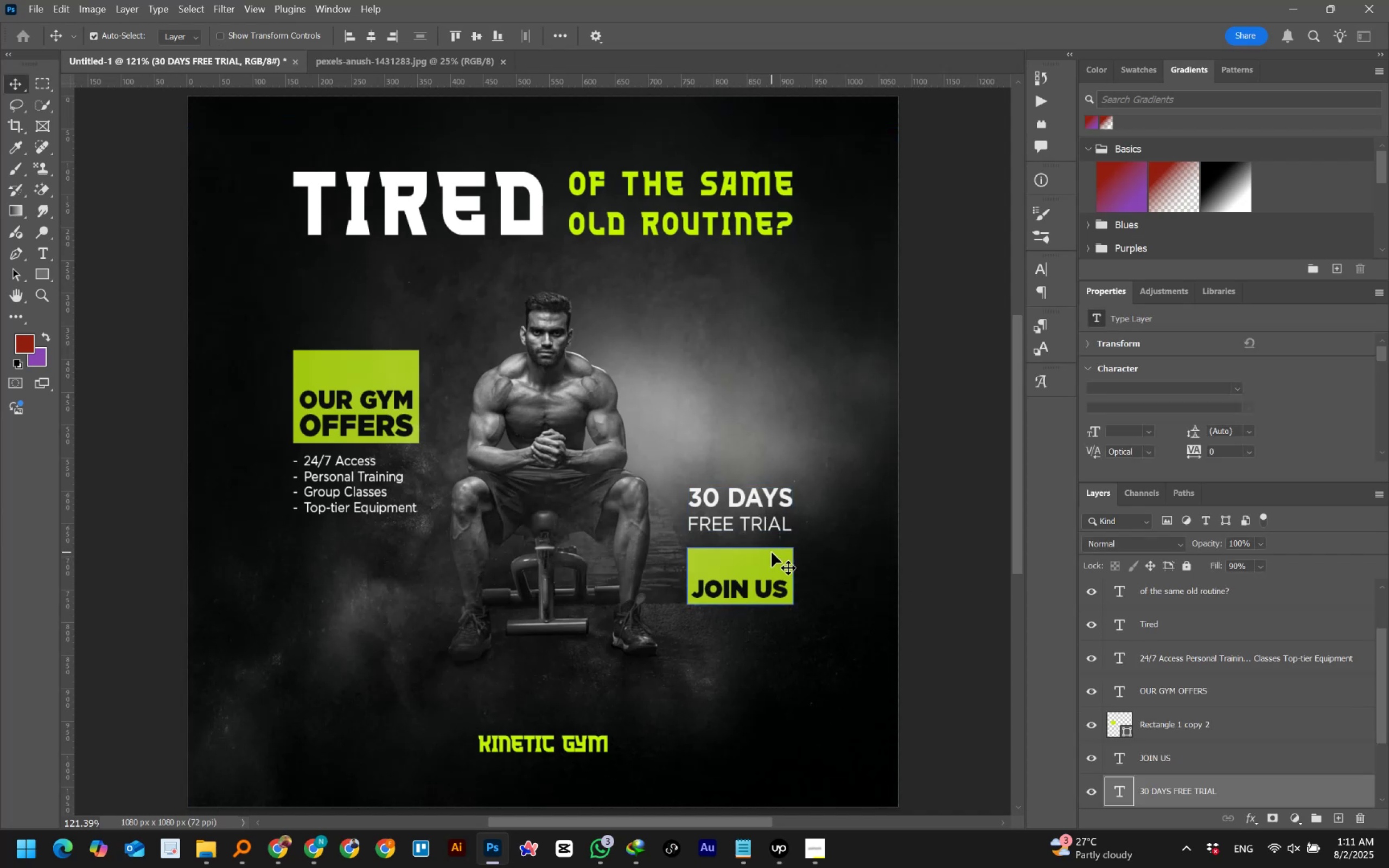 
hold_key(key=ShiftLeft, duration=1.52)
left_click([772, 552])
 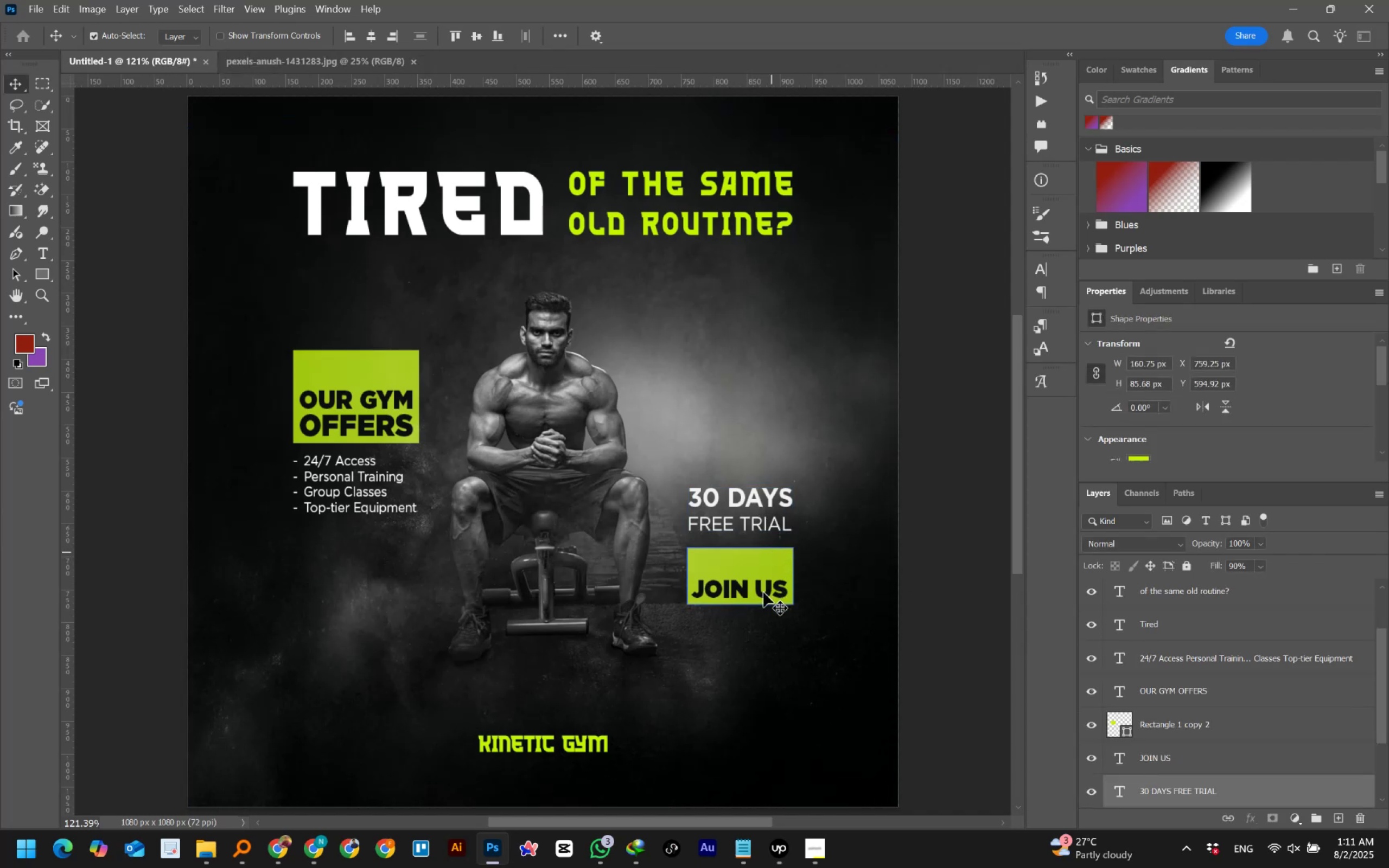 
hold_key(key=ShiftLeft, duration=0.95)
left_click([763, 593])
 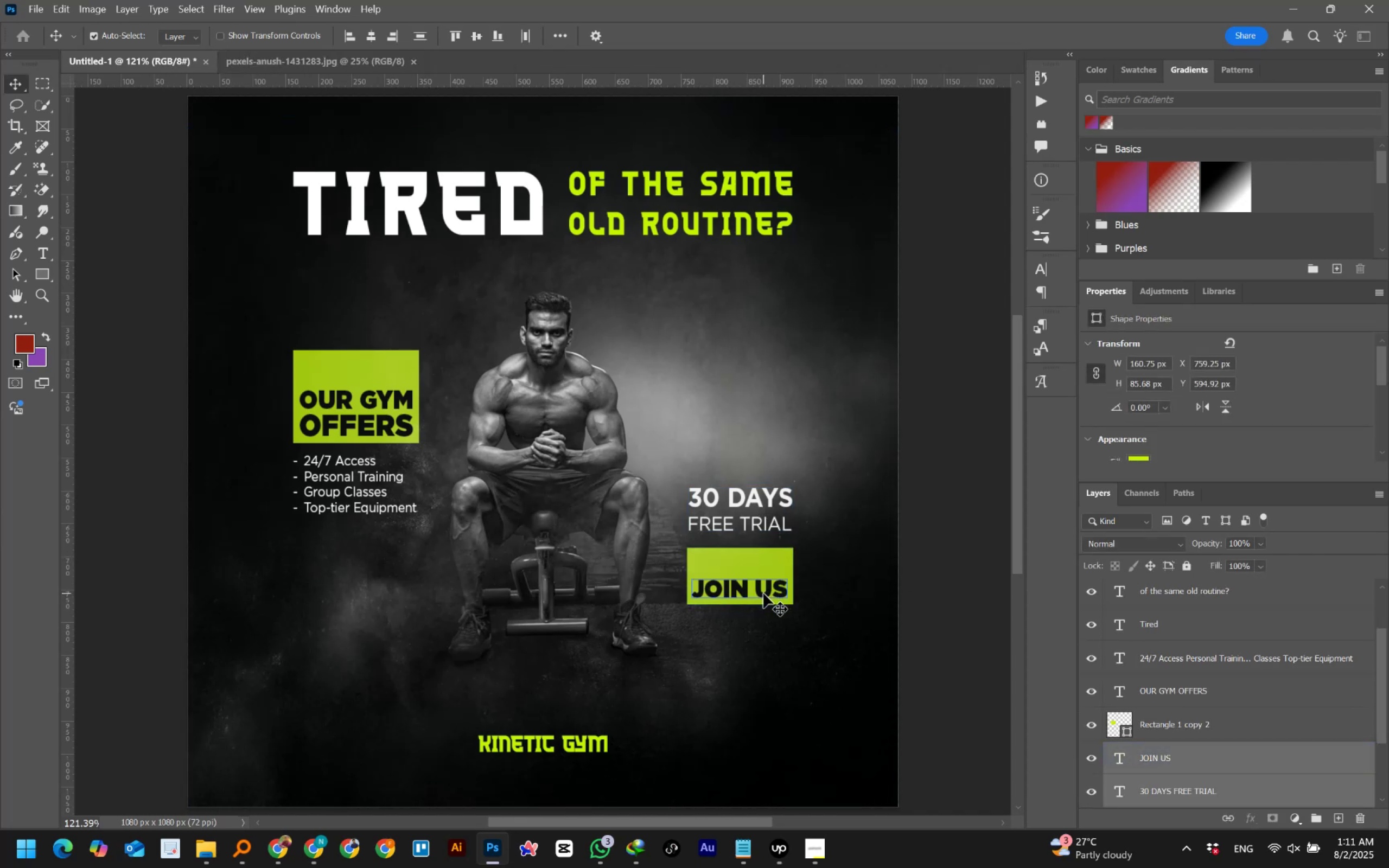 
key(Shift+ArrowDown)
 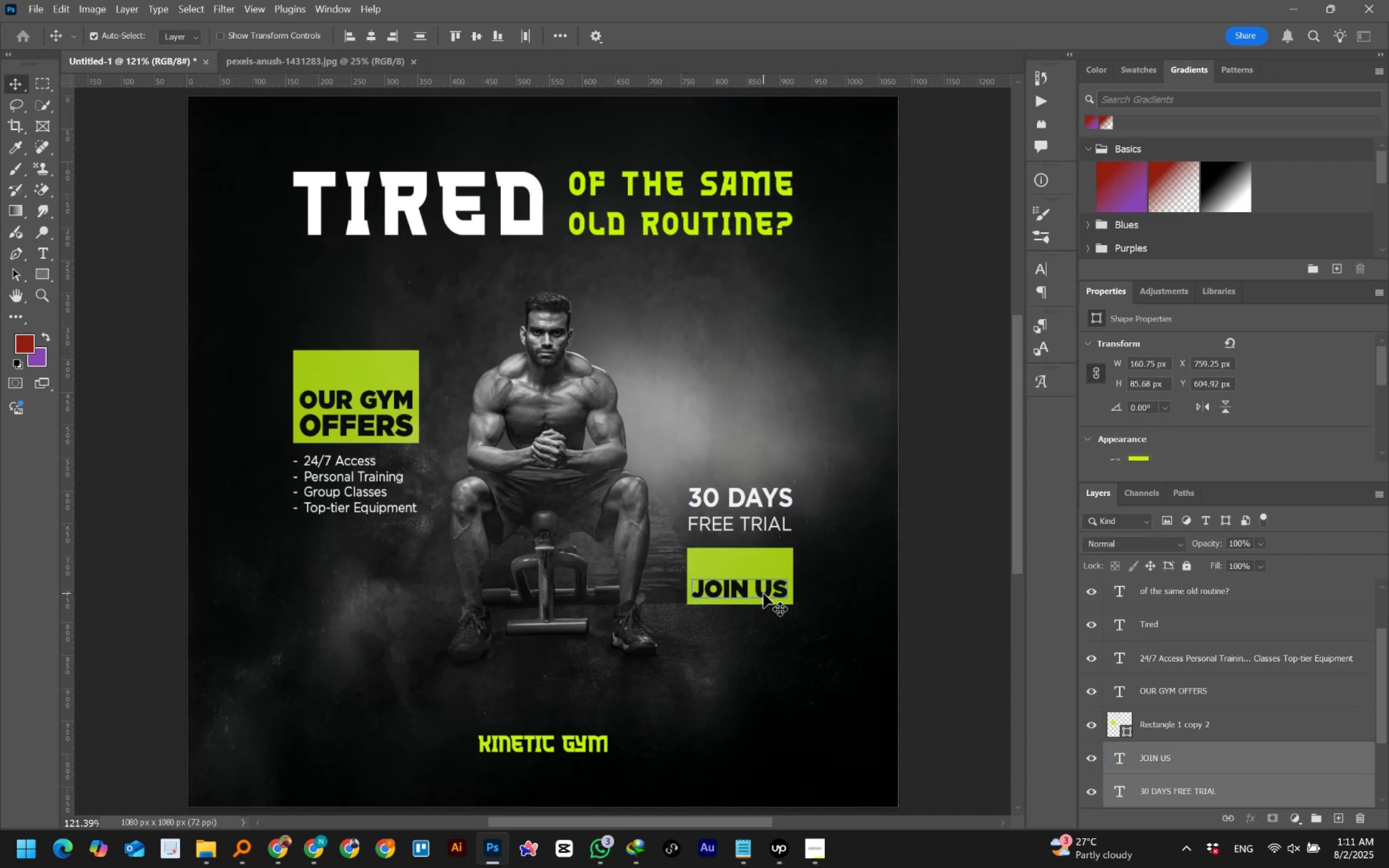 
hold_key(key=ArrowDown, duration=0.68)
 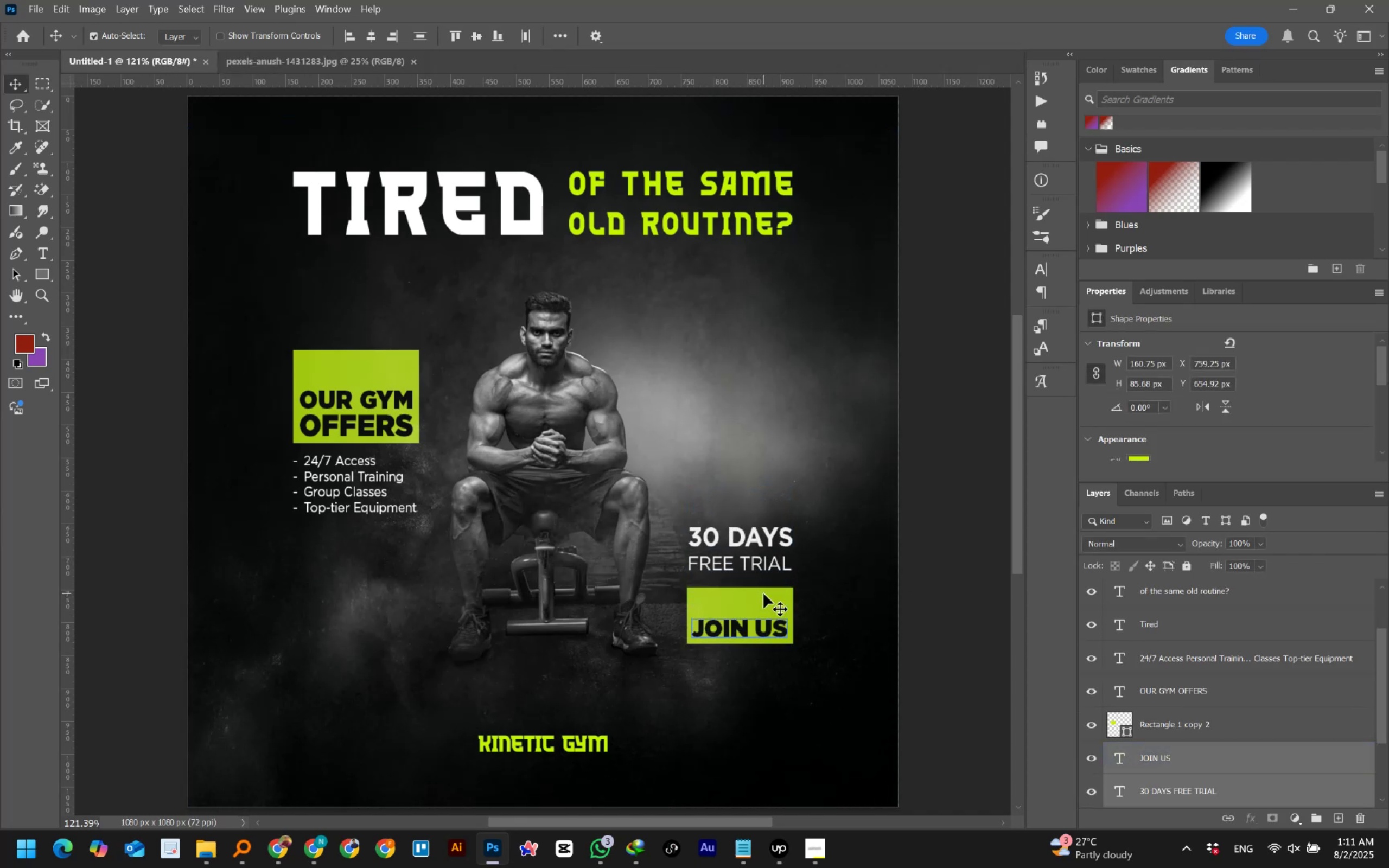 
key(Shift+ArrowDown)
 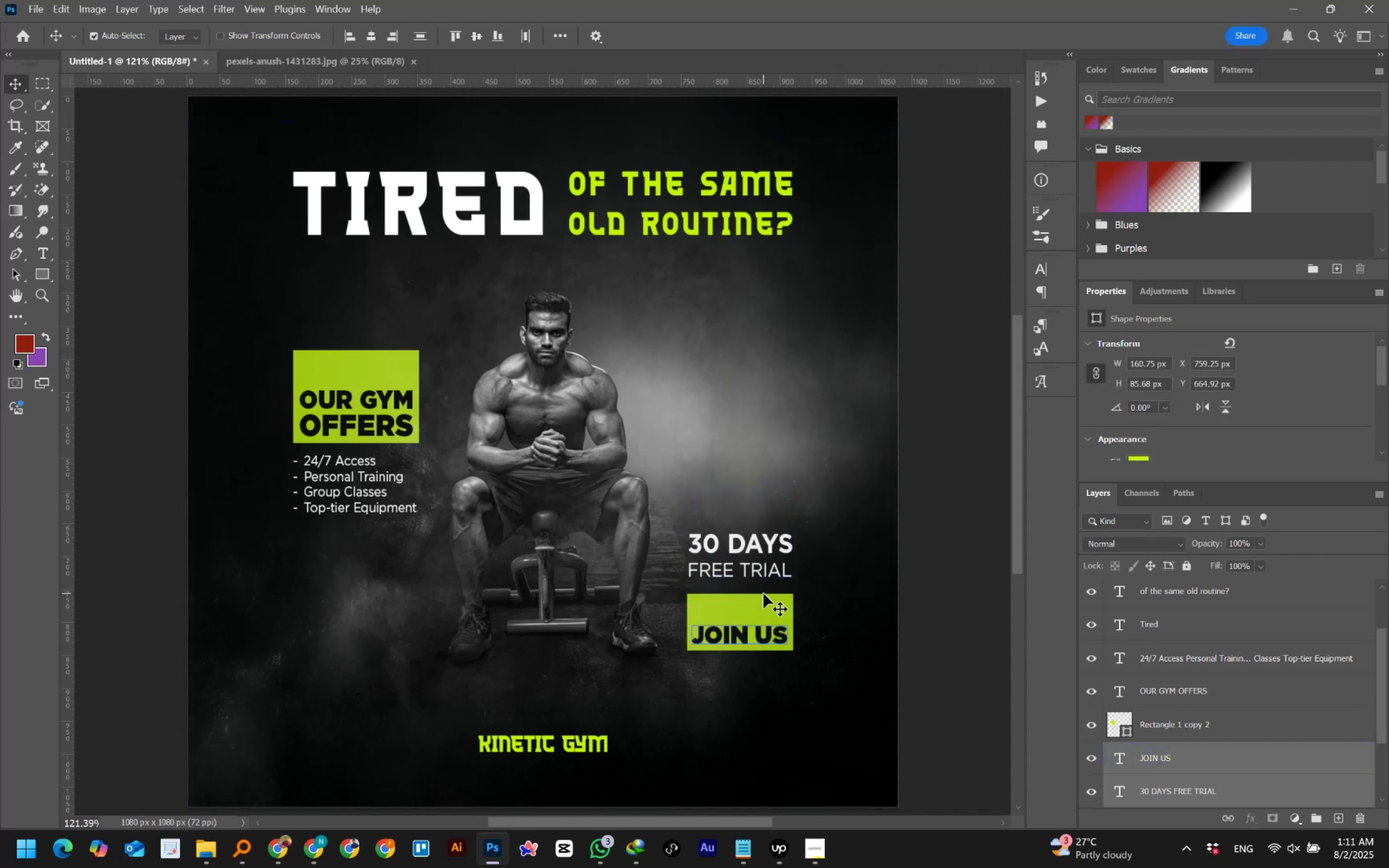 
key(Shift+ArrowUp)
 